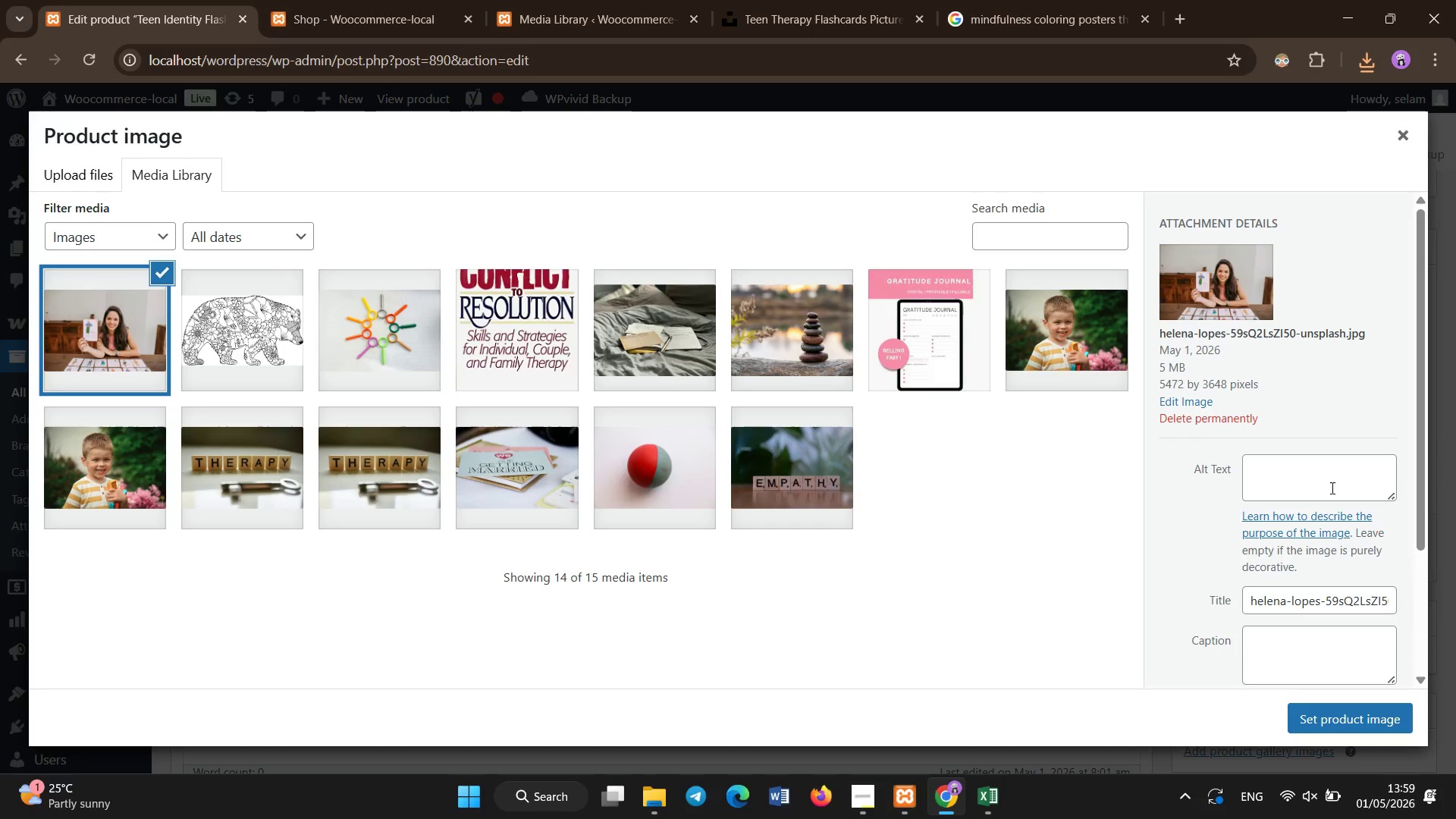 
left_click([1332, 488])
 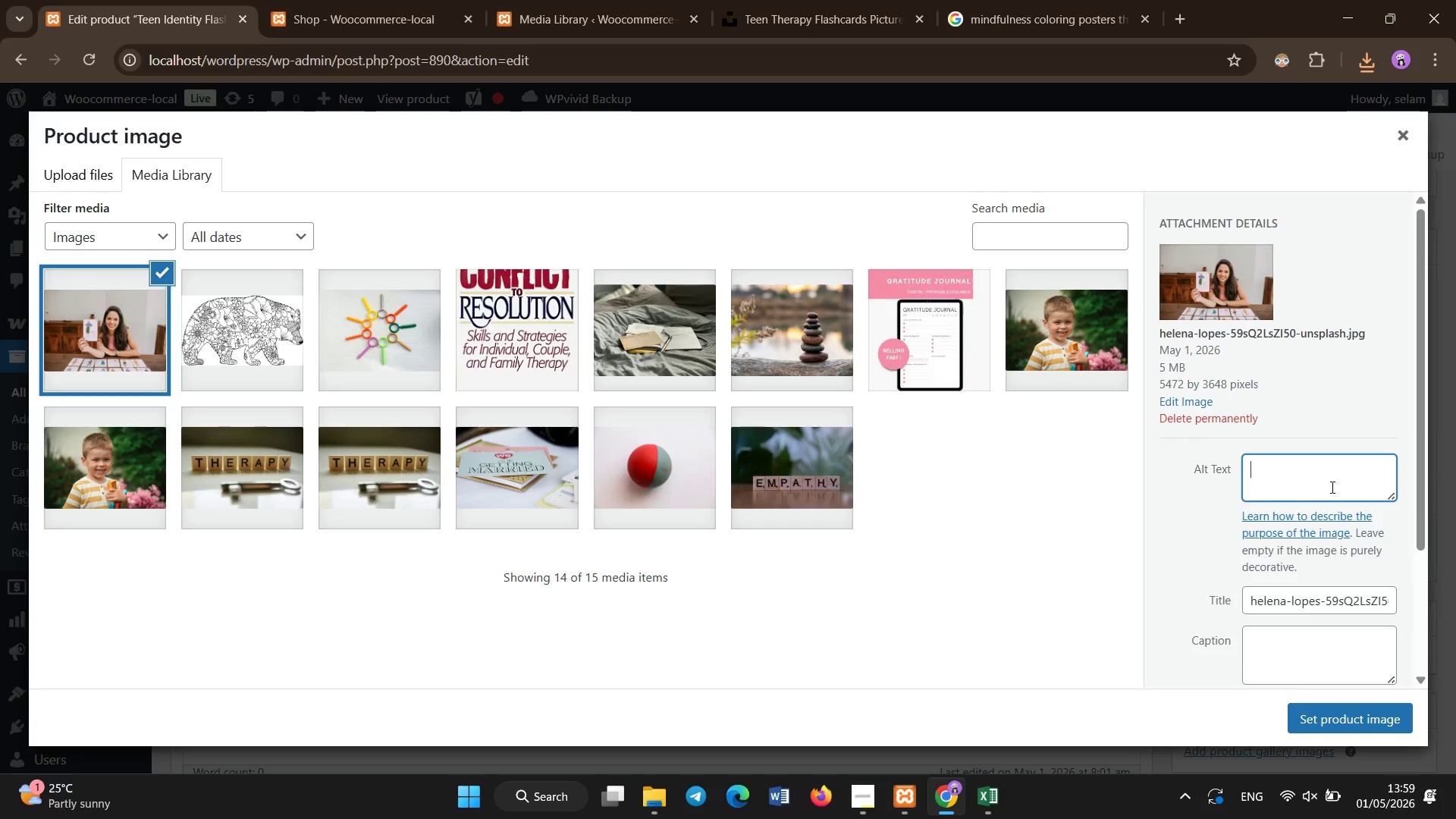 
type(Teen Identity Flashcards teen therapy flashcards)
 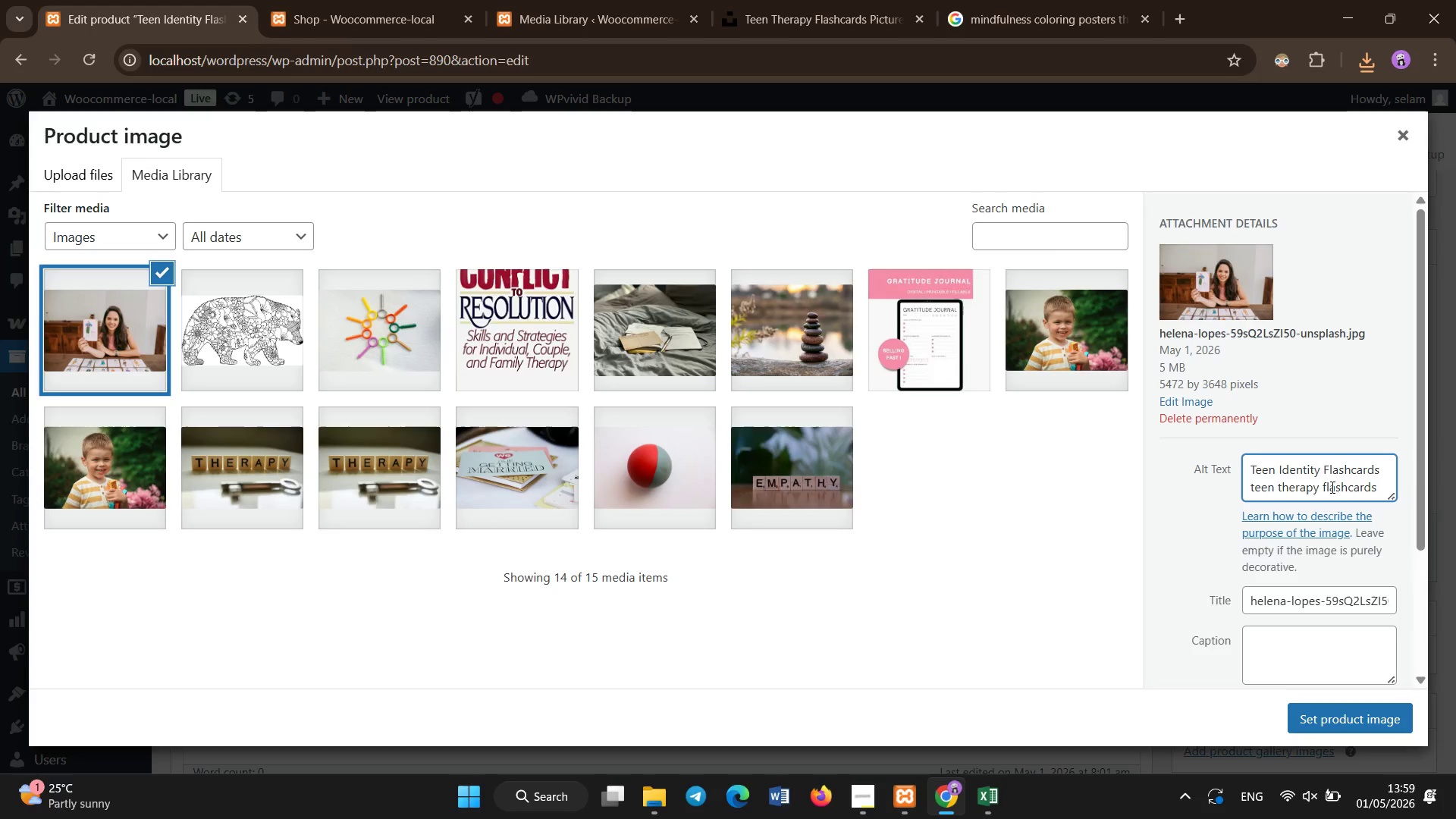 
double_click([1323, 717])
 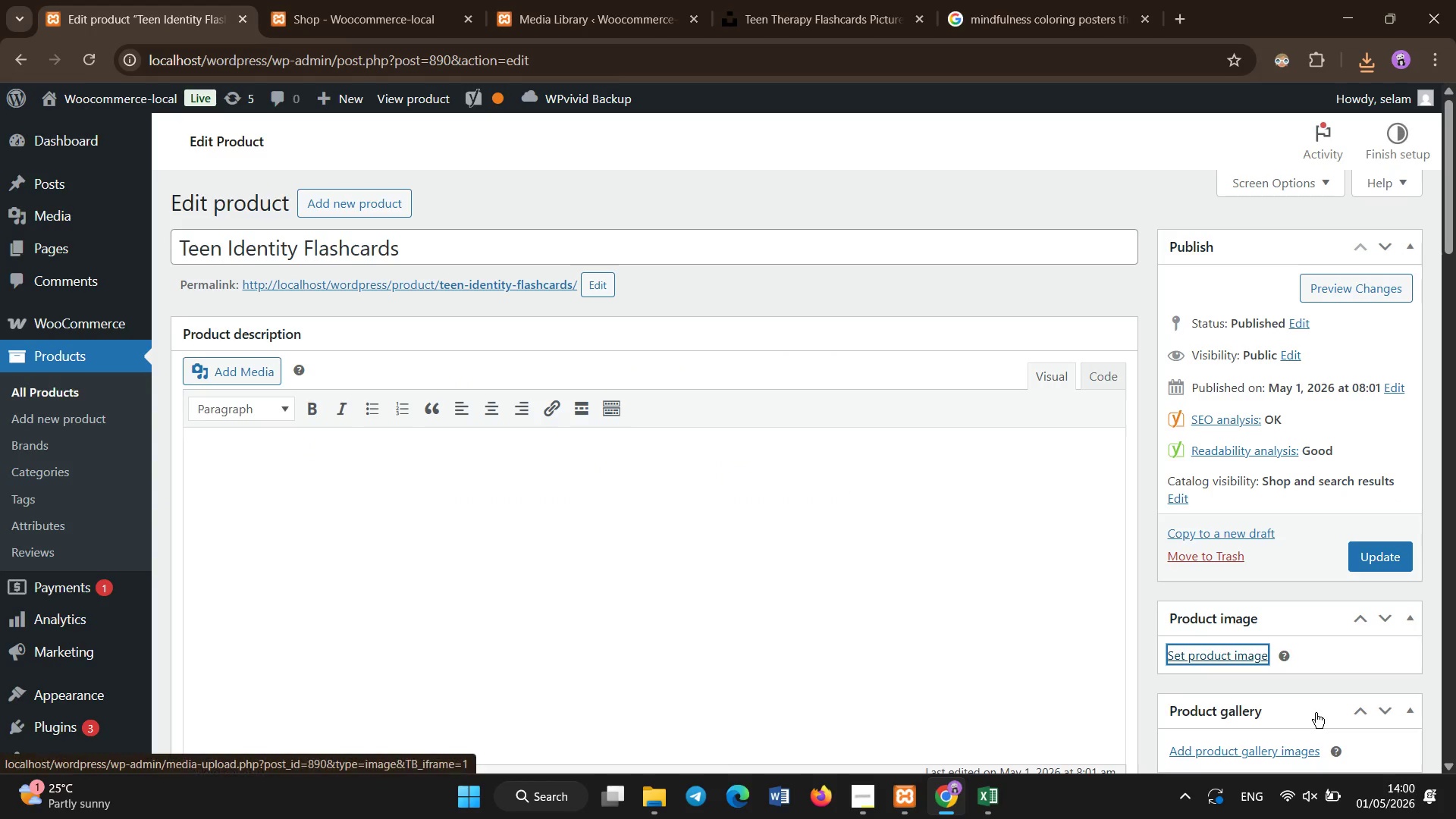 
scroll: coordinate [1440, 482], scroll_direction: down, amount: 2.0
 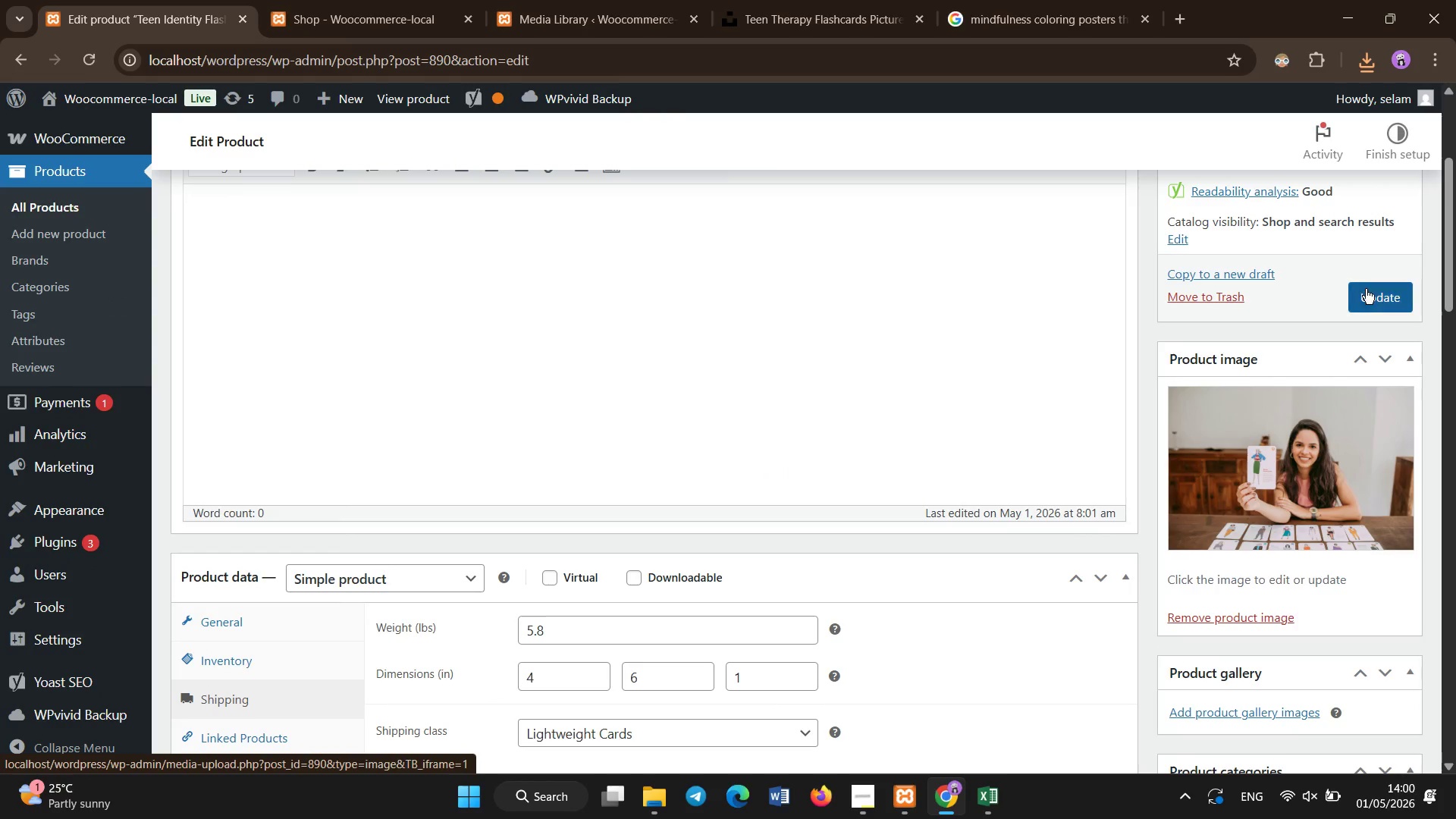 
left_click([1364, 295])
 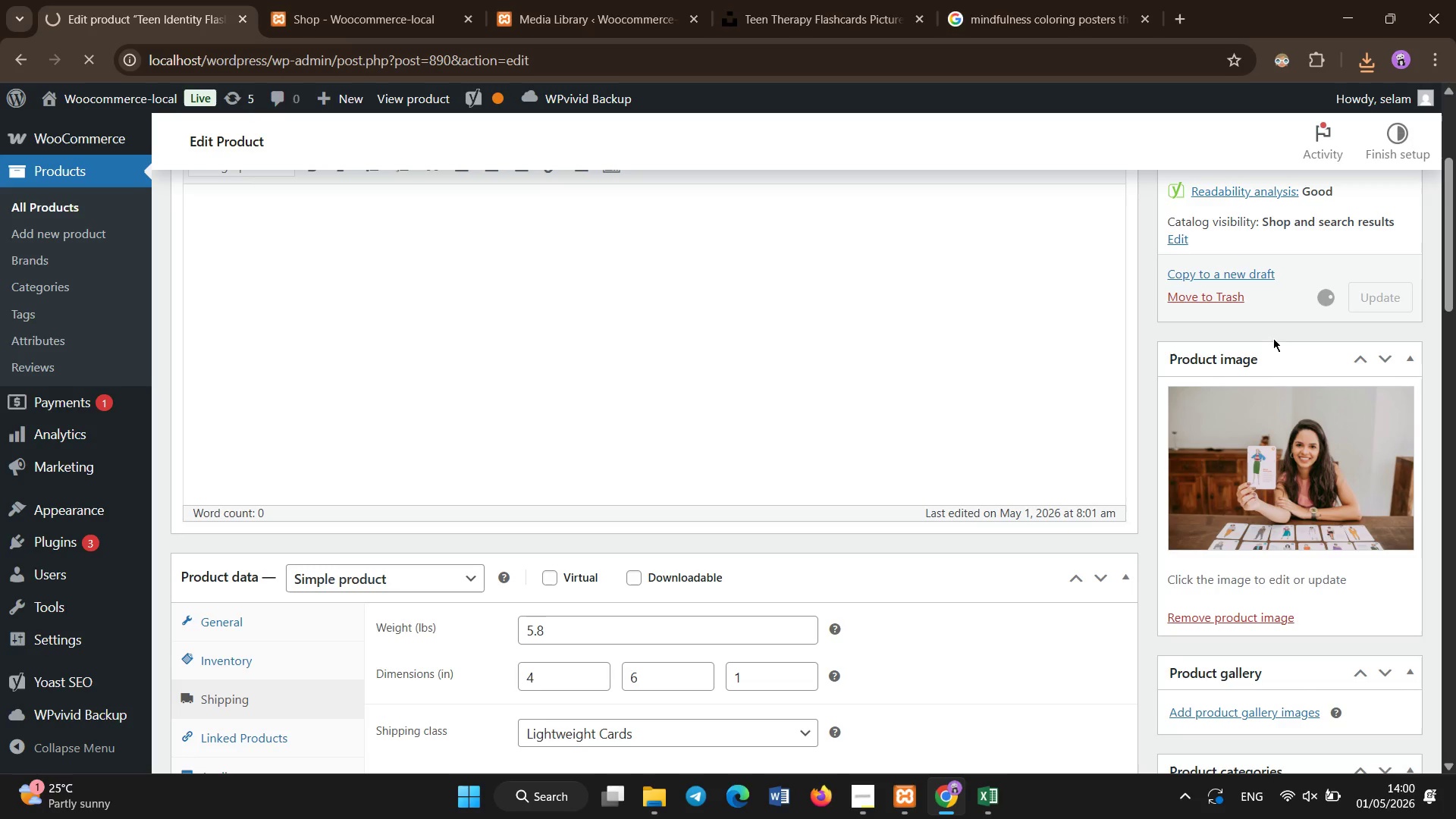 
wait(6.17)
 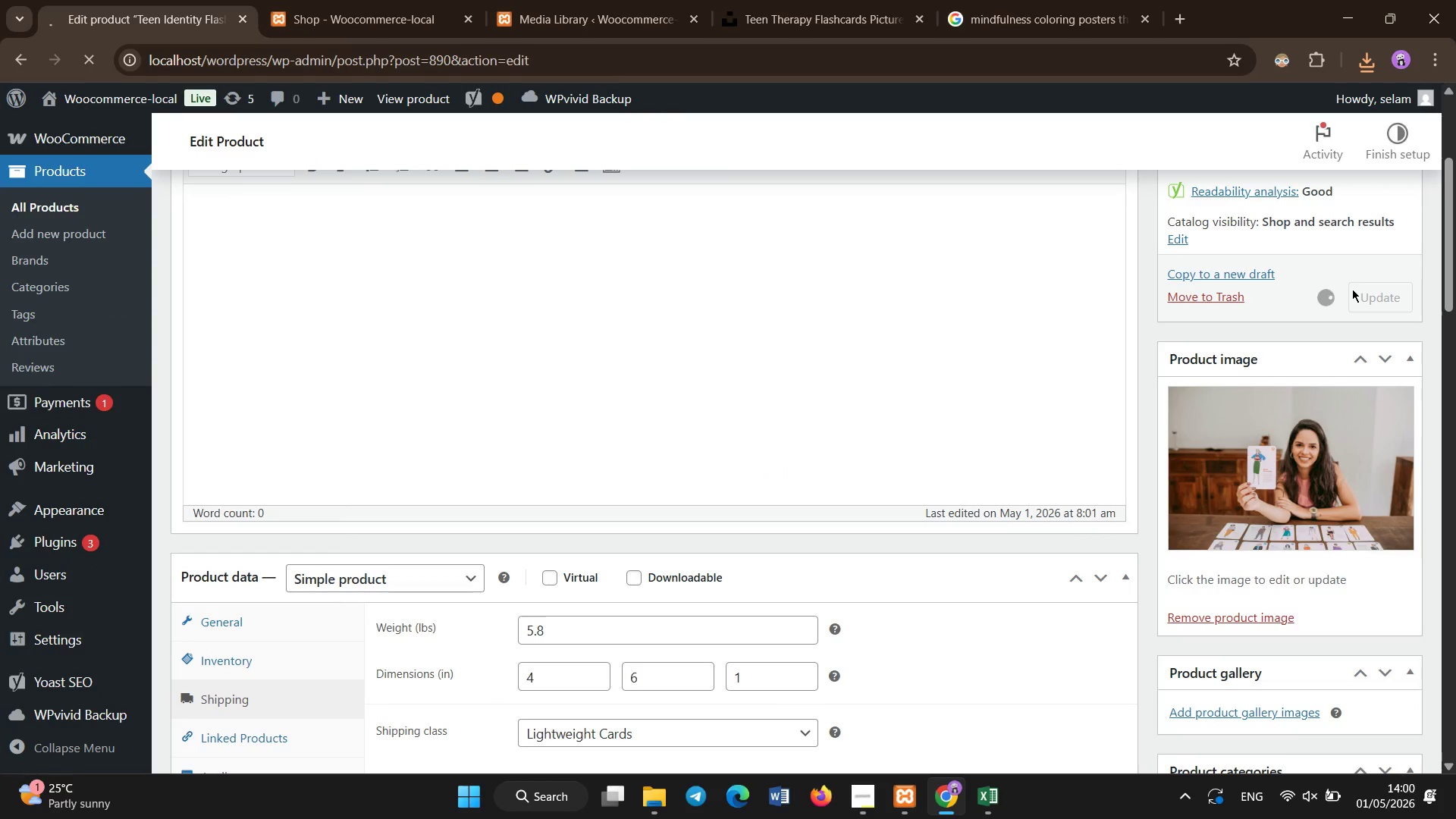 
left_click_drag(start_coordinate=[1455, 243], to_coordinate=[1454, 128])
 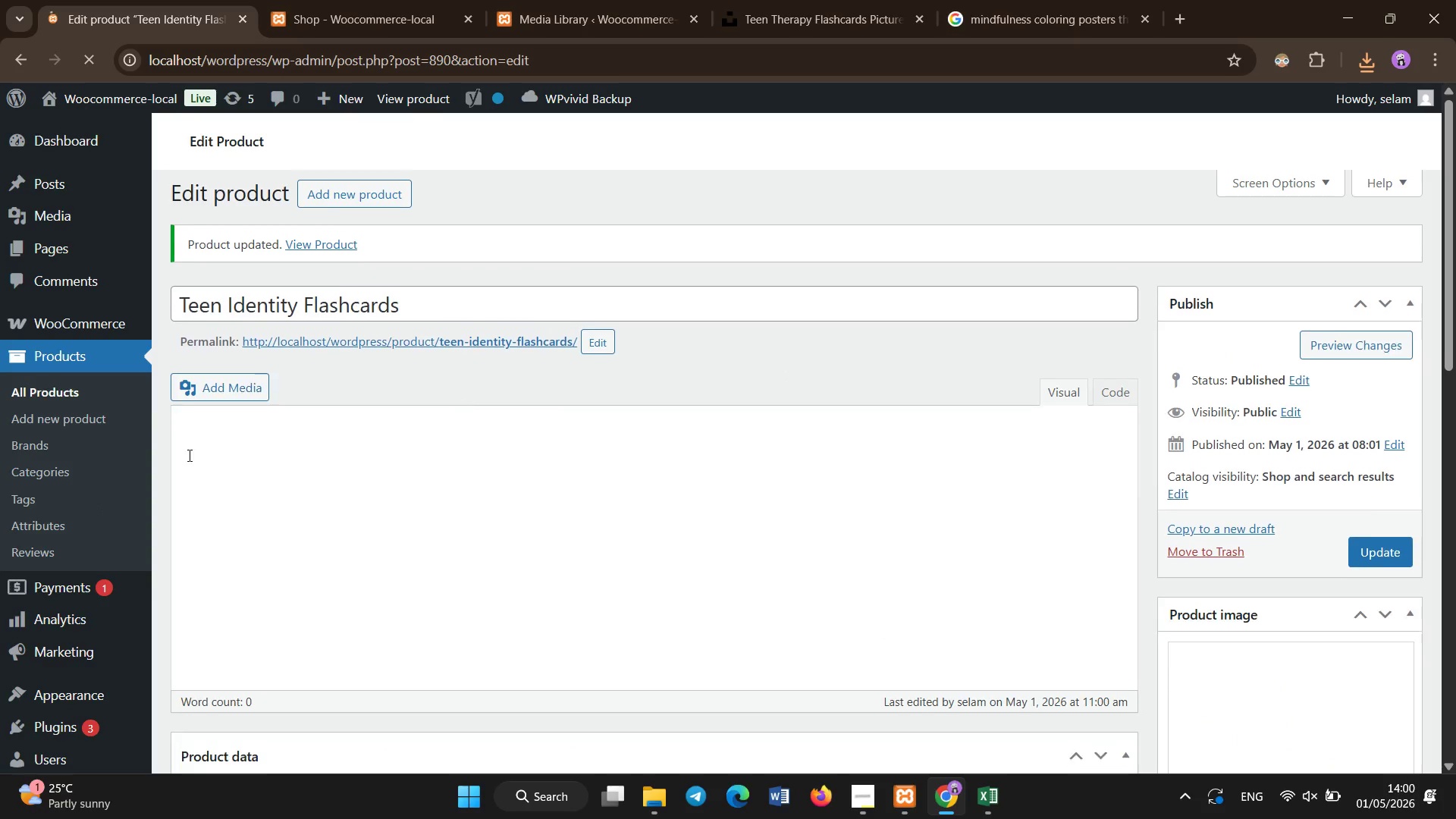 
left_click([70, 390])
 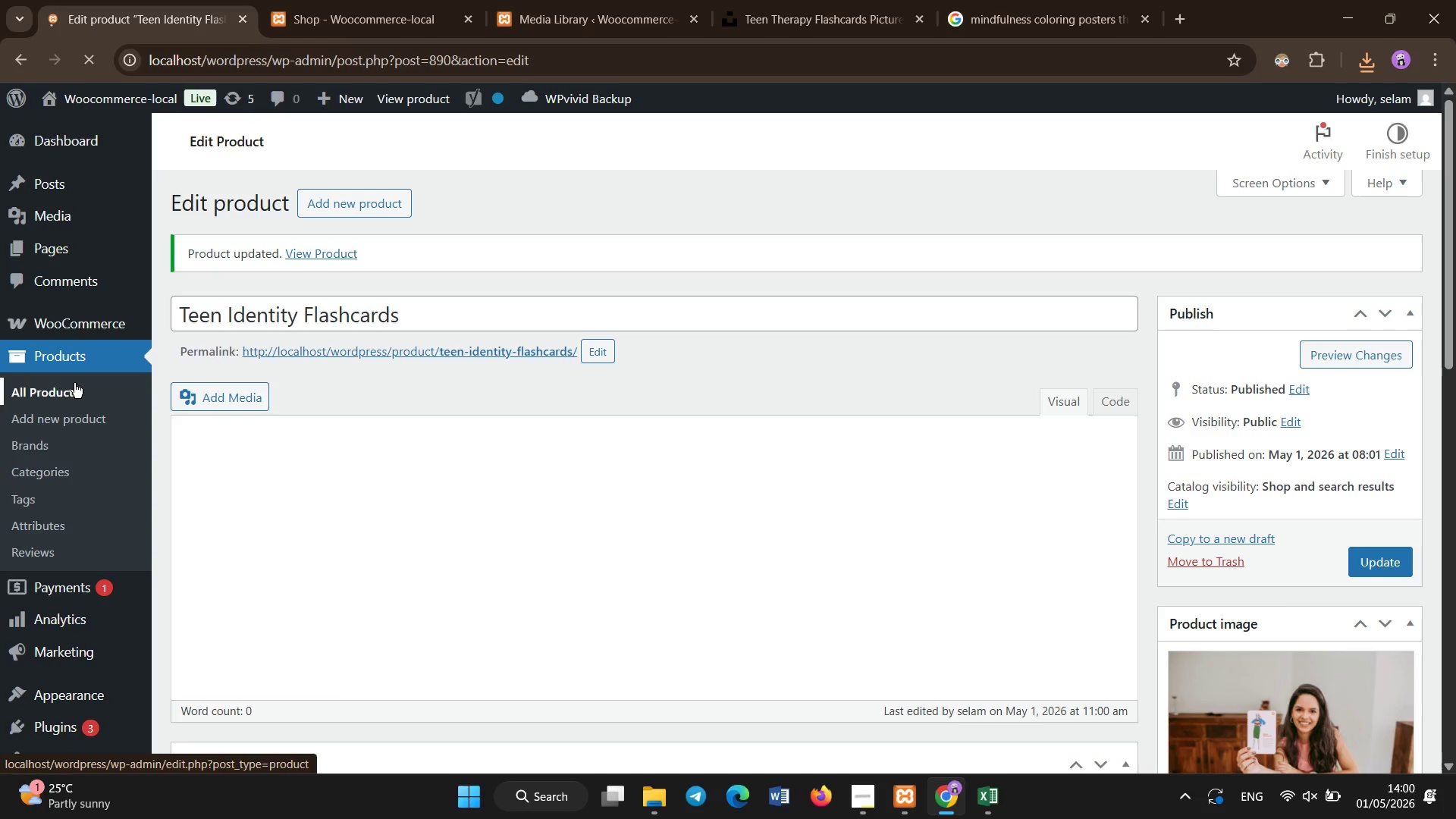 
wait(11.99)
 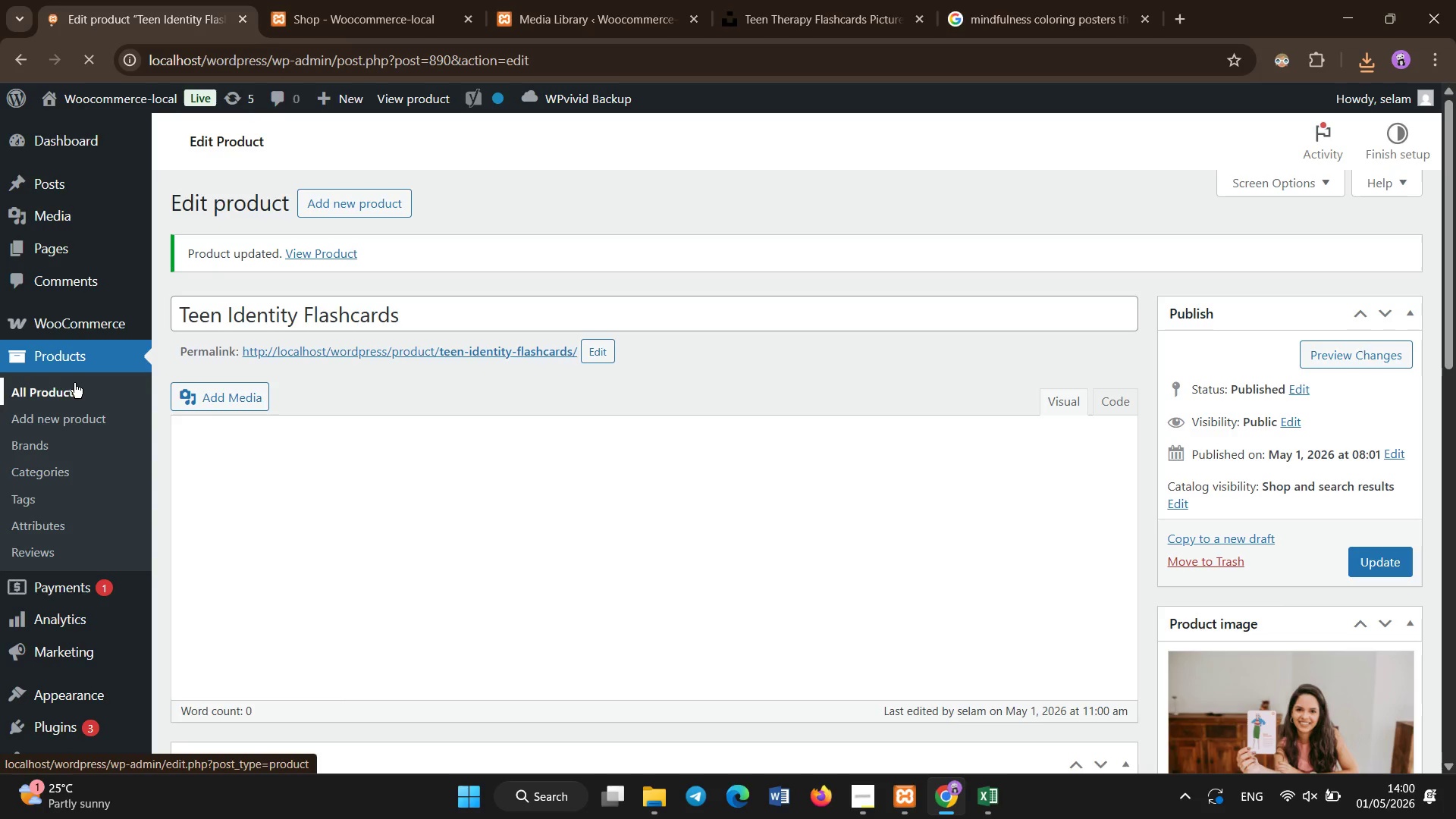 
left_click_drag(start_coordinate=[1454, 174], to_coordinate=[1448, 575])
 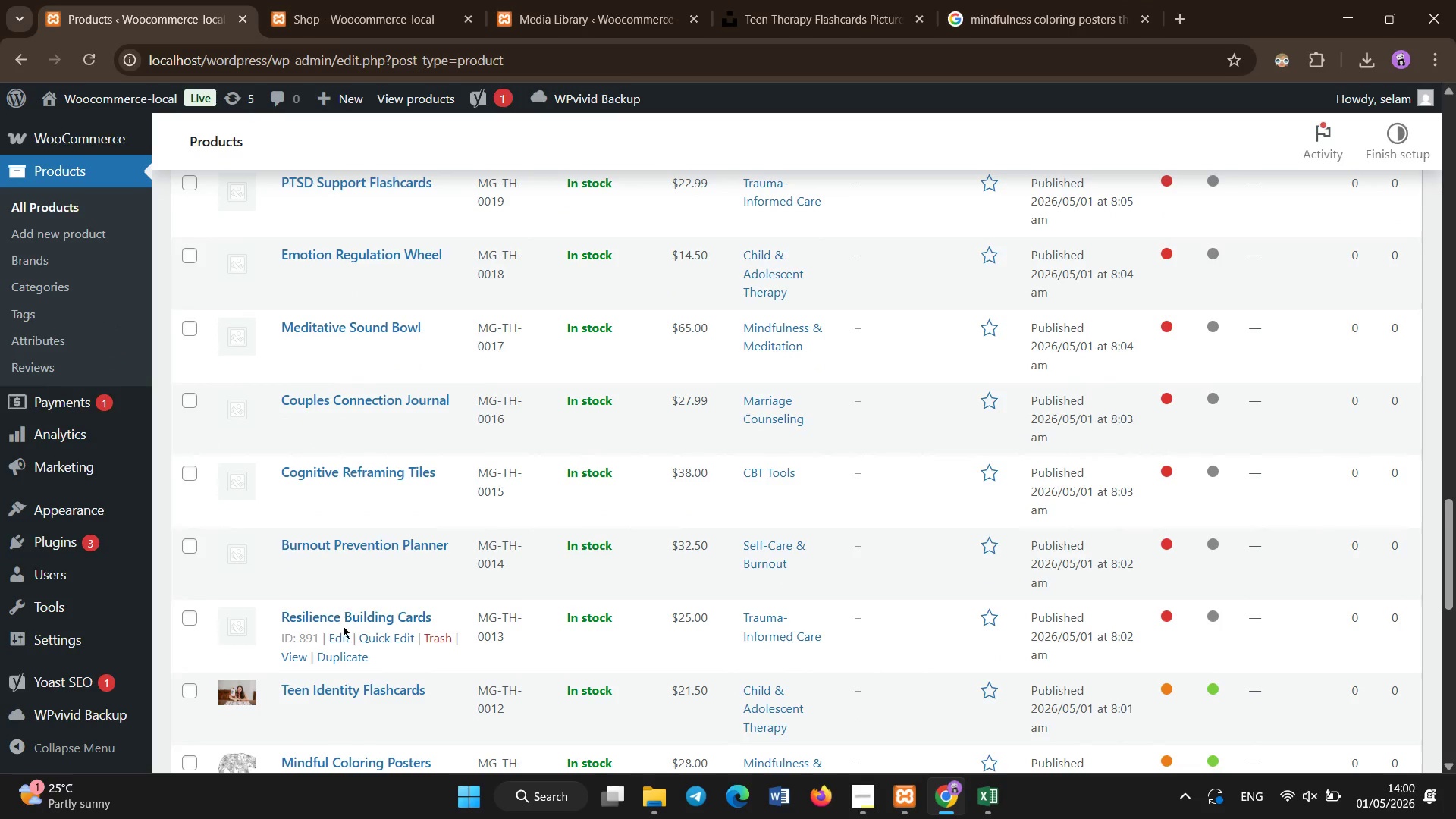 
left_click([335, 617])
 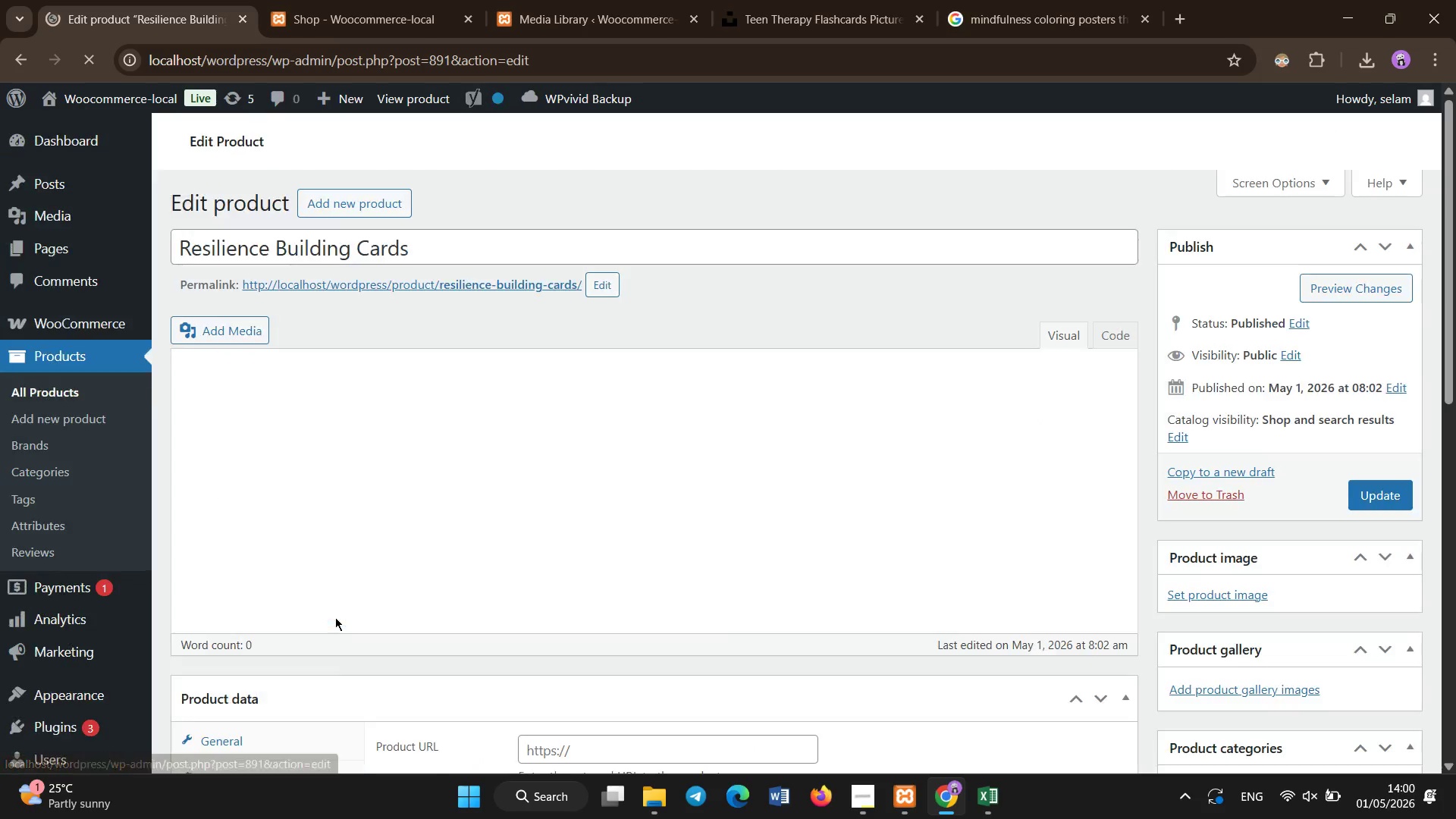 
wait(6.3)
 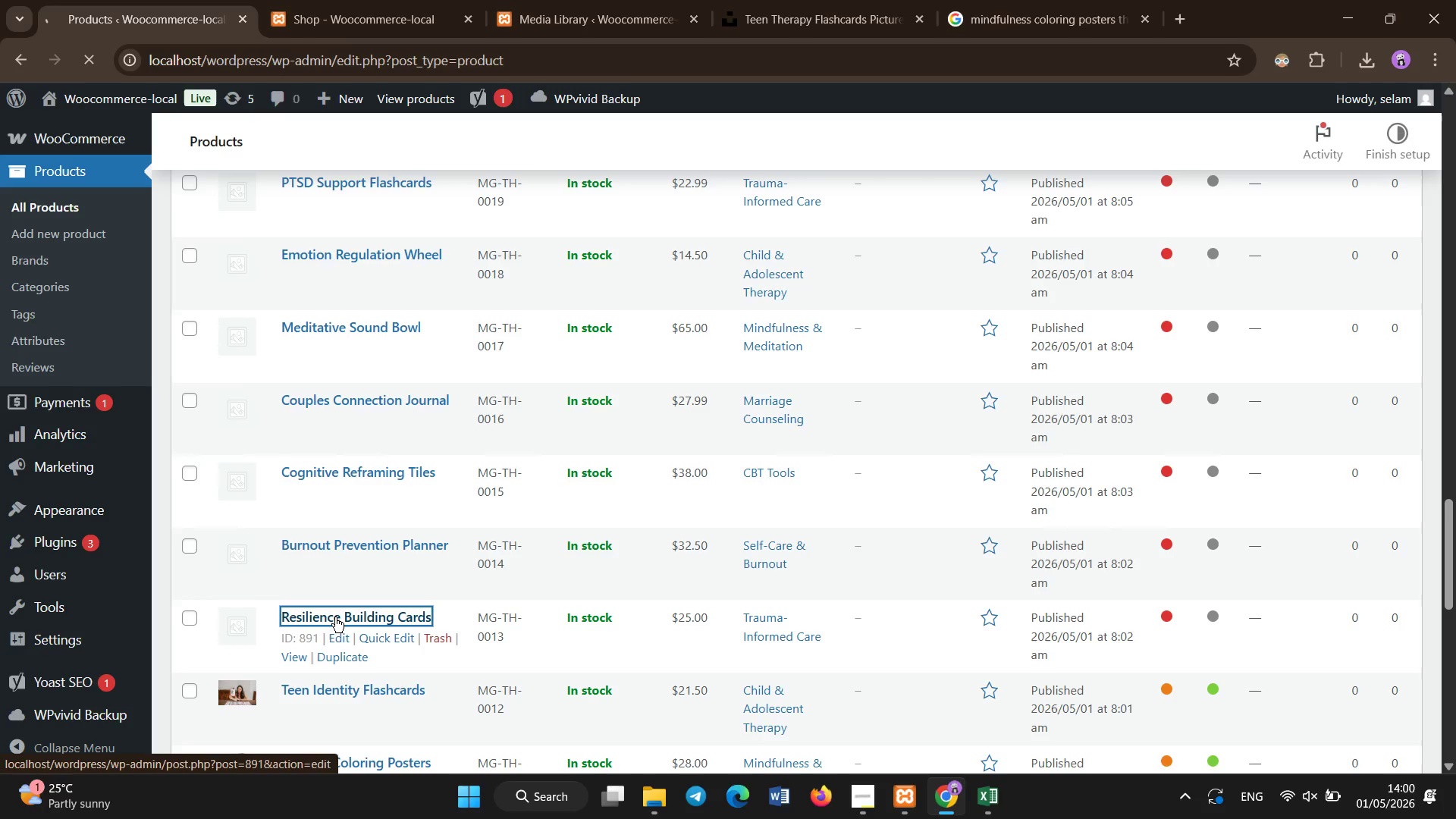 
scroll: coordinate [335, 617], scroll_direction: down, amount: 4.0
 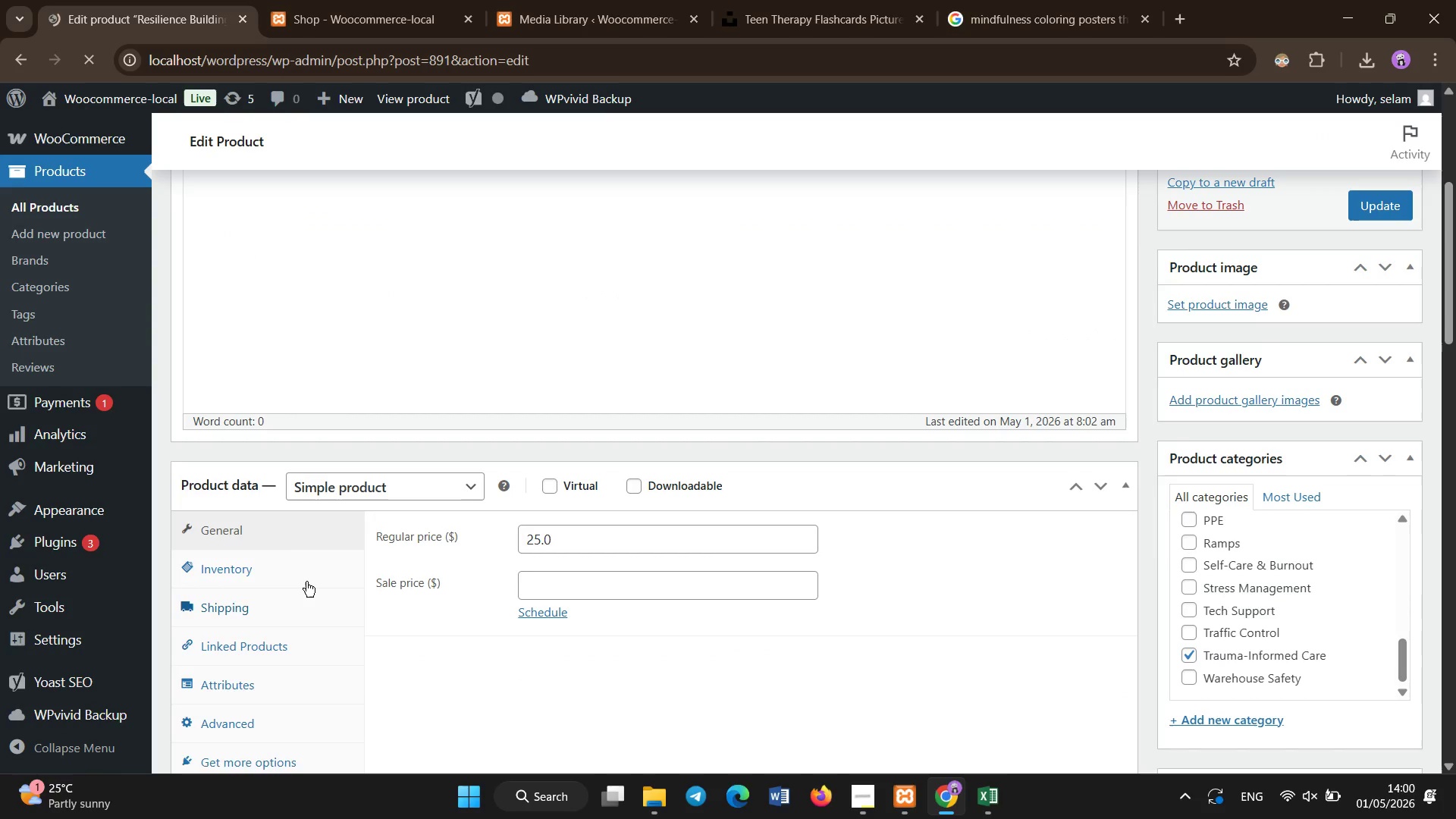 
left_click([306, 573])
 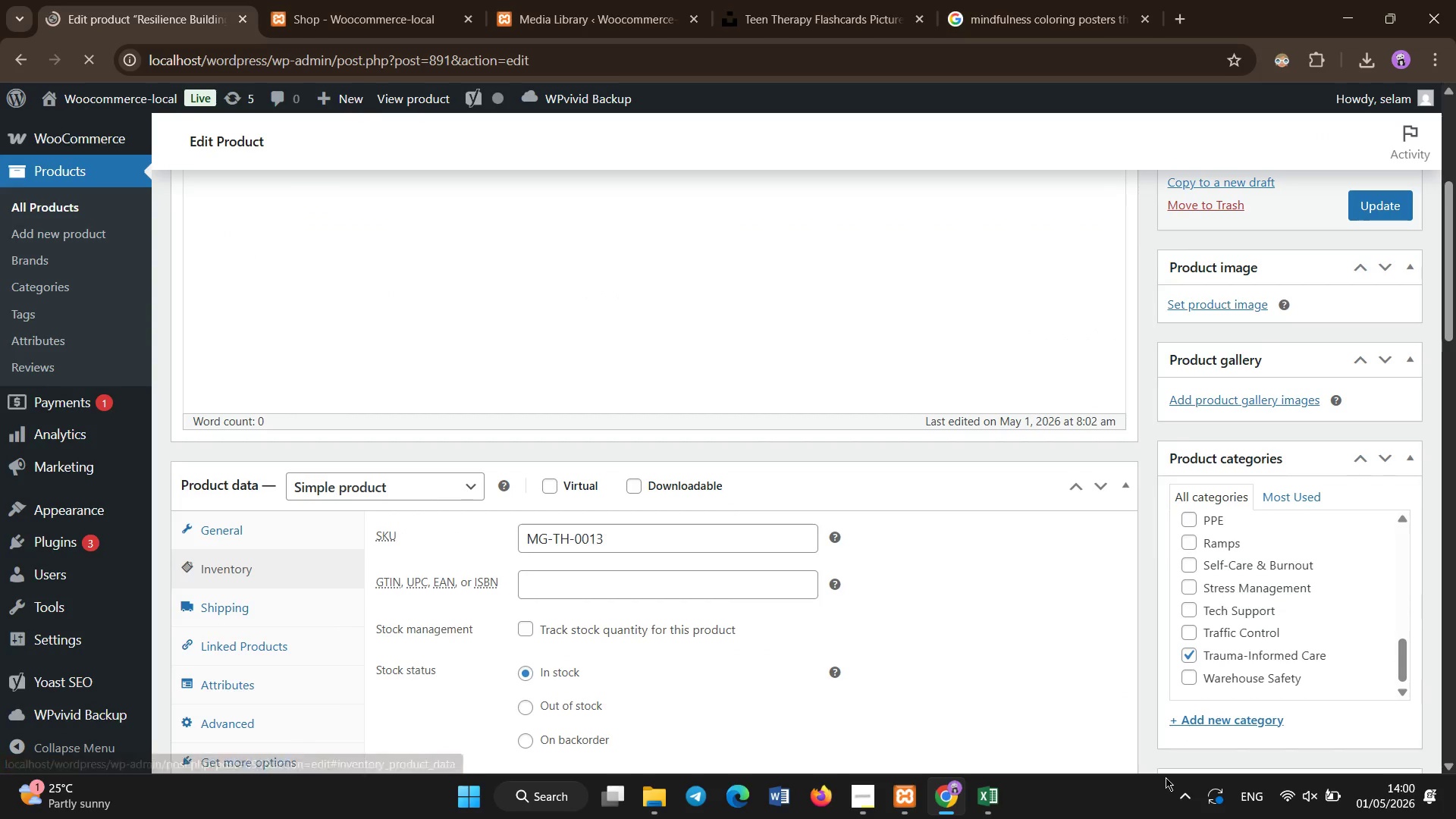 
left_click([994, 803])
 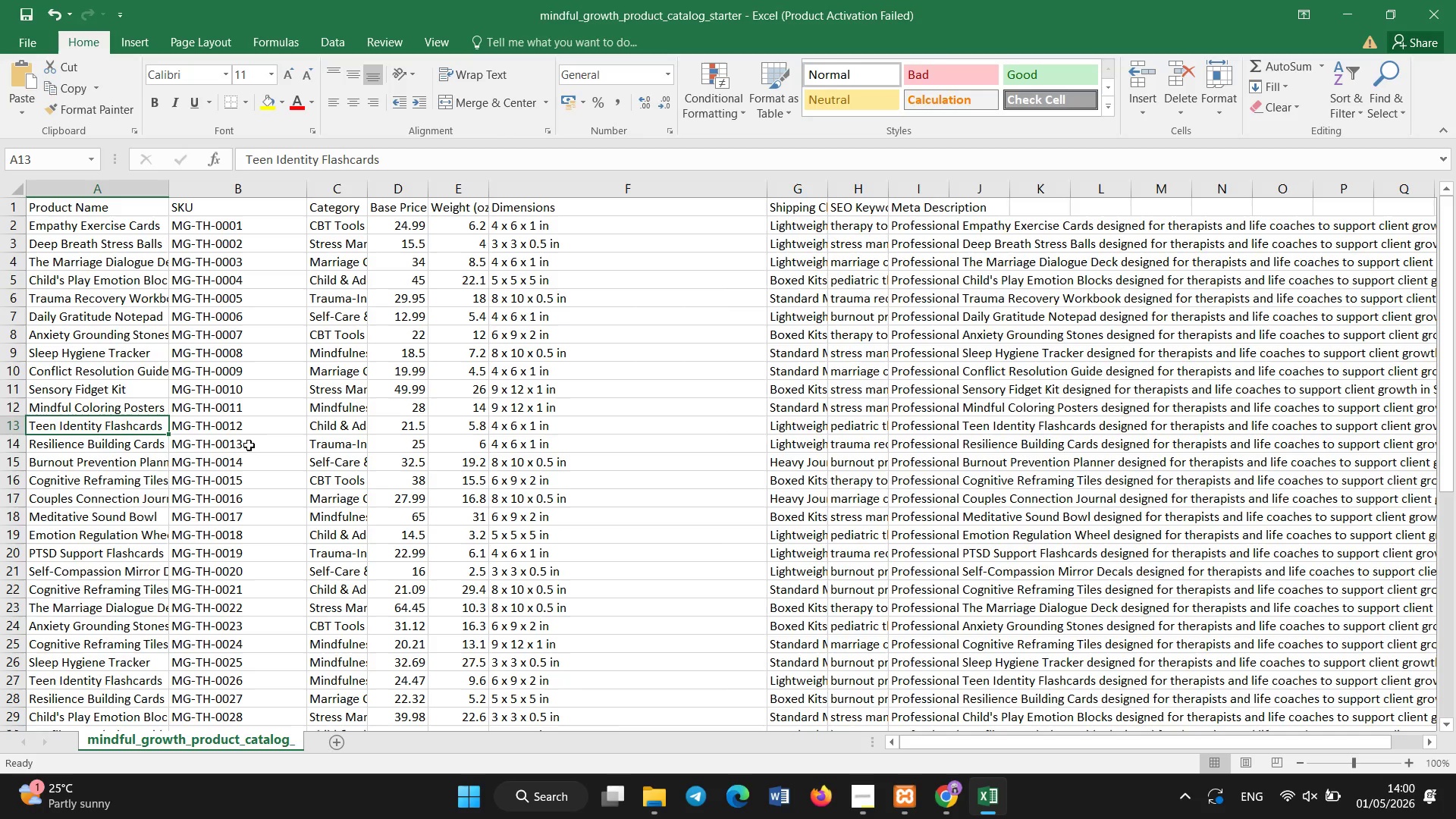 
left_click([248, 445])
 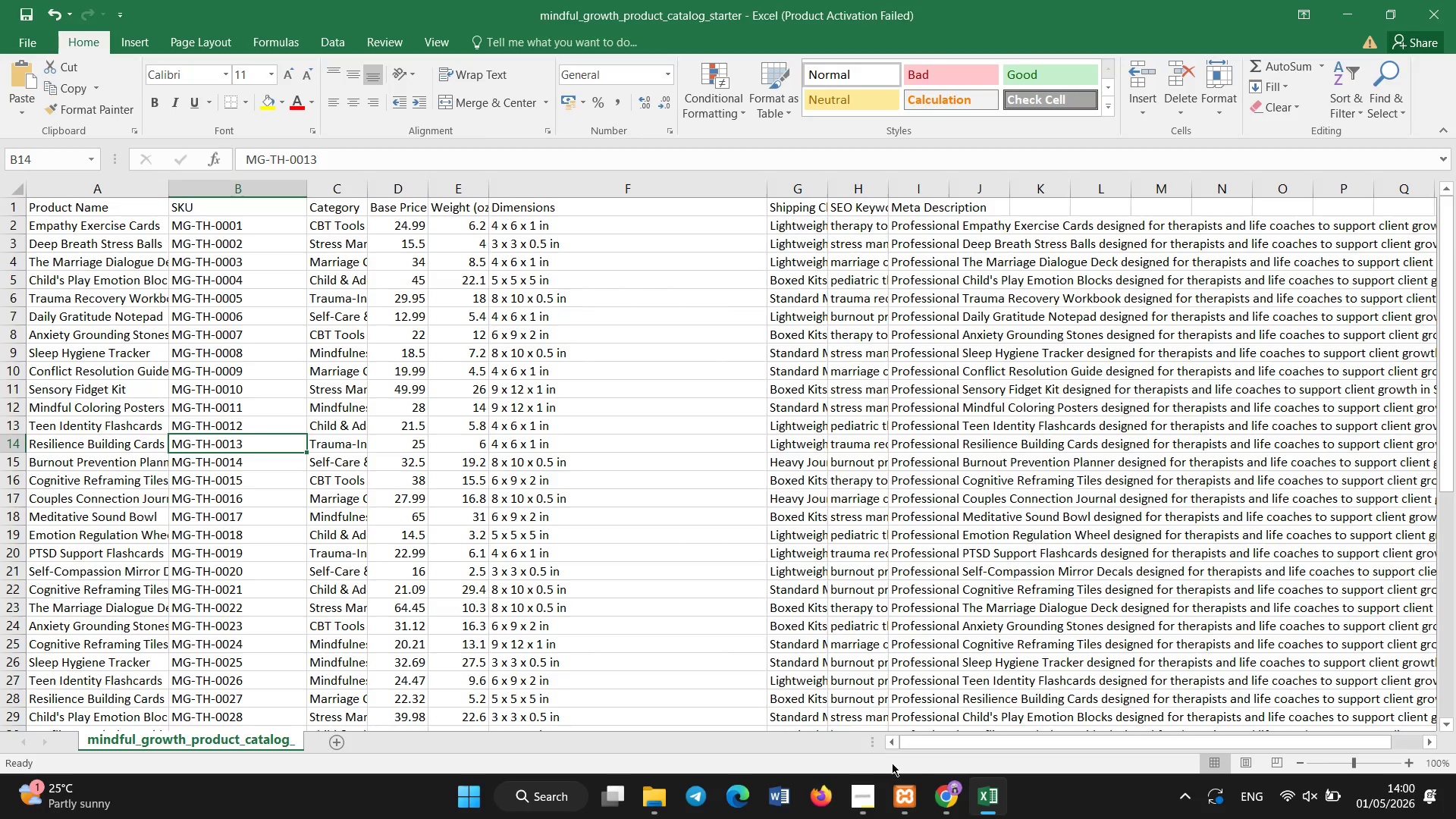 
left_click([956, 798])
 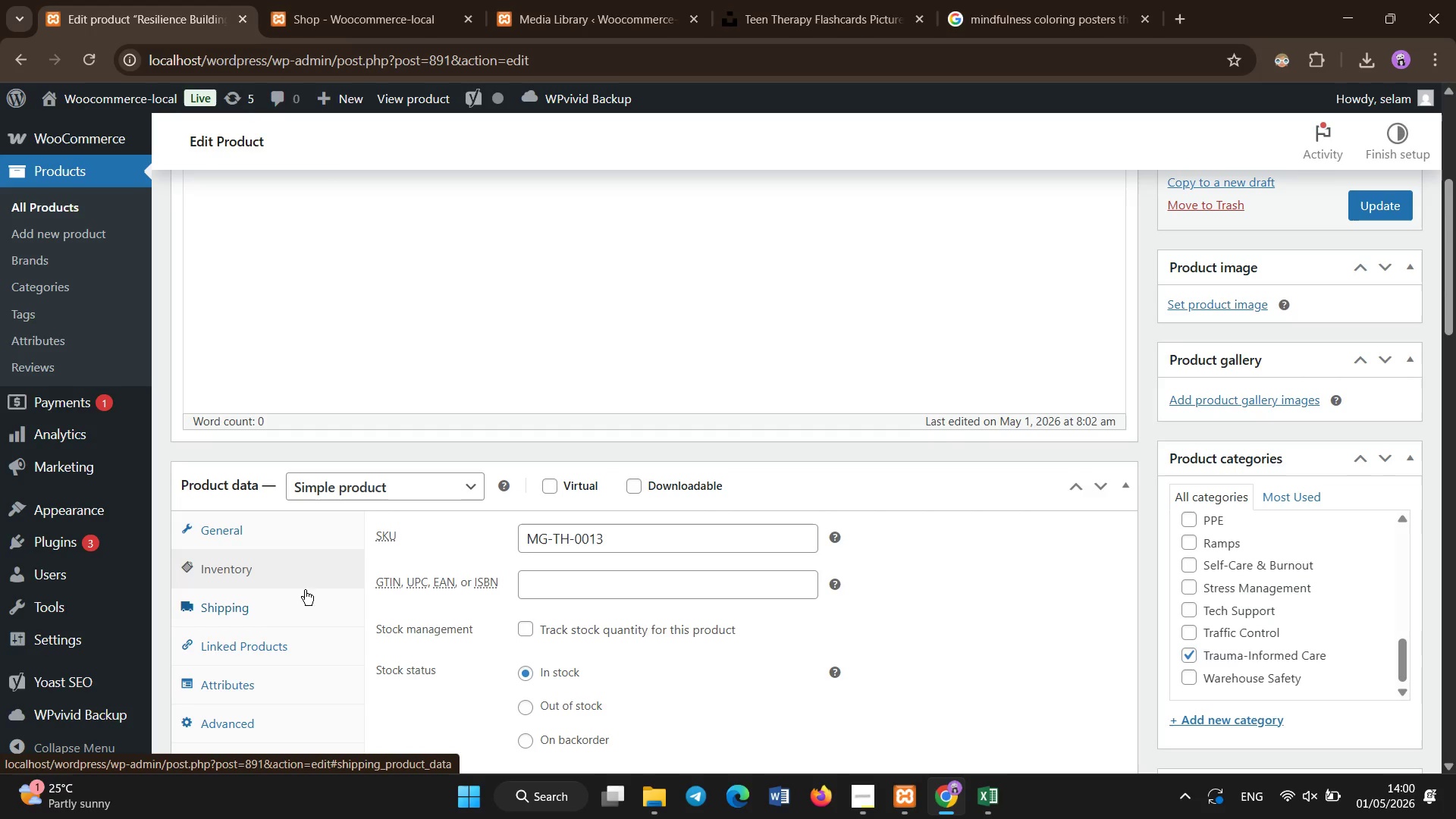 
left_click([312, 599])
 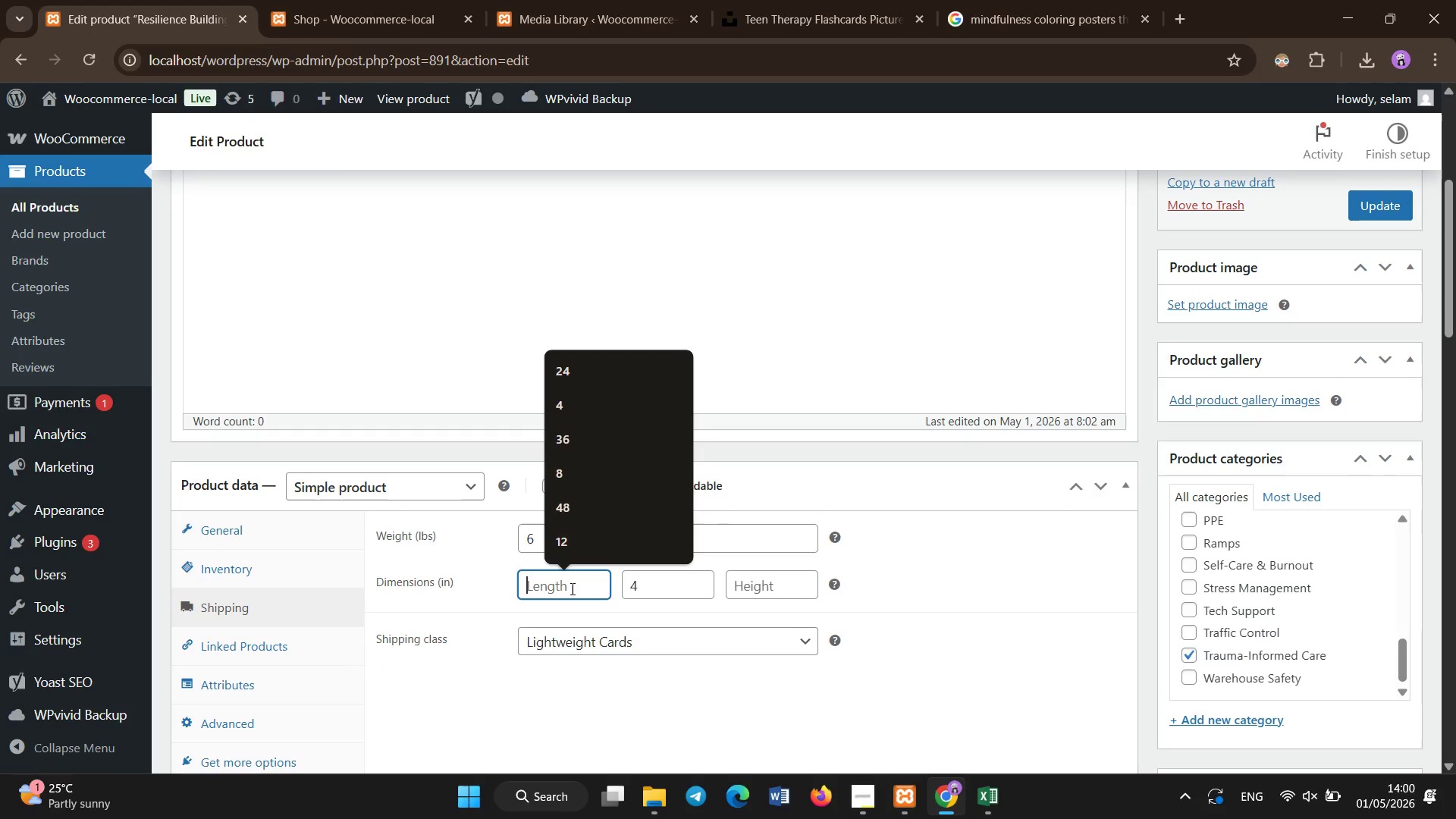 
key(Numpad4)
 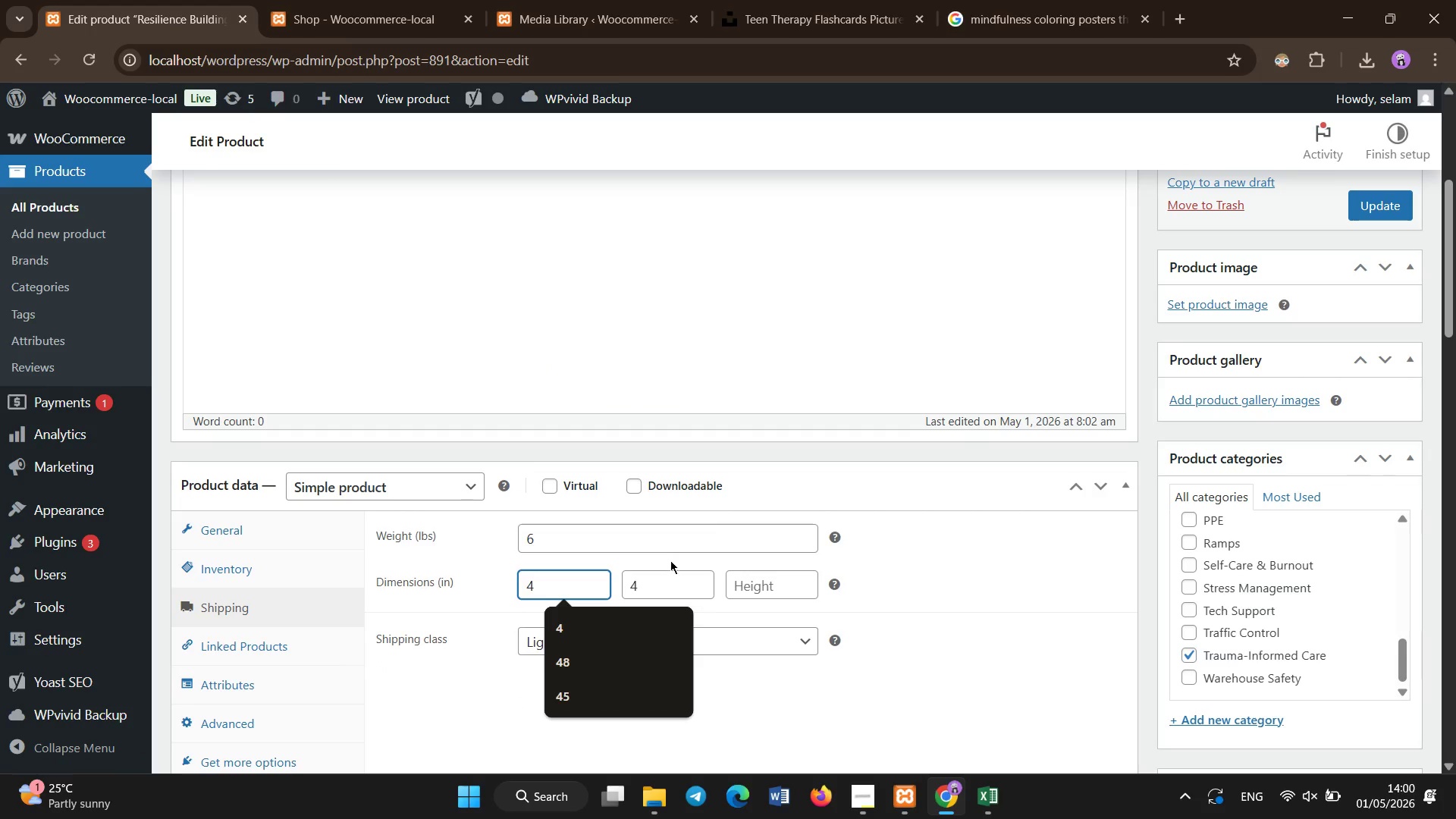 
left_click([674, 585])
 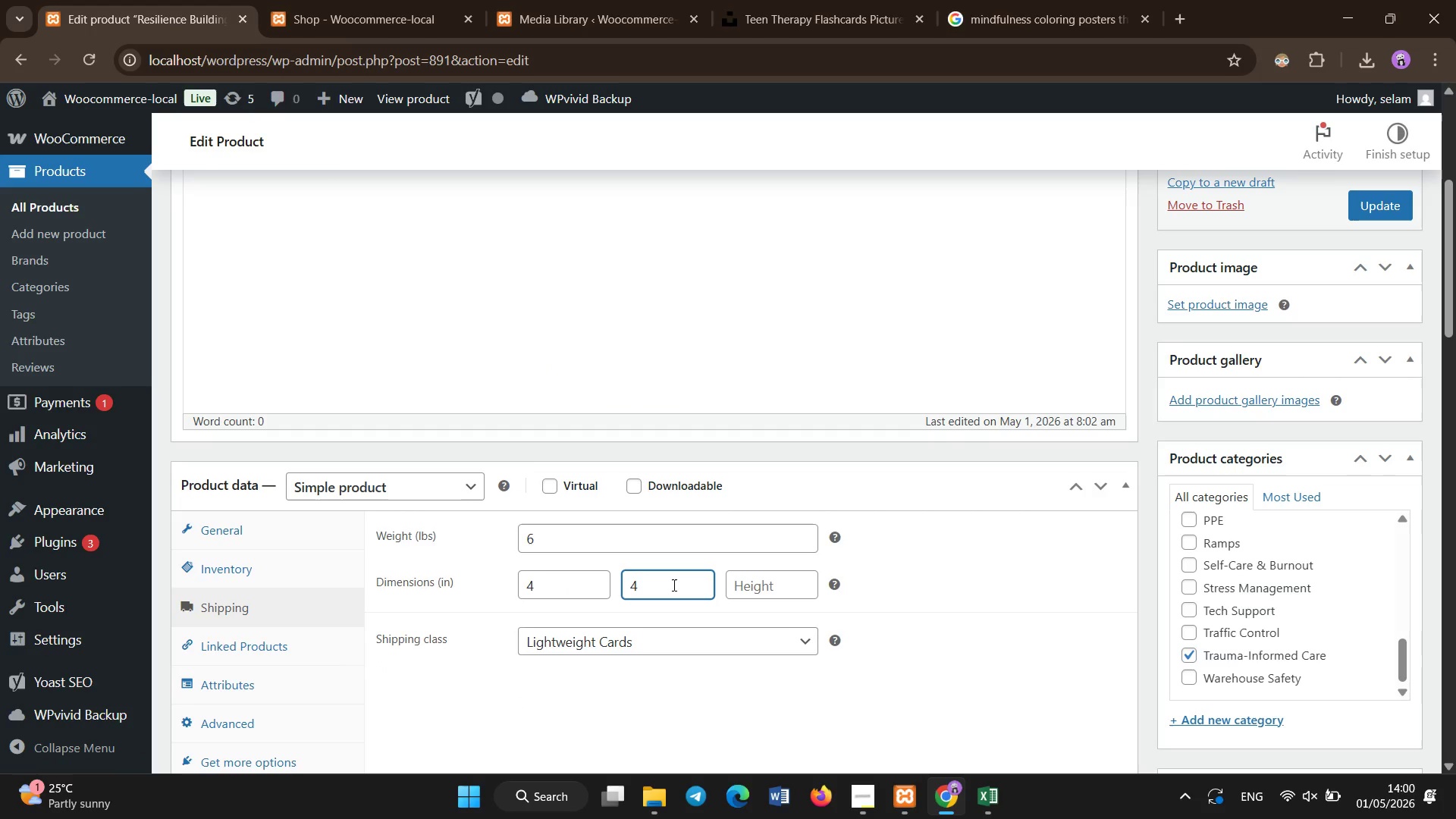 
key(Backspace)
 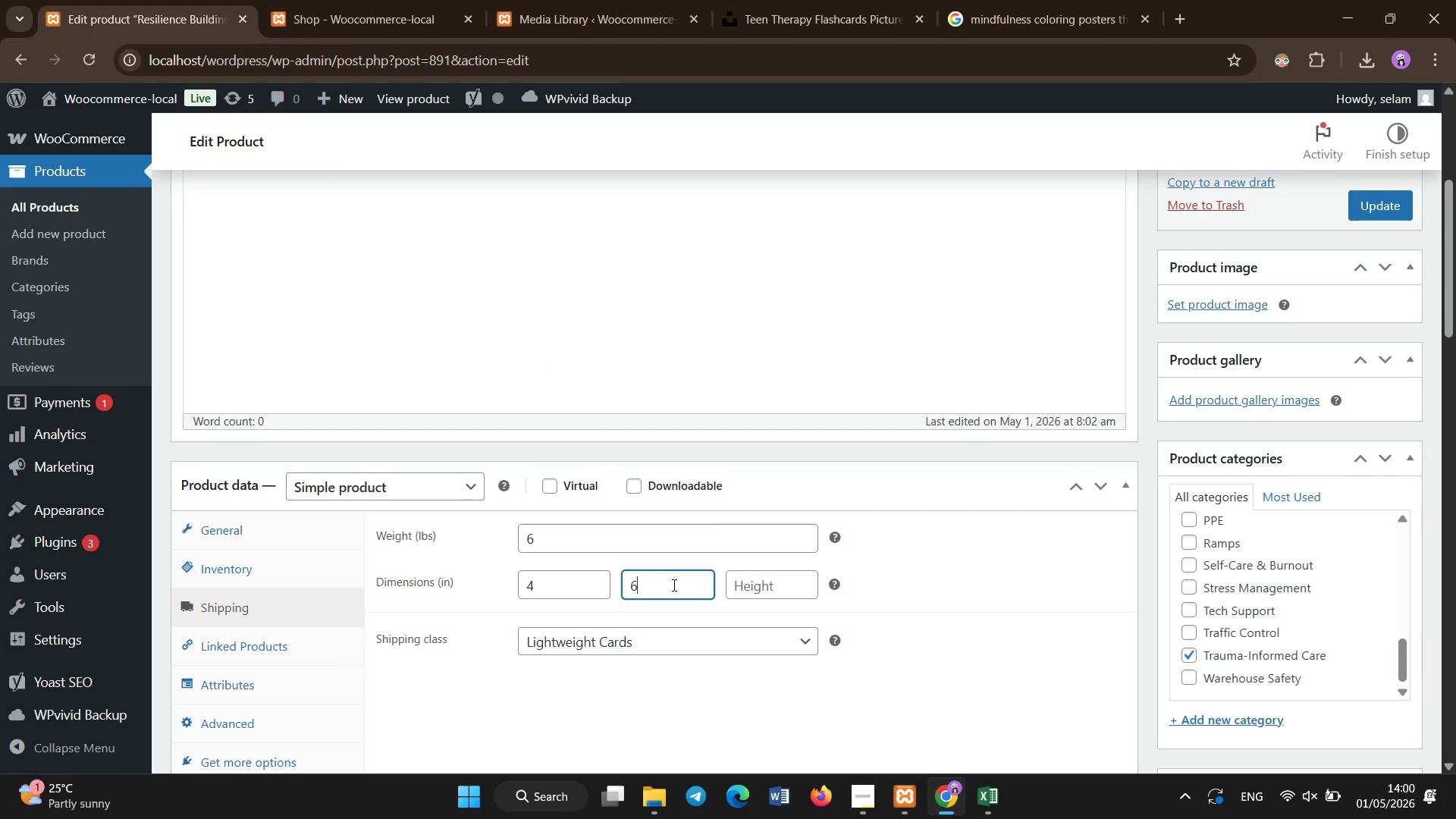 
key(Numpad6)
 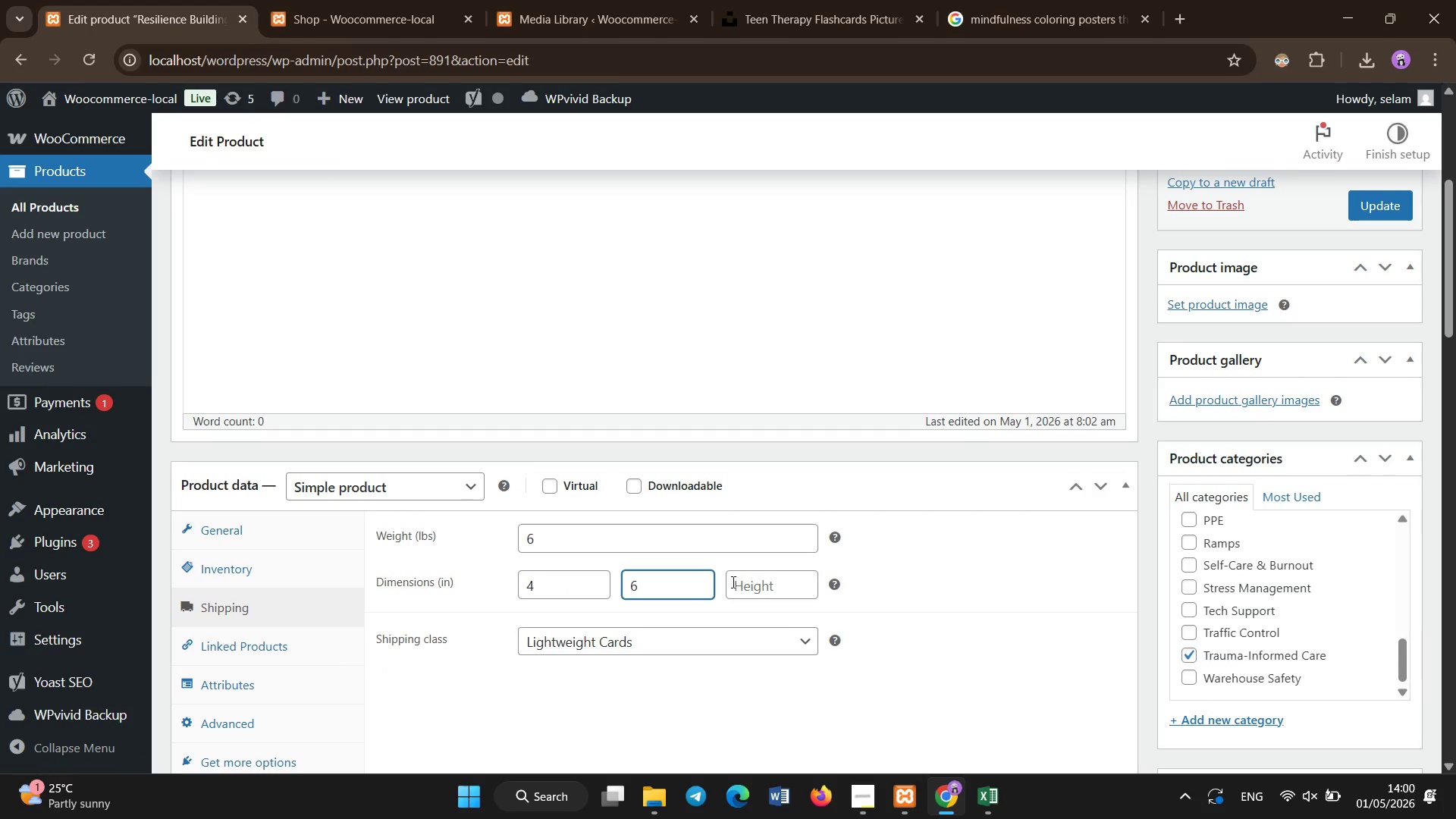 
left_click([780, 586])
 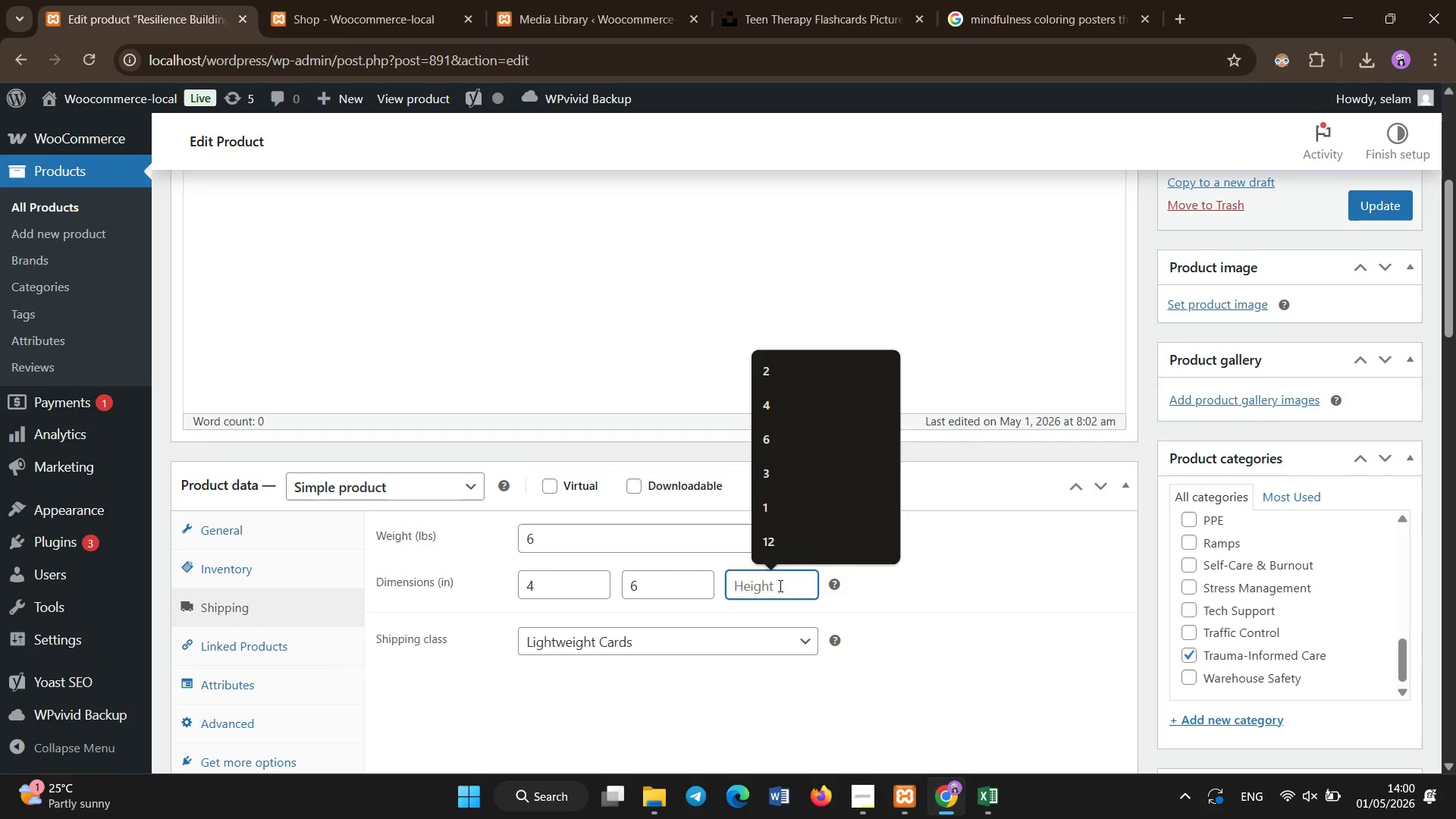 
key(Numpad1)
 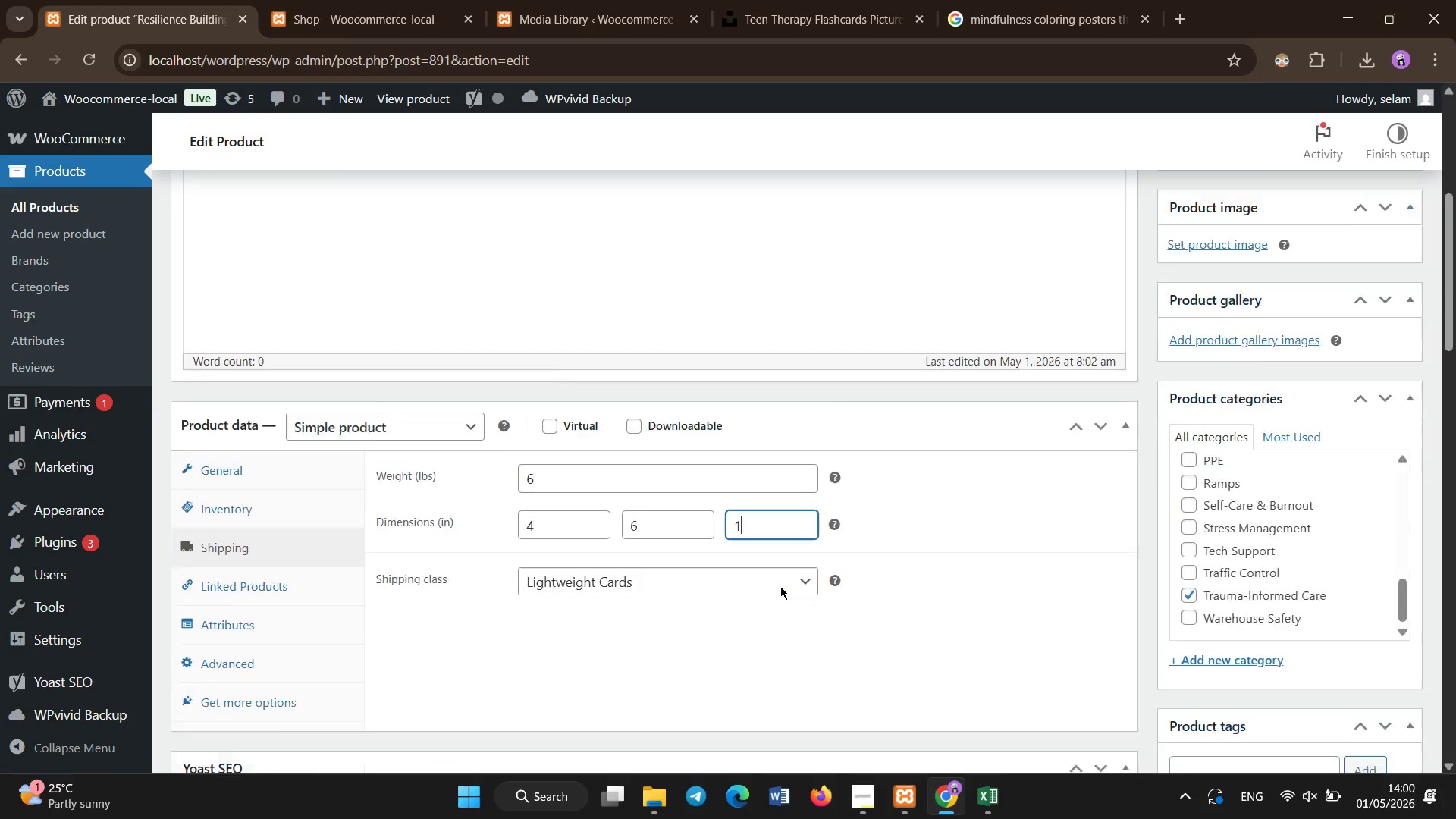 
left_click([349, 420])
 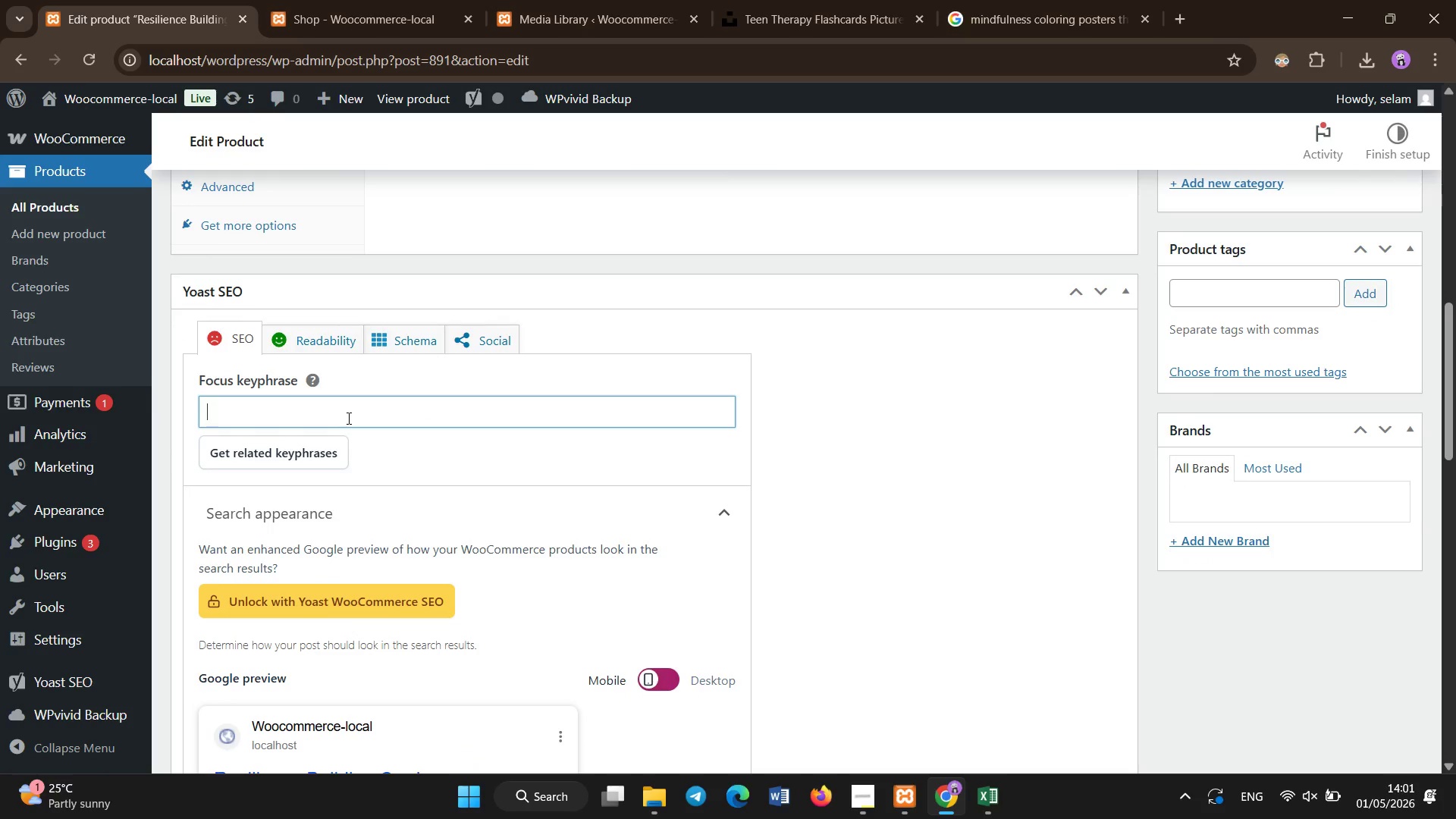 
scroll: coordinate [342, 451], scroll_direction: down, amount: 5.0
 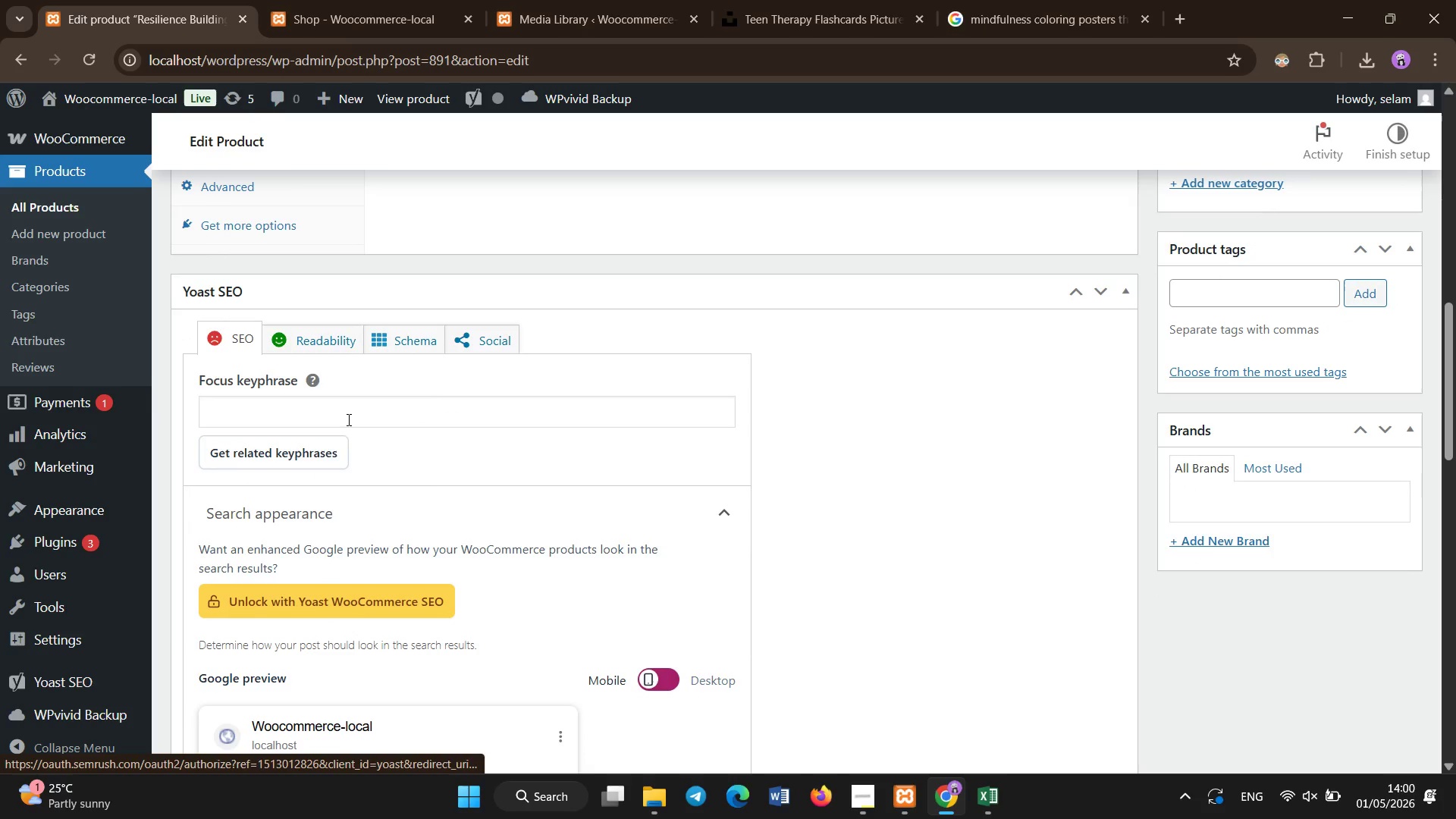 
type(resilience therapy cards)
 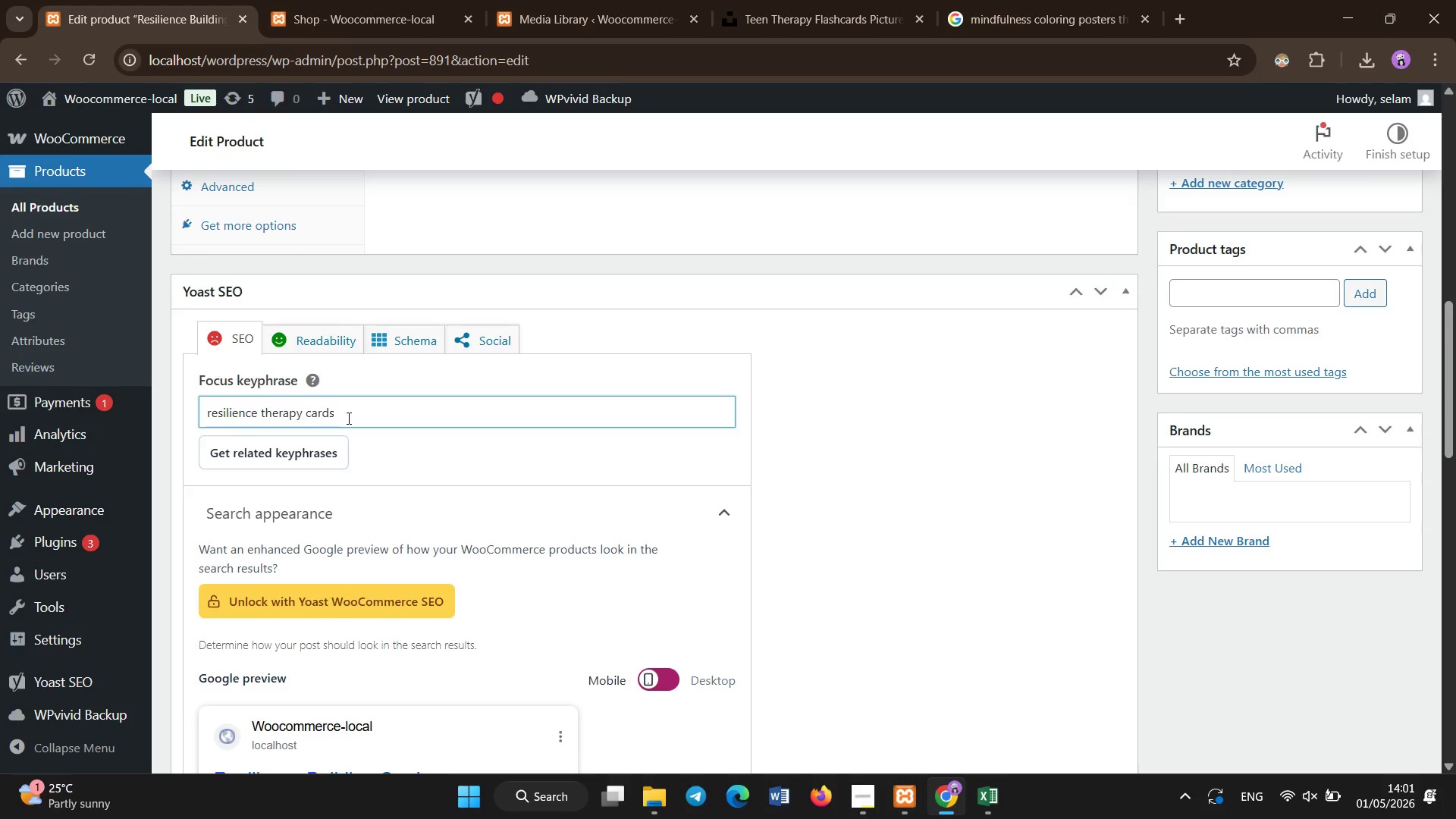 
scroll: coordinate [349, 419], scroll_direction: down, amount: 6.0
 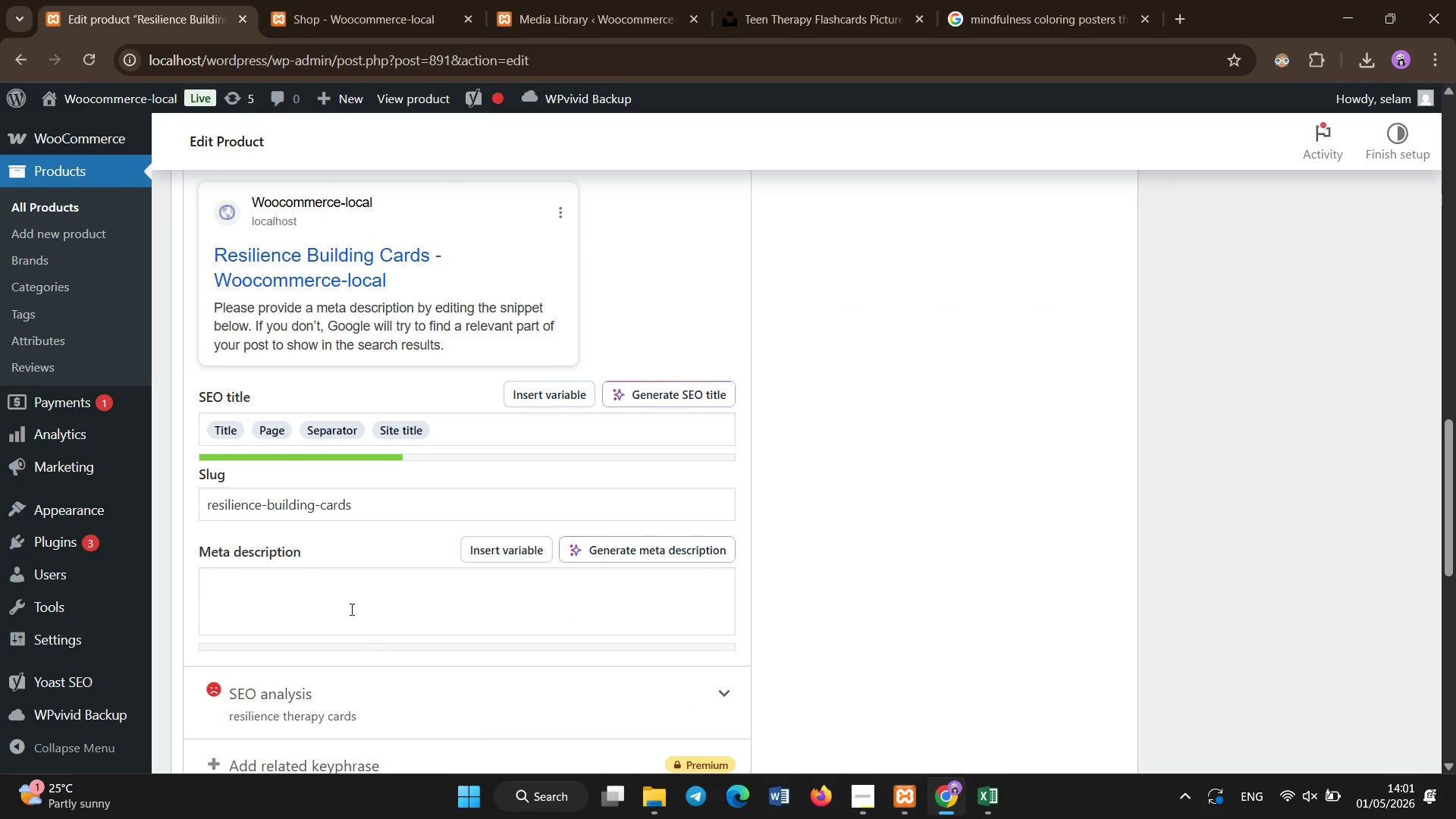 
double_click([363, 564])
 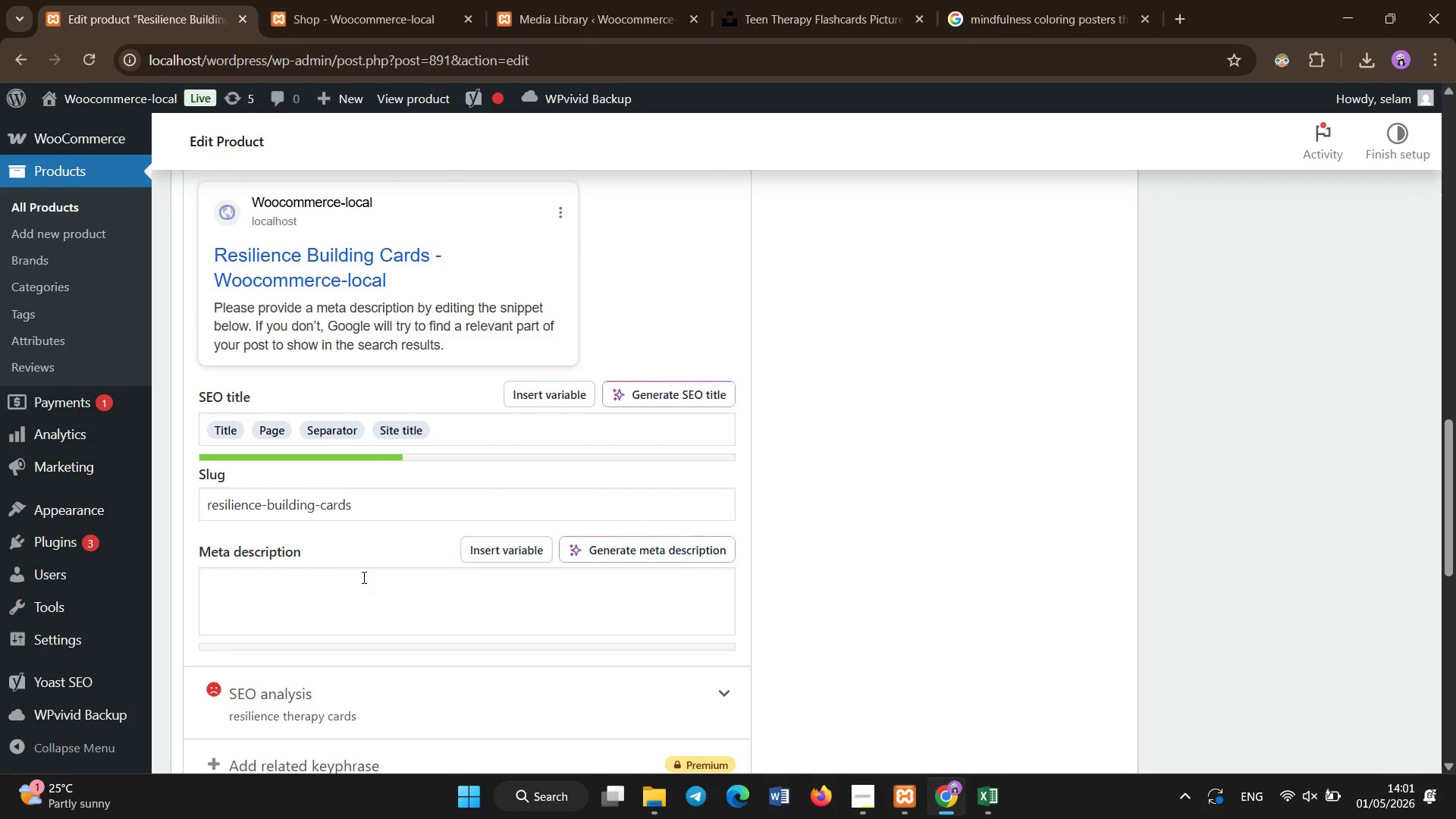 
triple_click([364, 578])
 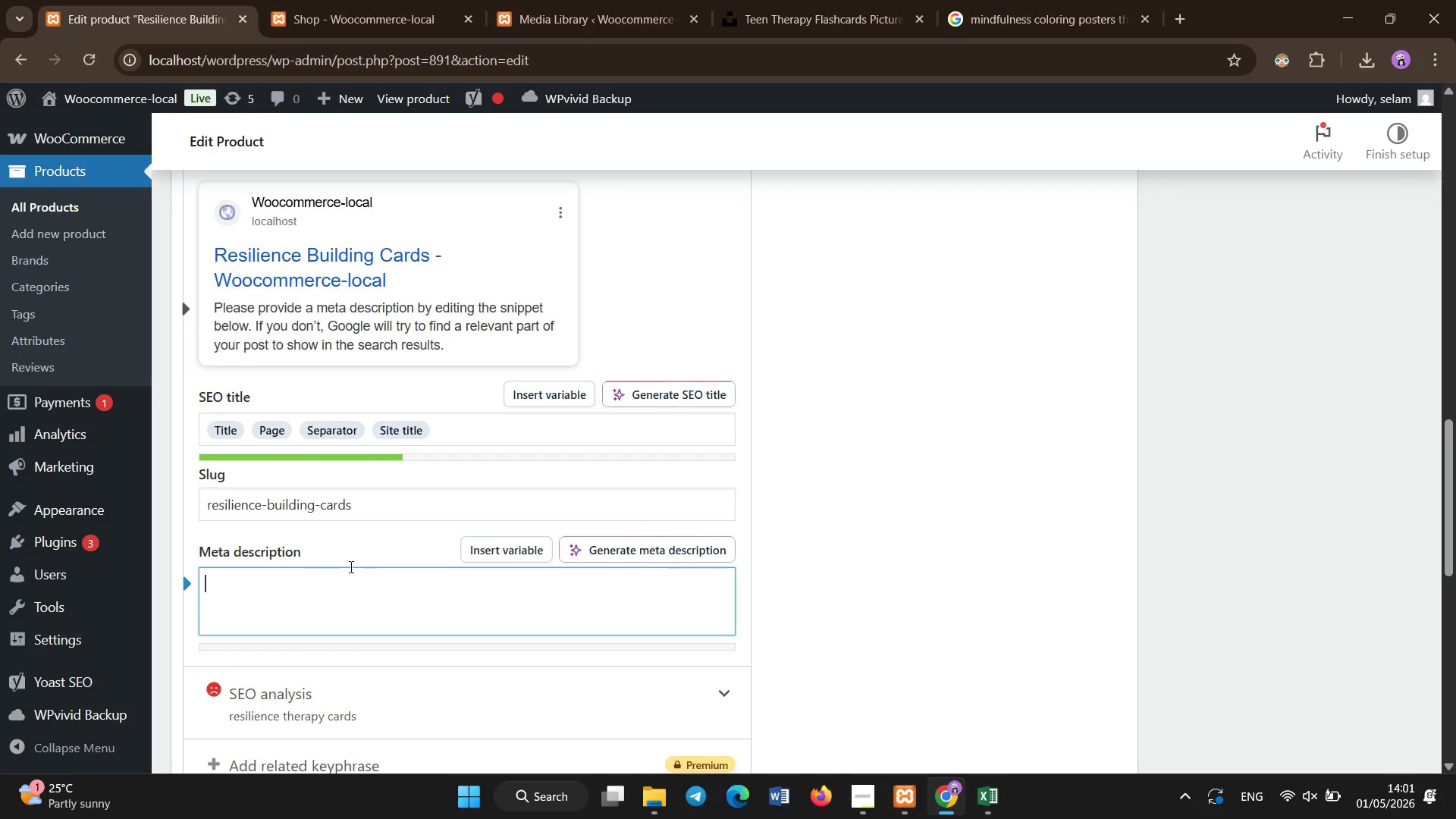 
type(Resilience therapy cards designed o)
key(Backspace)
type(to strenthtn )
key(Backspace)
key(Backspace)
key(Backspace)
type(en co)
key(Backspace)
key(Backspace)
key(Backspace)
key(Backspace)
key(Backspace)
key(Backspace)
key(Backspace)
 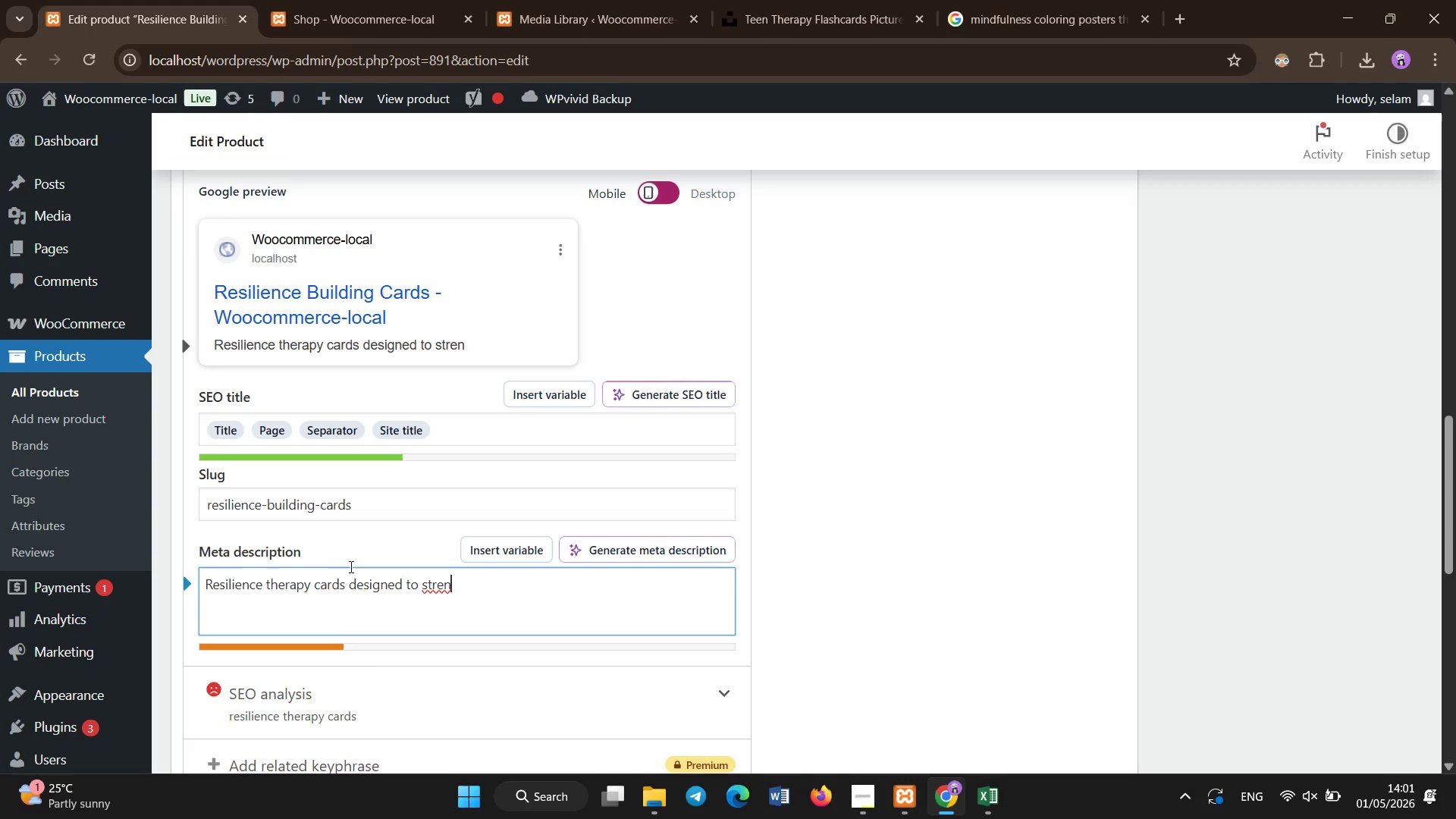 
type(gthen coping skills and emotional stability in trauma informed therapy see)
key(Backspace)
type(ssions.)
 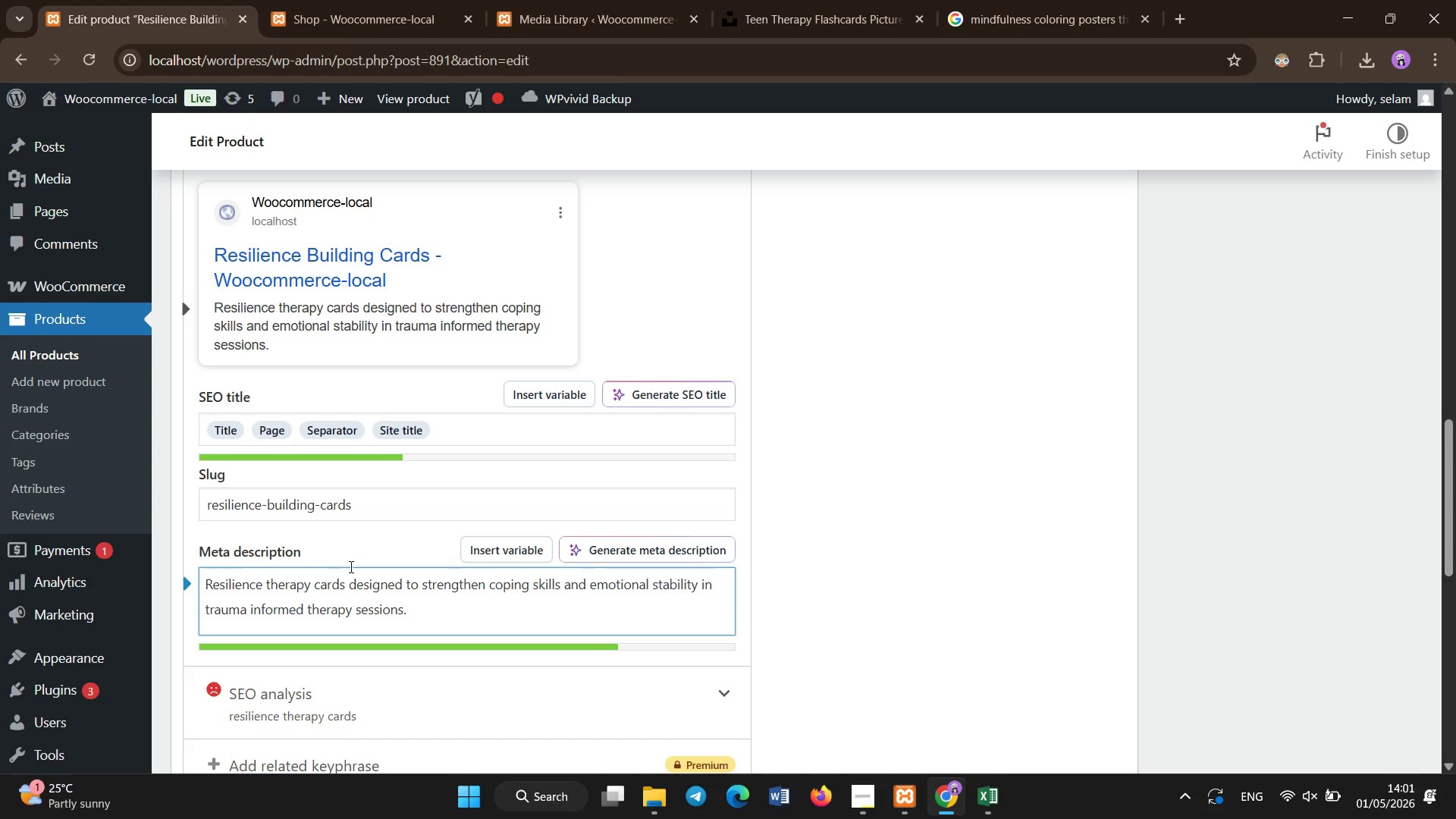 
scroll: coordinate [740, 91], scroll_direction: up, amount: 13.0
 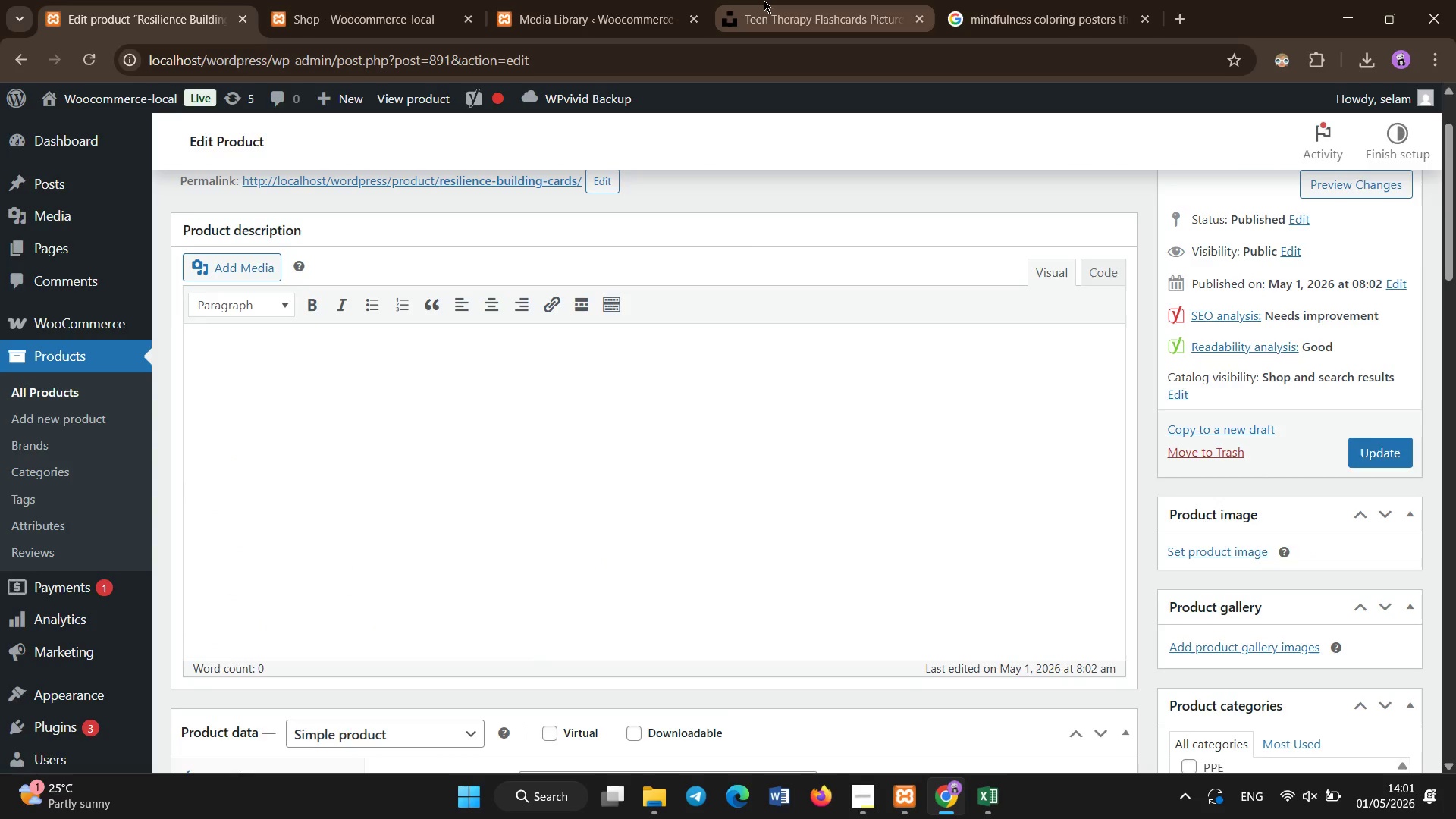 
left_click([764, 0])
 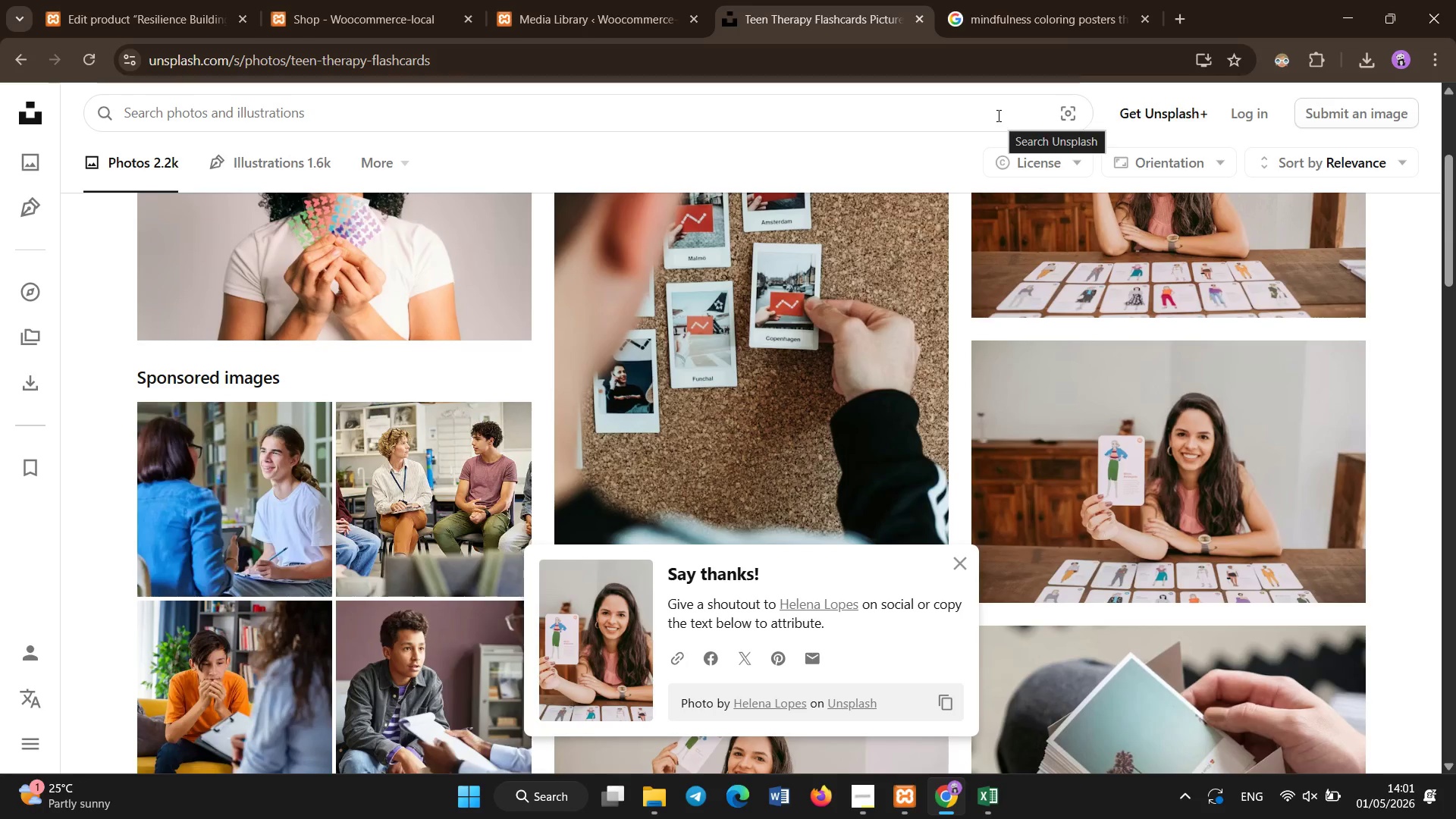 
type(resilience therapy cards)
 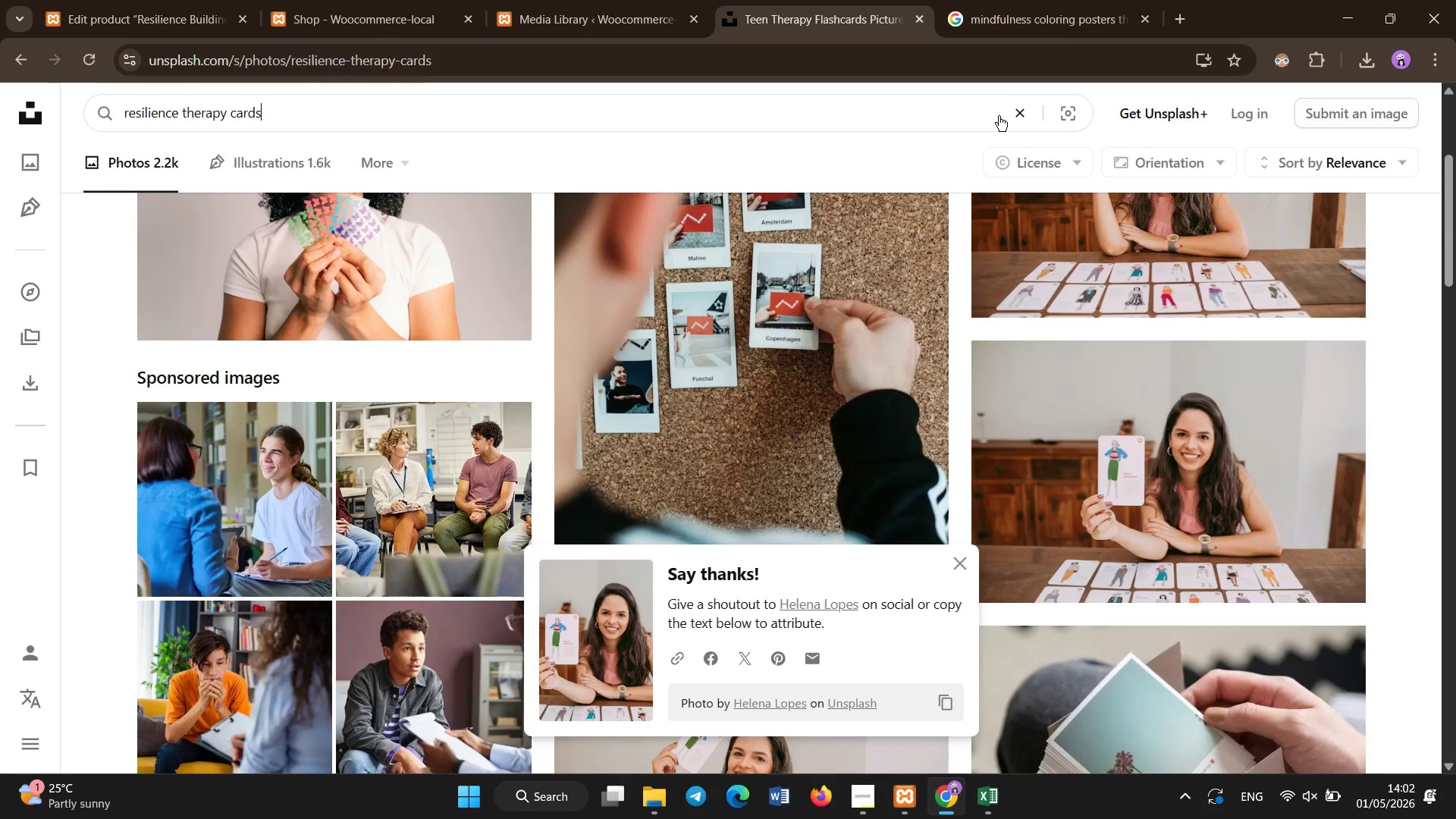 
key(Enter)
 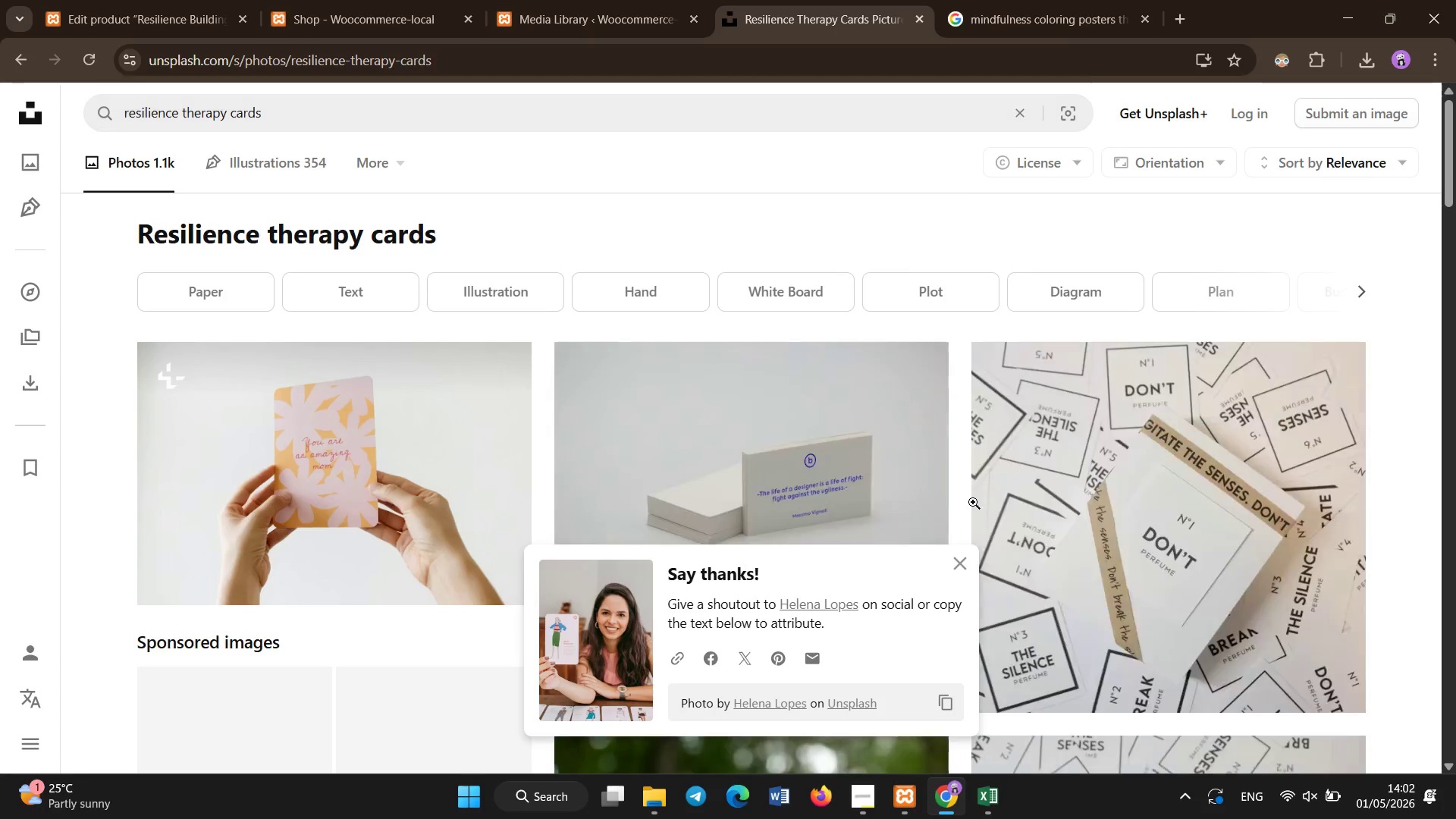 
left_click([965, 564])
 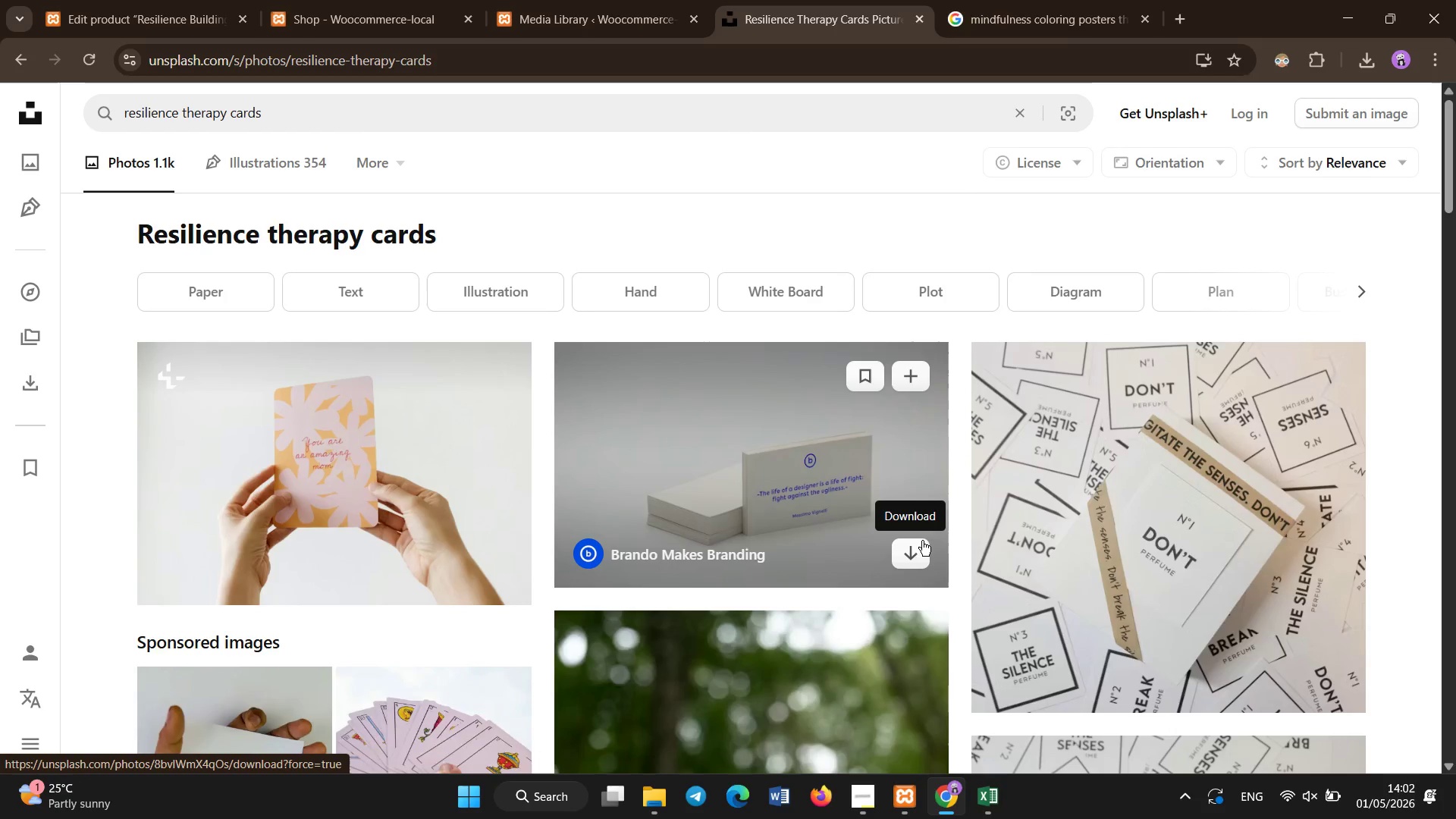 
left_click([918, 544])
 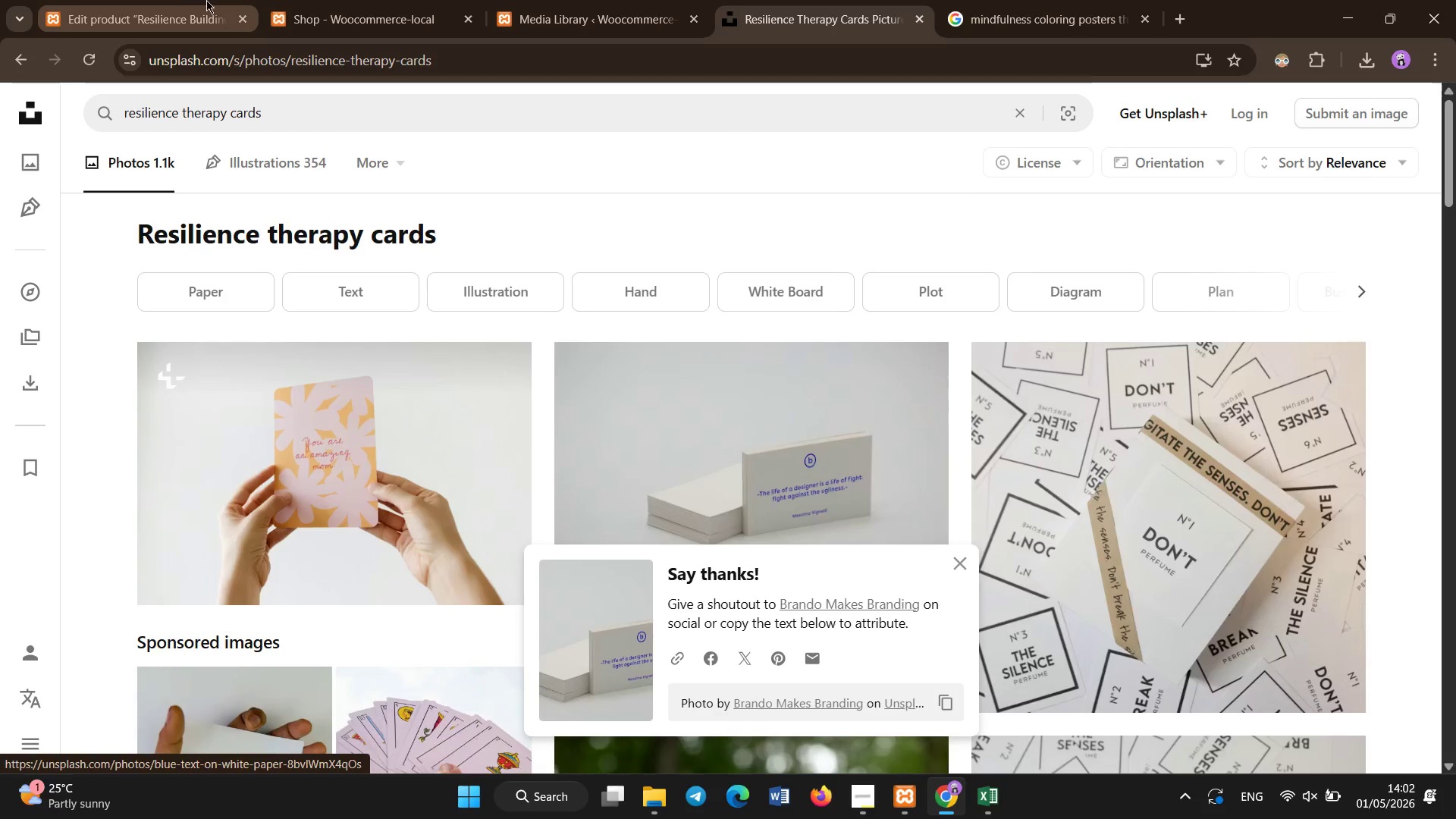 
left_click([181, 0])
 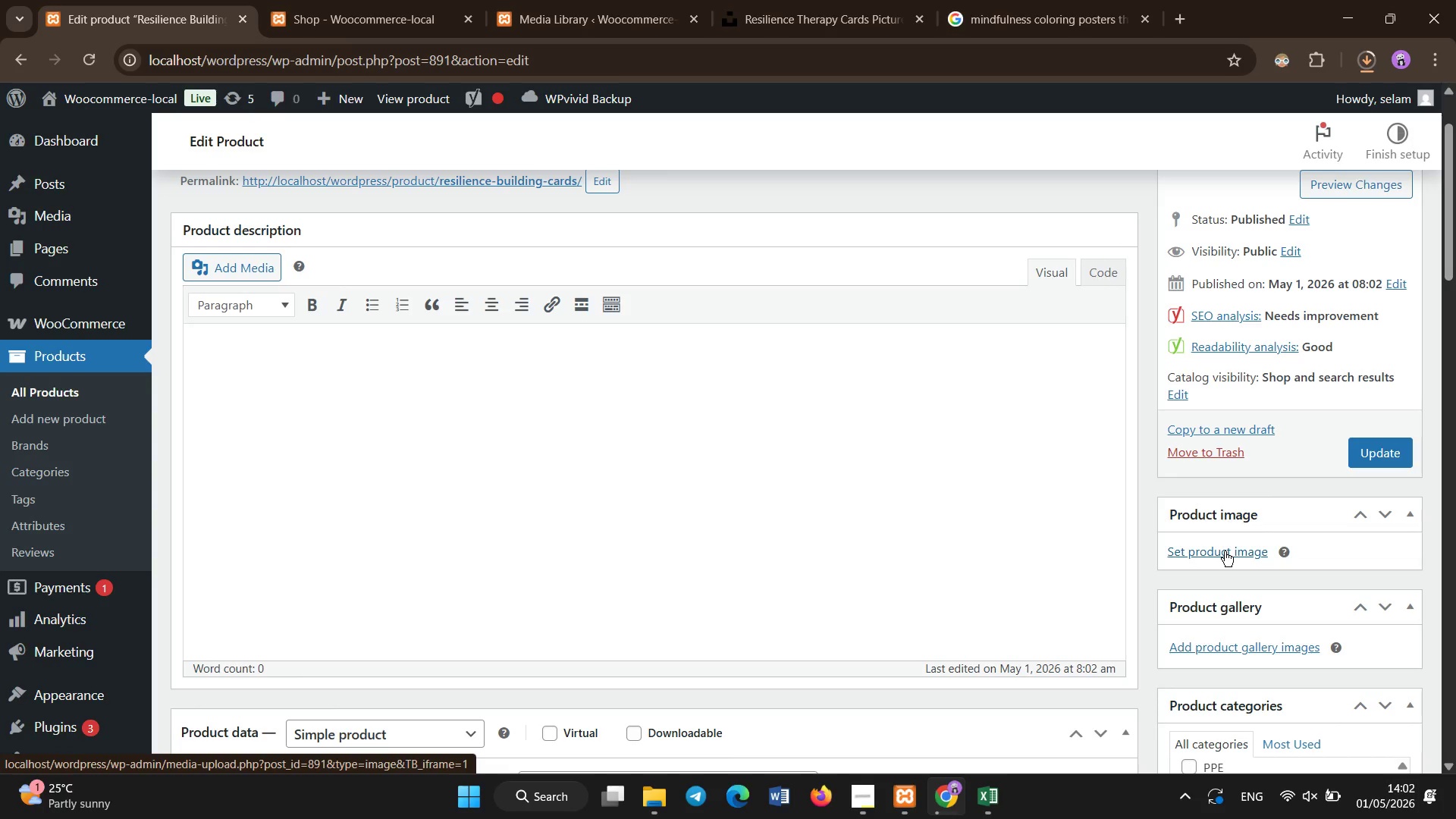 
left_click([1225, 551])
 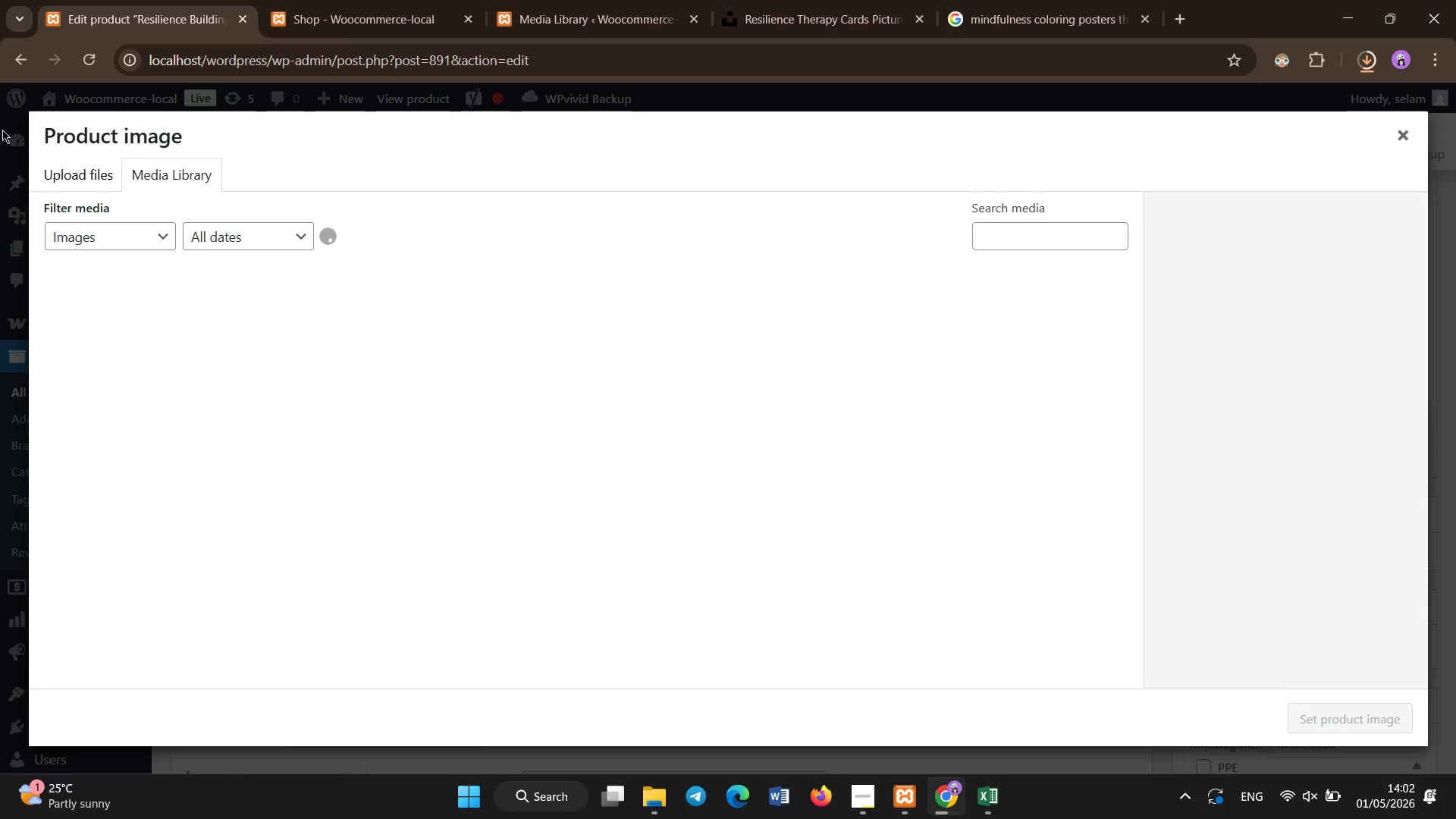 
left_click([61, 162])
 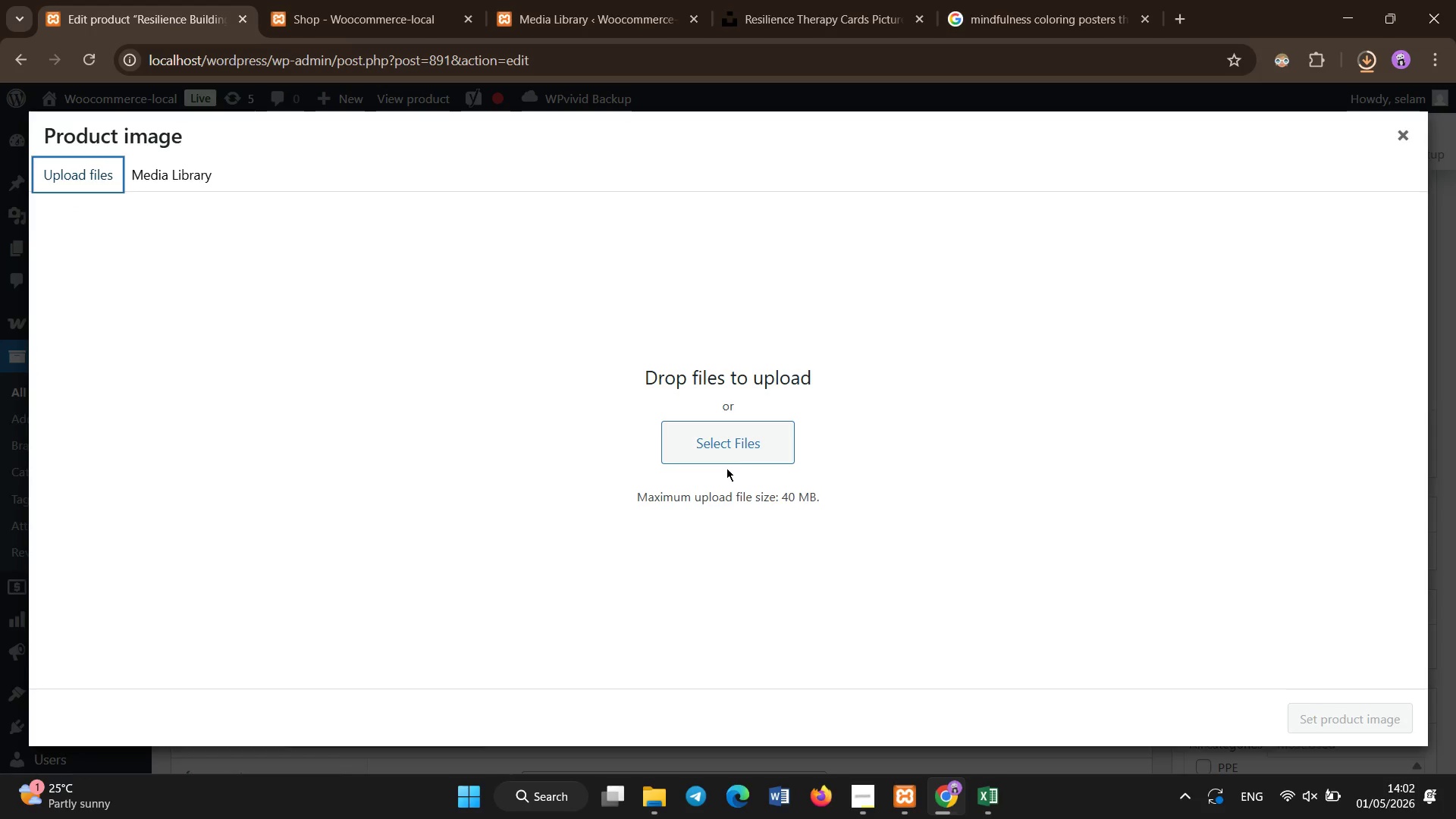 
left_click([726, 449])
 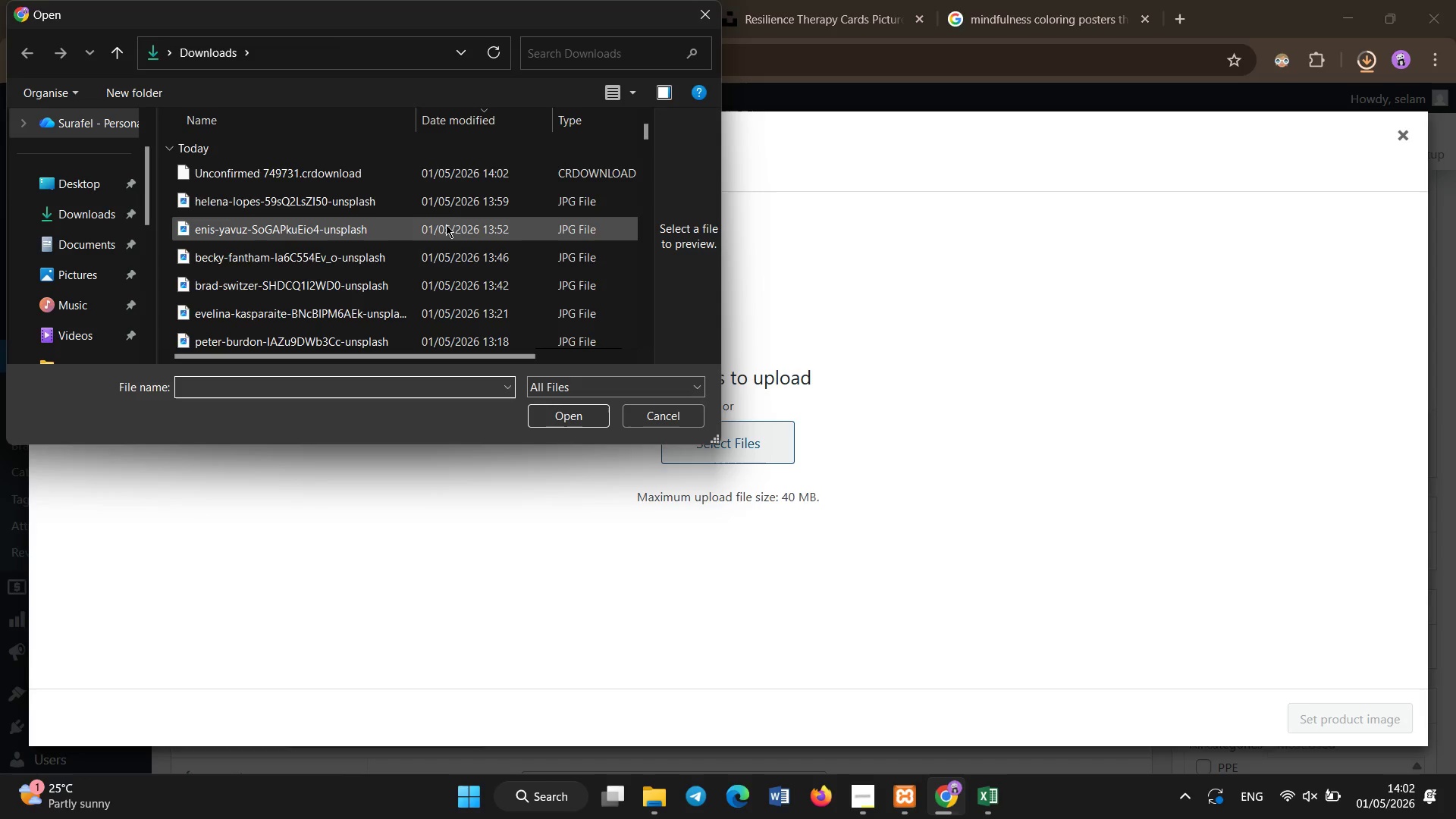 
mouse_move([349, 132])
 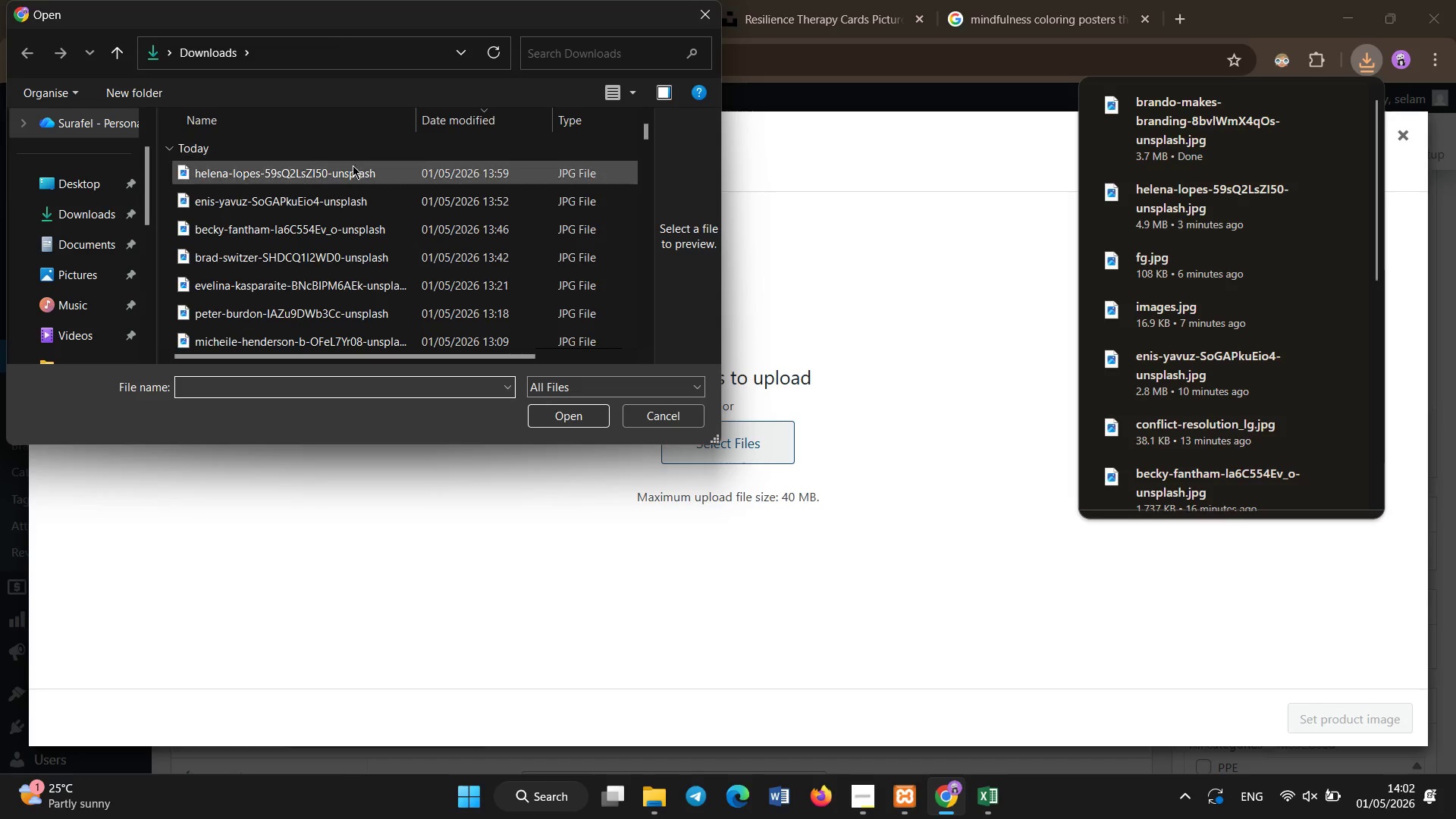 
double_click([353, 165])
 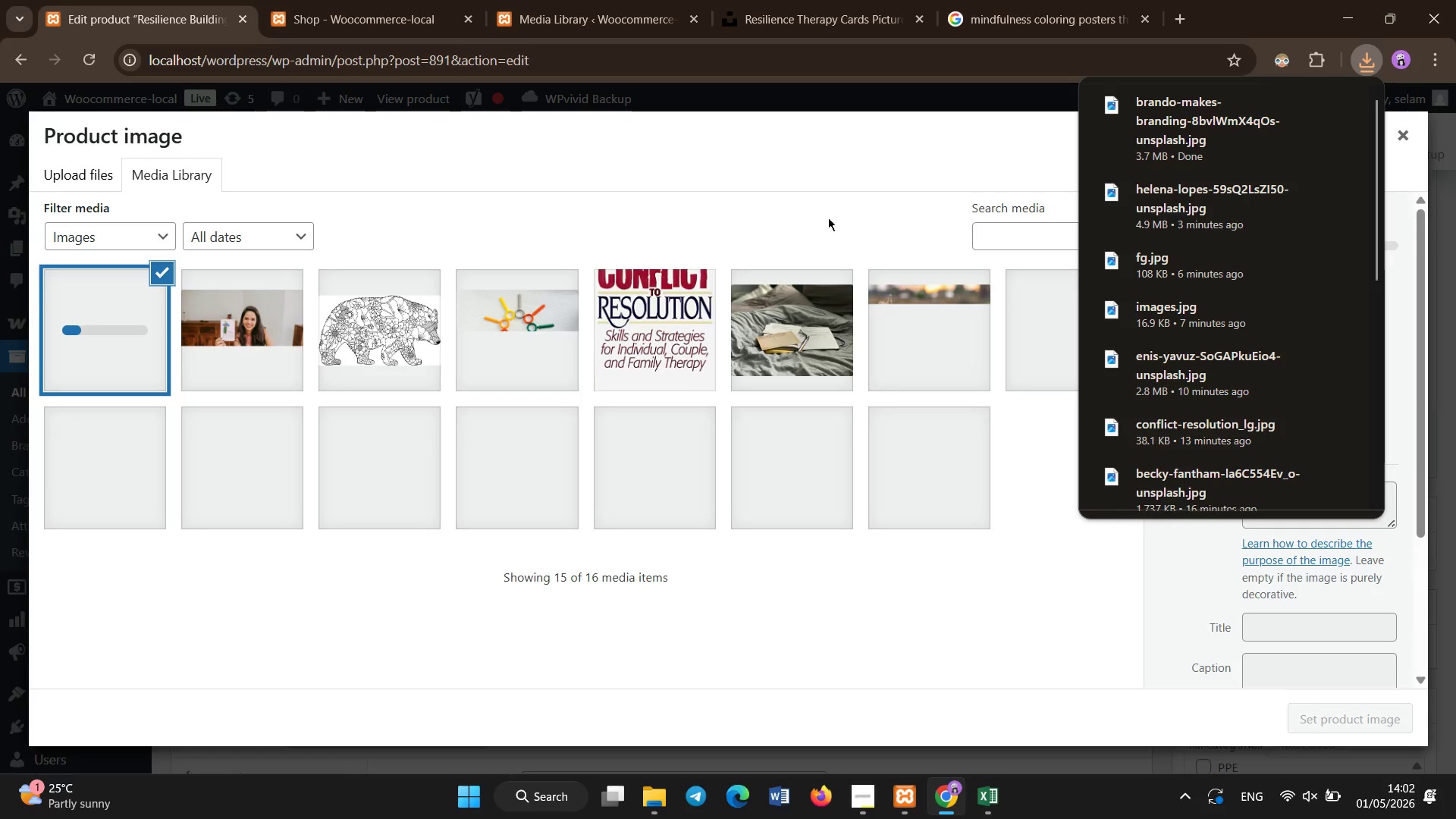 
left_click([828, 187])
 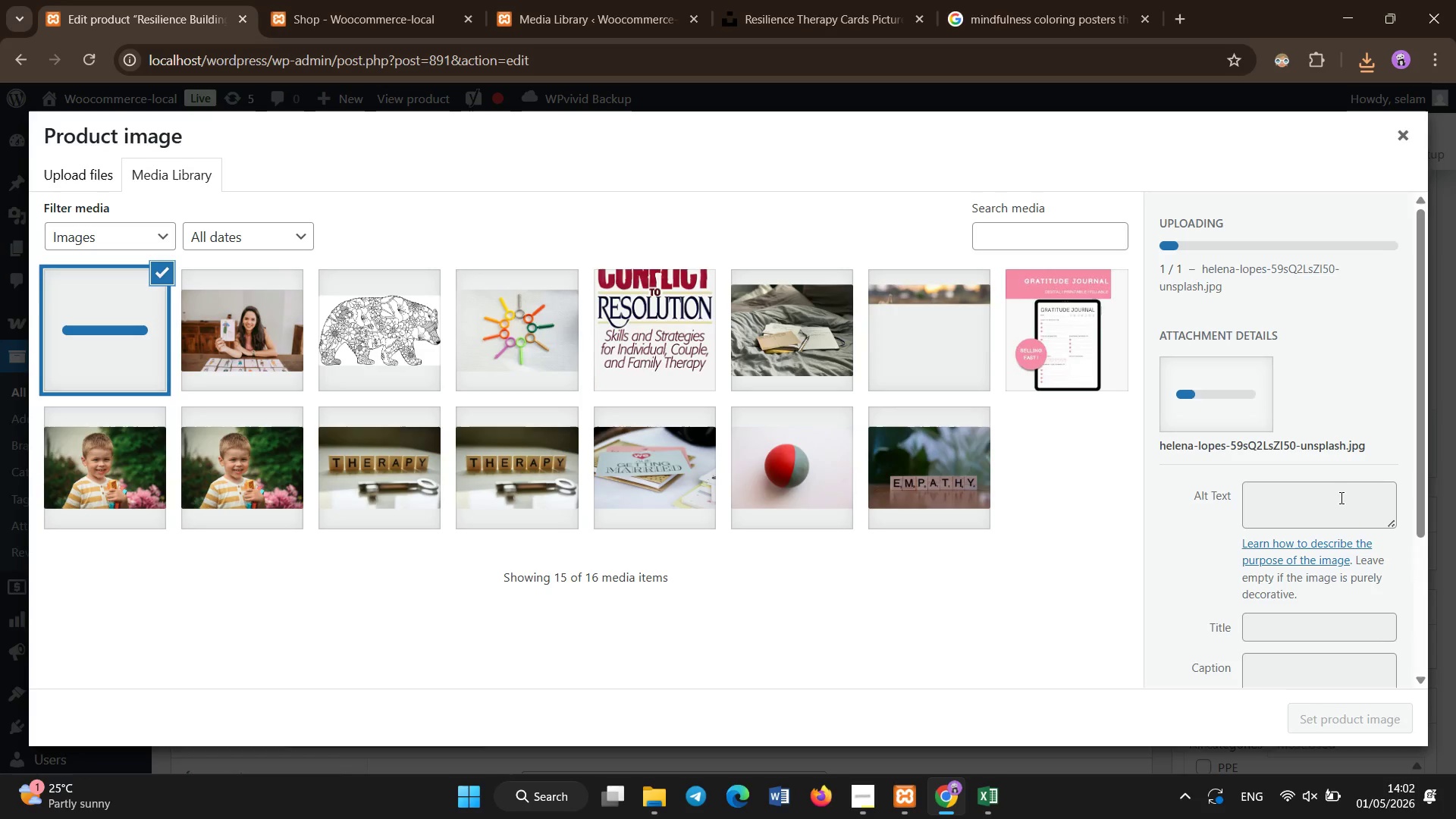 
left_click([1341, 498])
 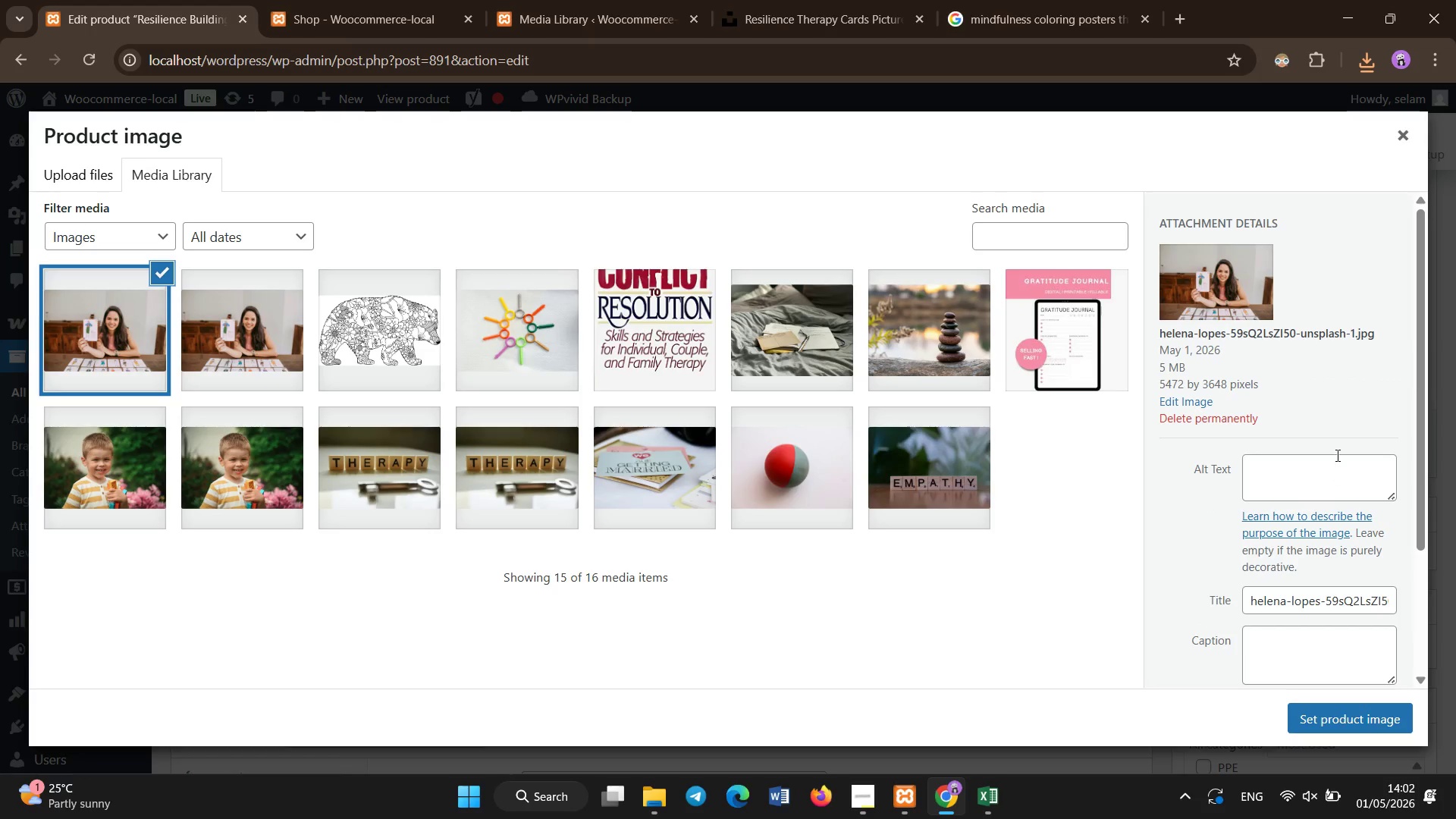 
double_click([1329, 491])
 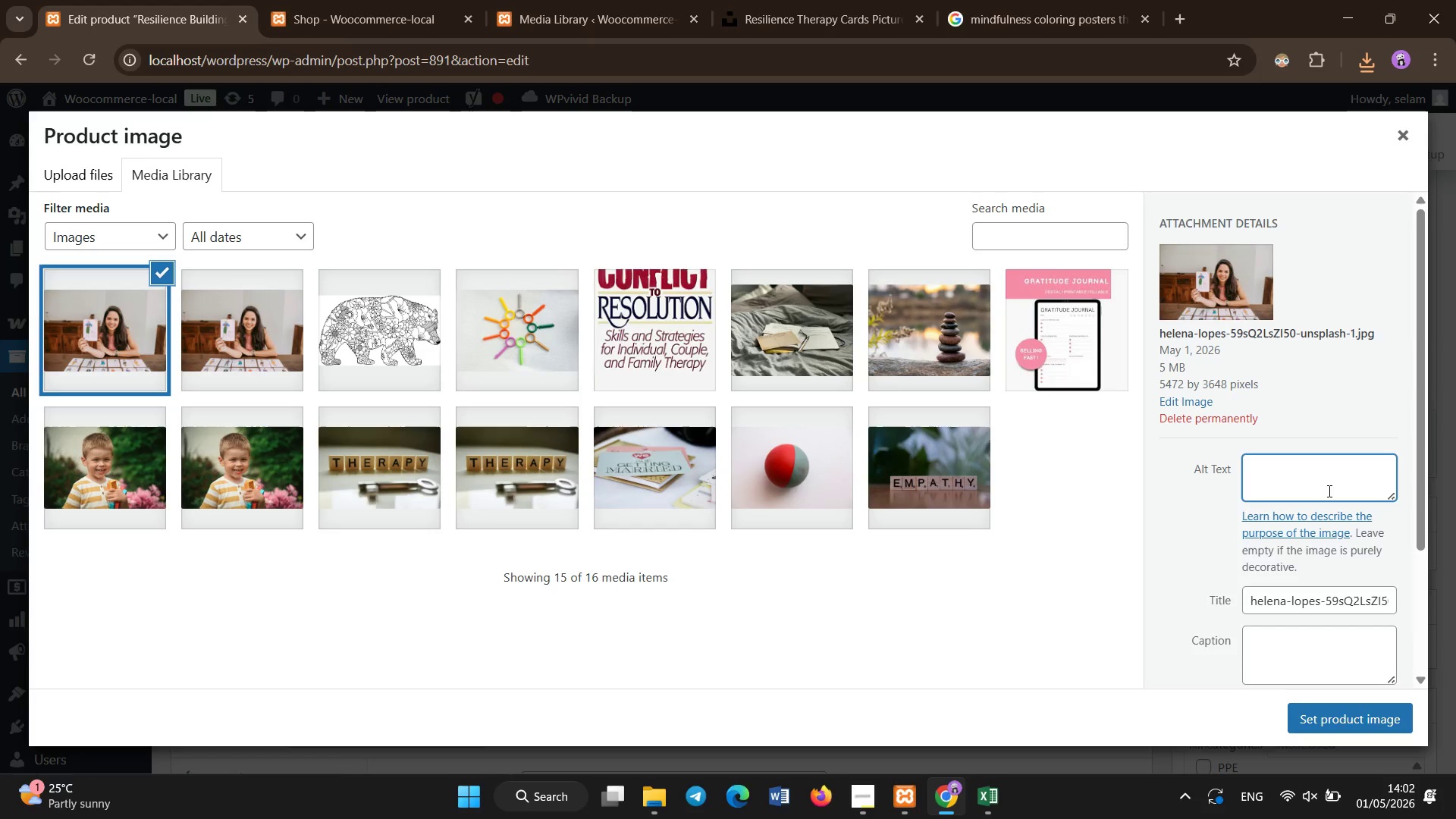 
type(Resilience Building Cards resilience therapy cards)
 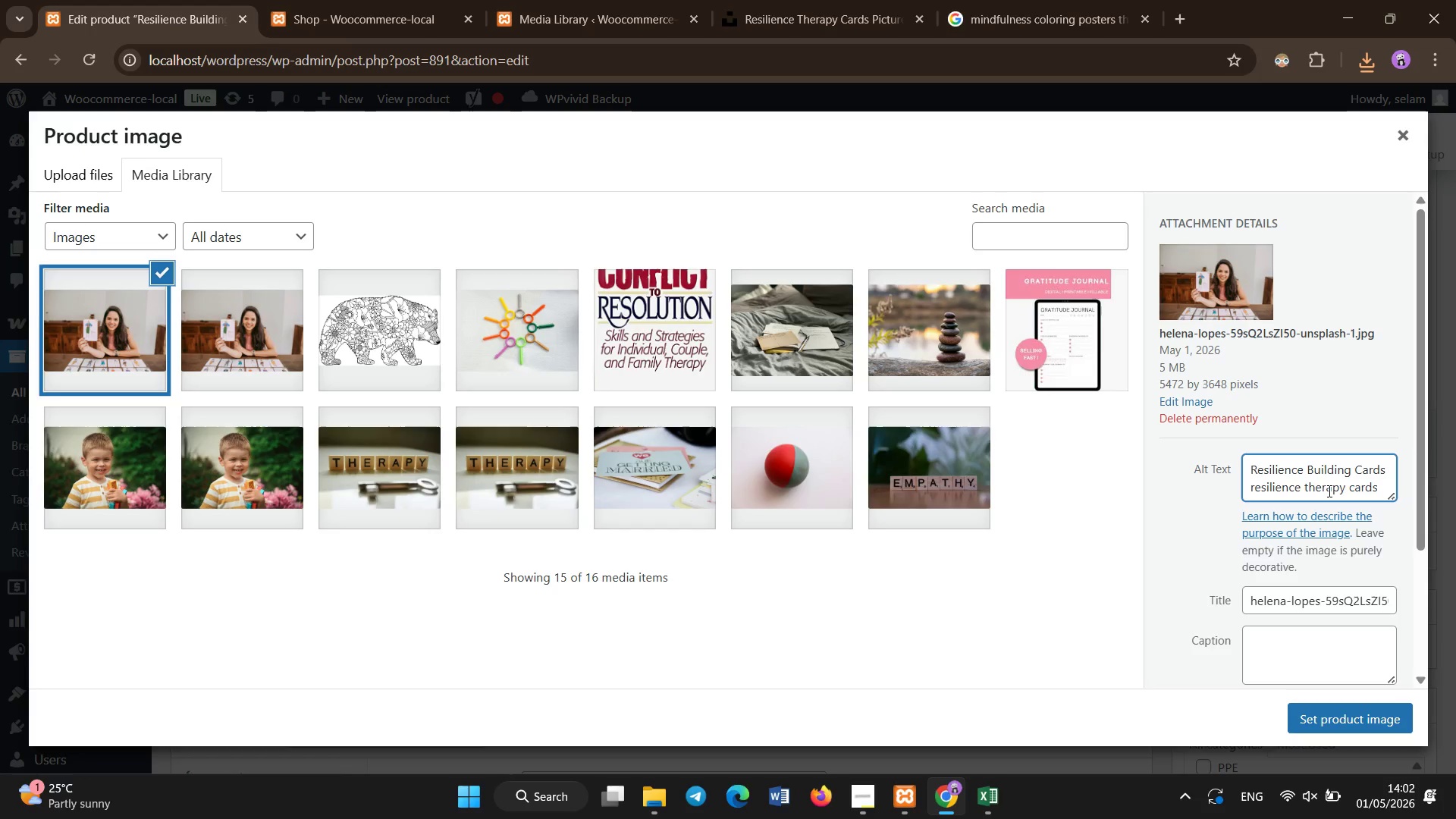 
left_click([1341, 715])
 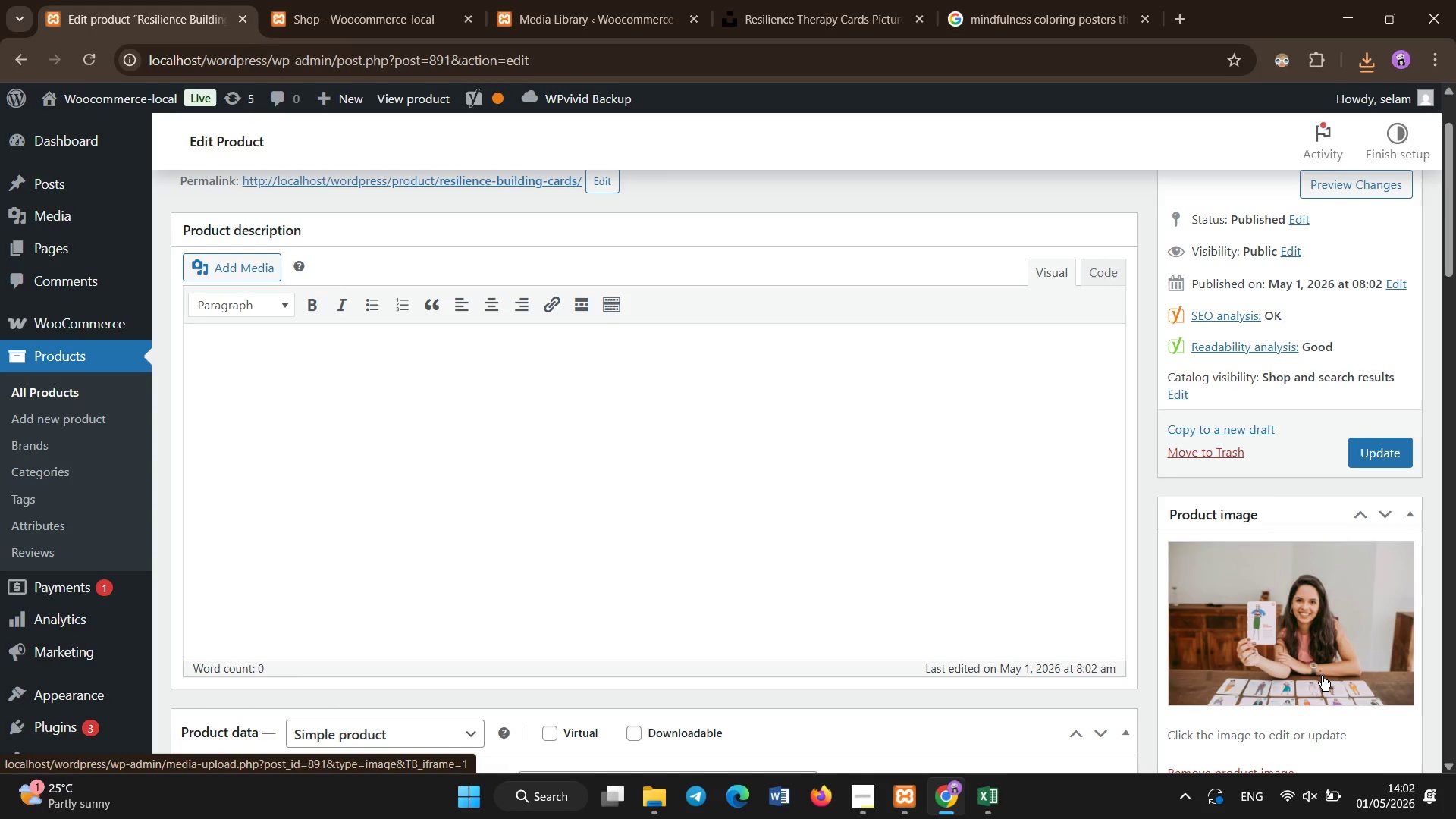 
wait(5.72)
 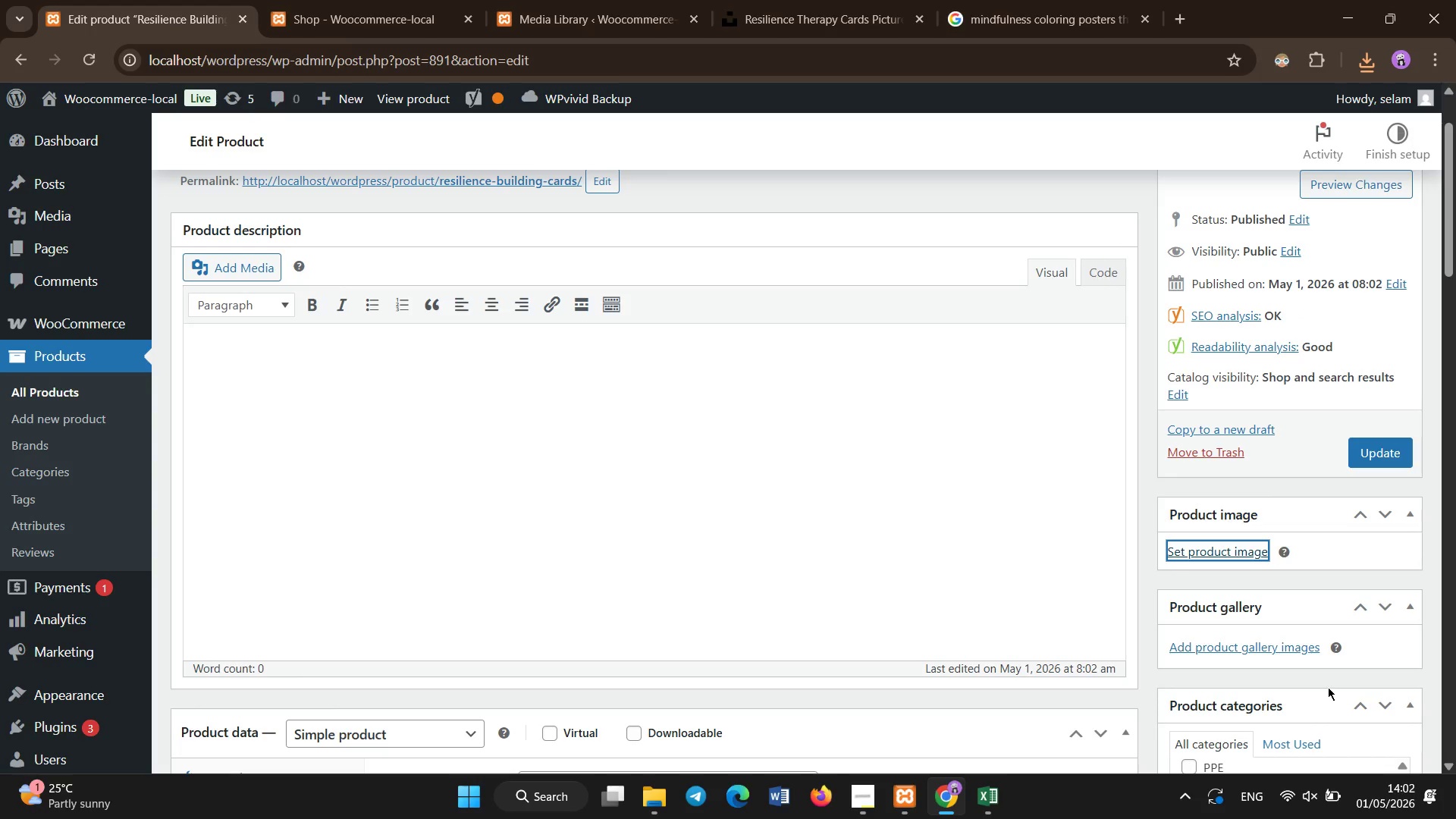 
left_click_drag(start_coordinate=[1452, 221], to_coordinate=[1455, 238])
 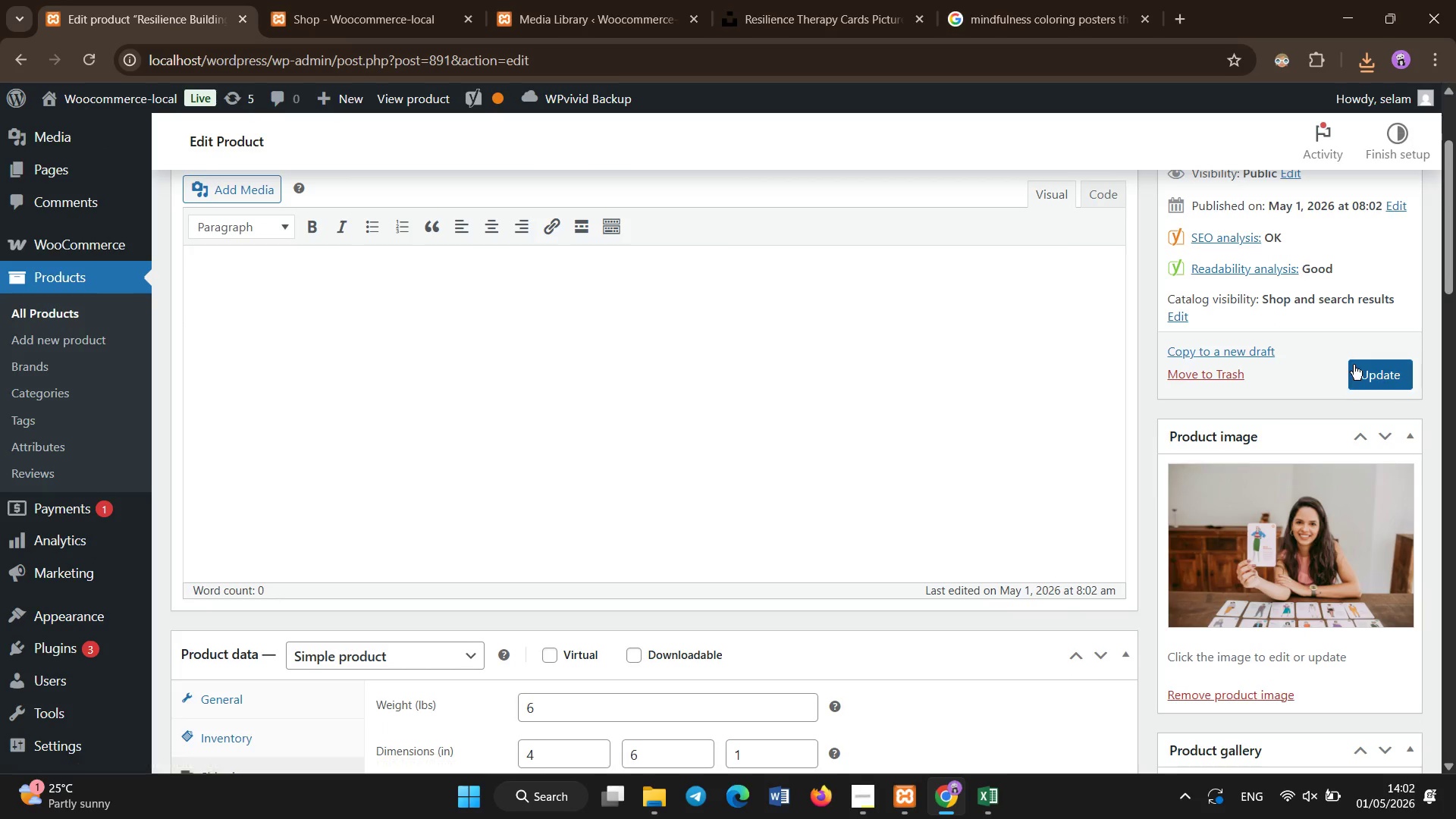 
left_click([1354, 365])
 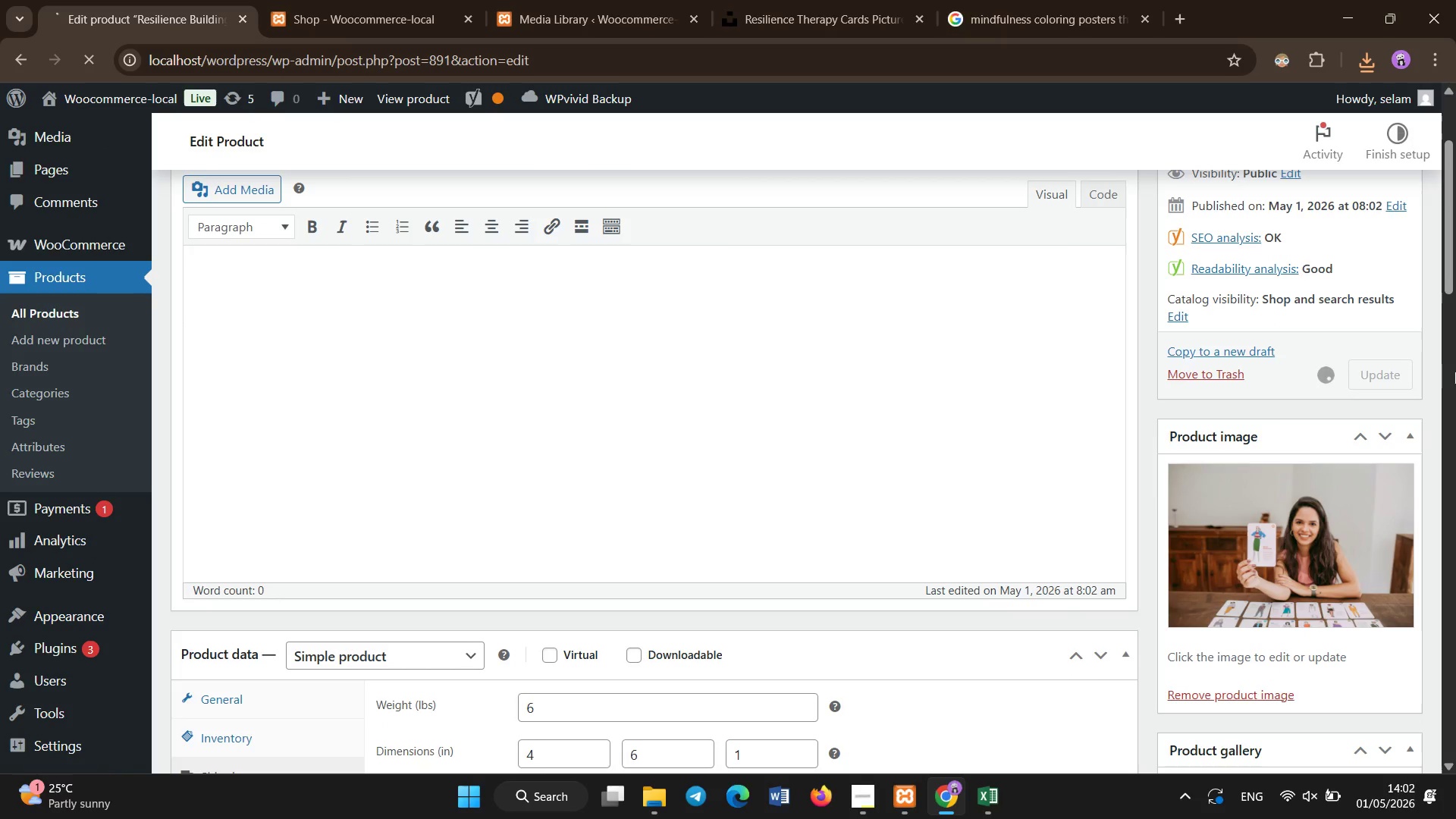 
left_click_drag(start_coordinate=[1451, 297], to_coordinate=[1455, 0])
 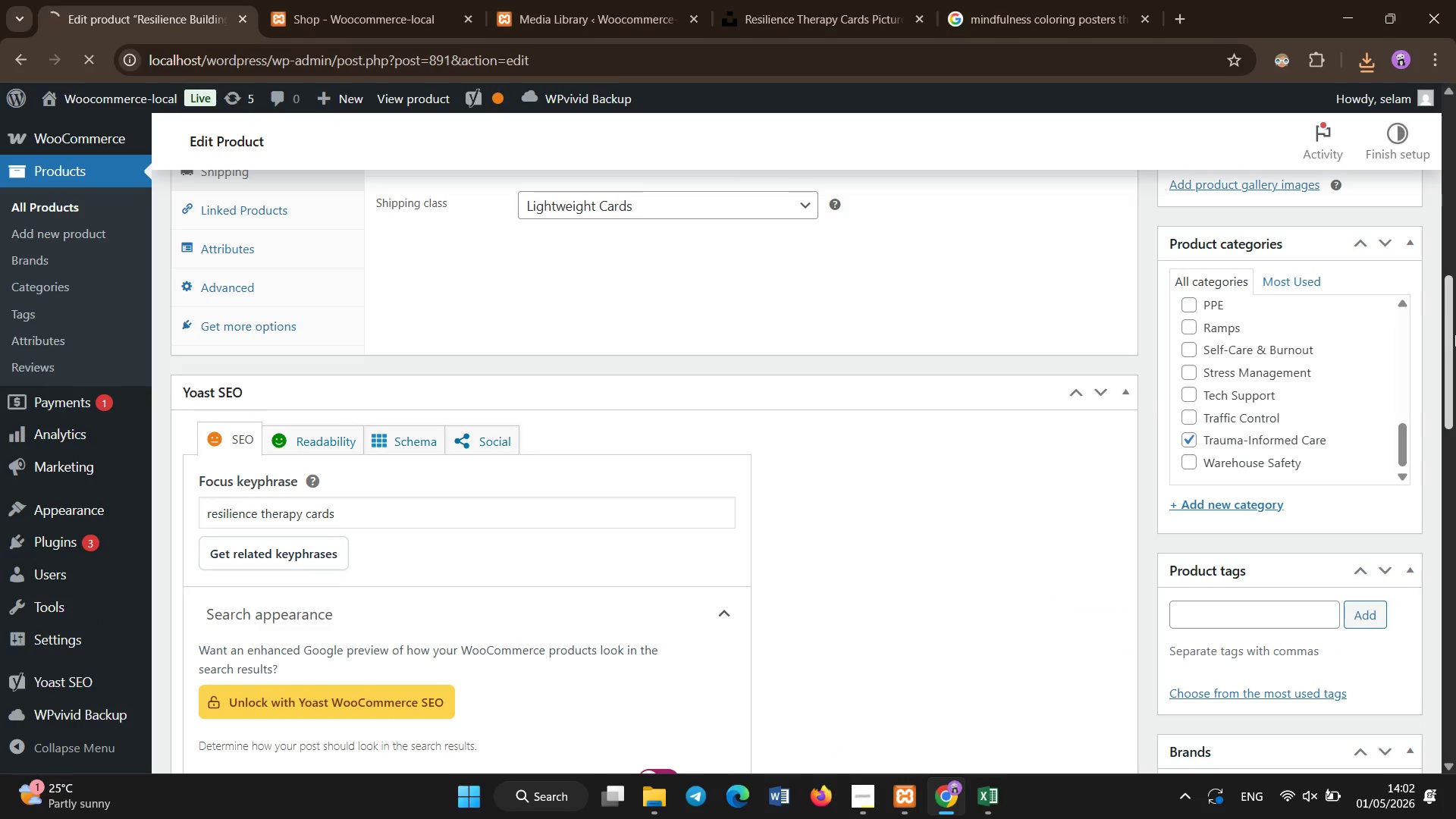 
left_click_drag(start_coordinate=[1455, 334], to_coordinate=[1455, 131])
 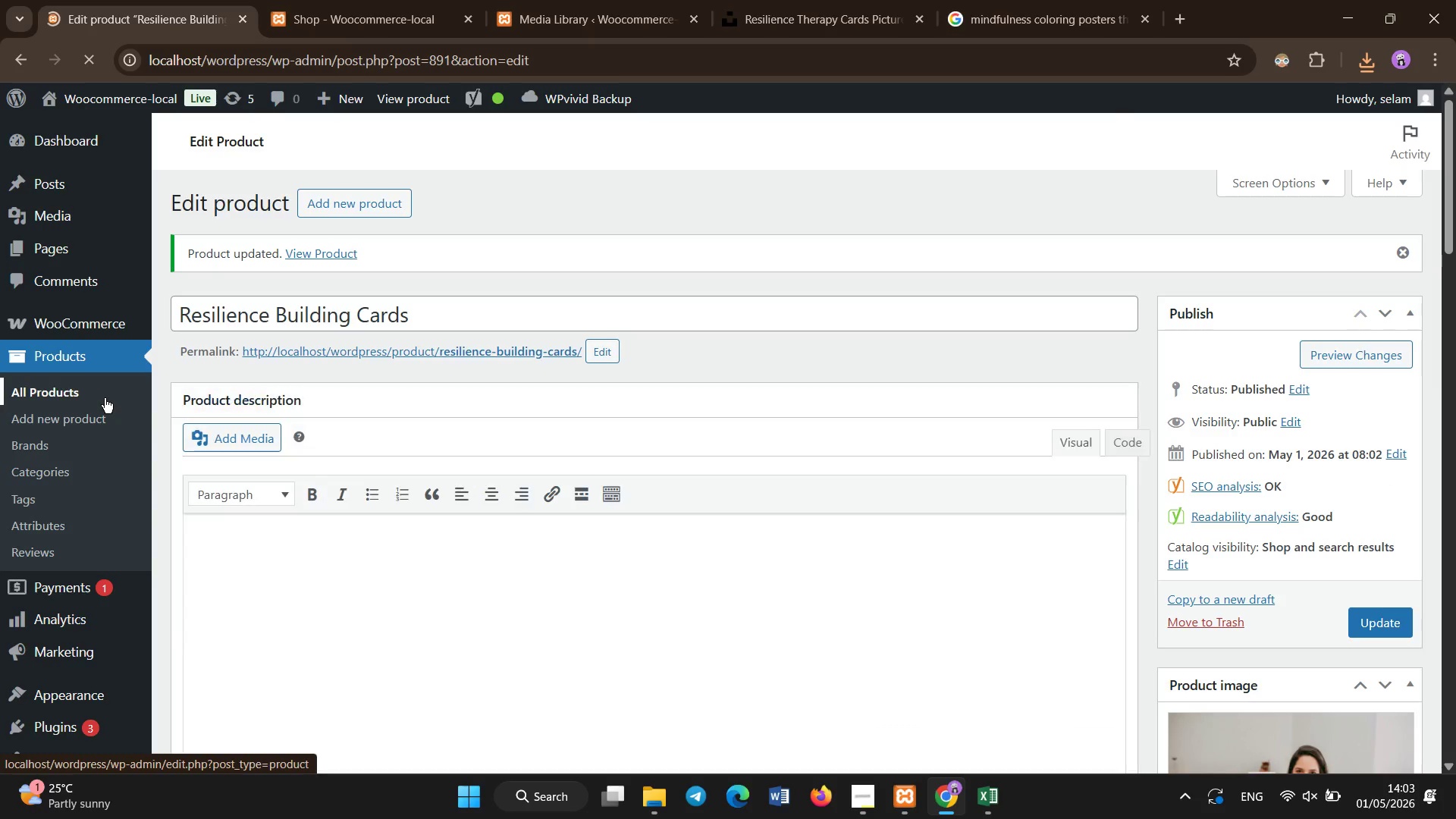 
wait(21.17)
 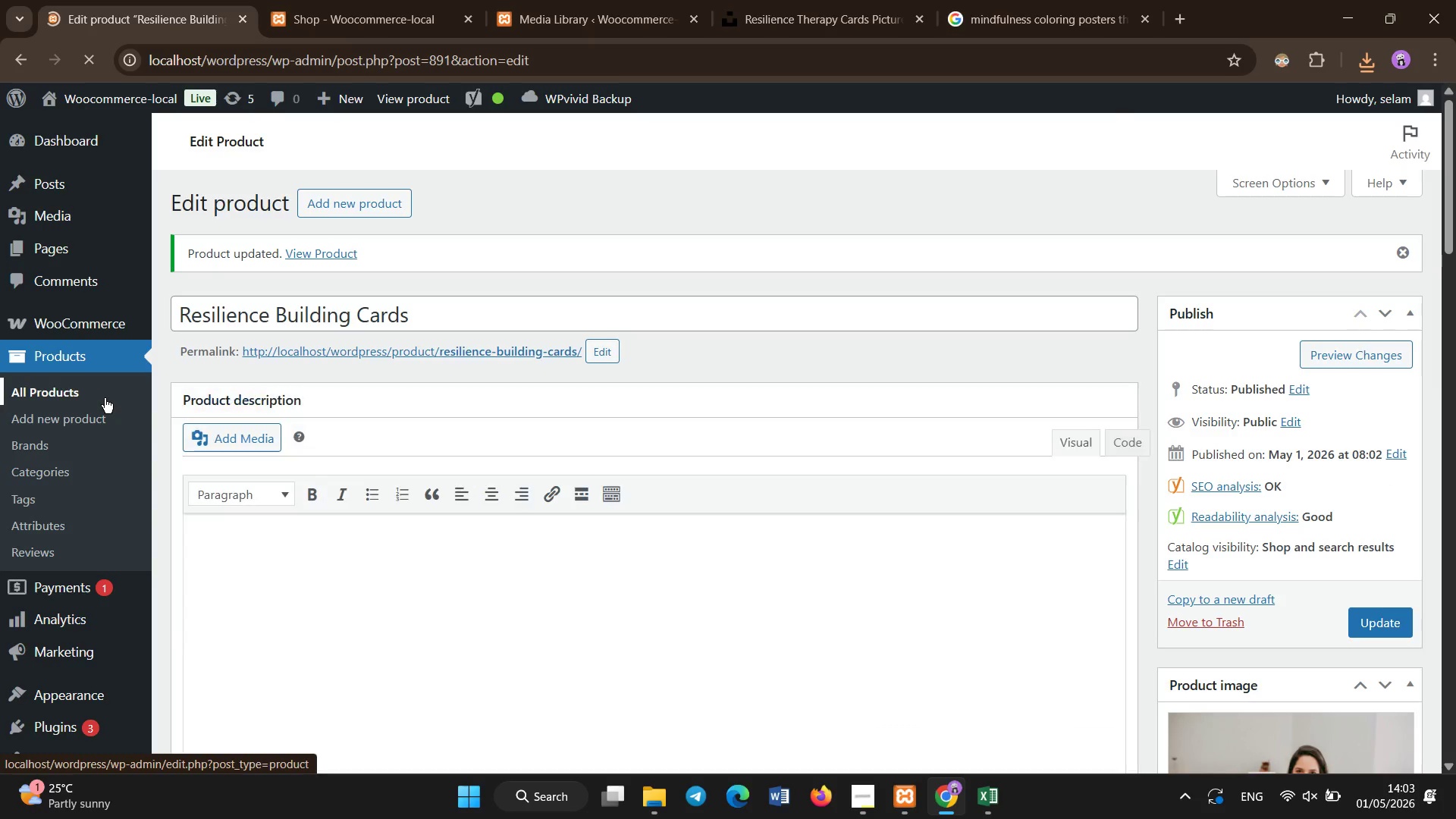 
left_click([105, 398])
 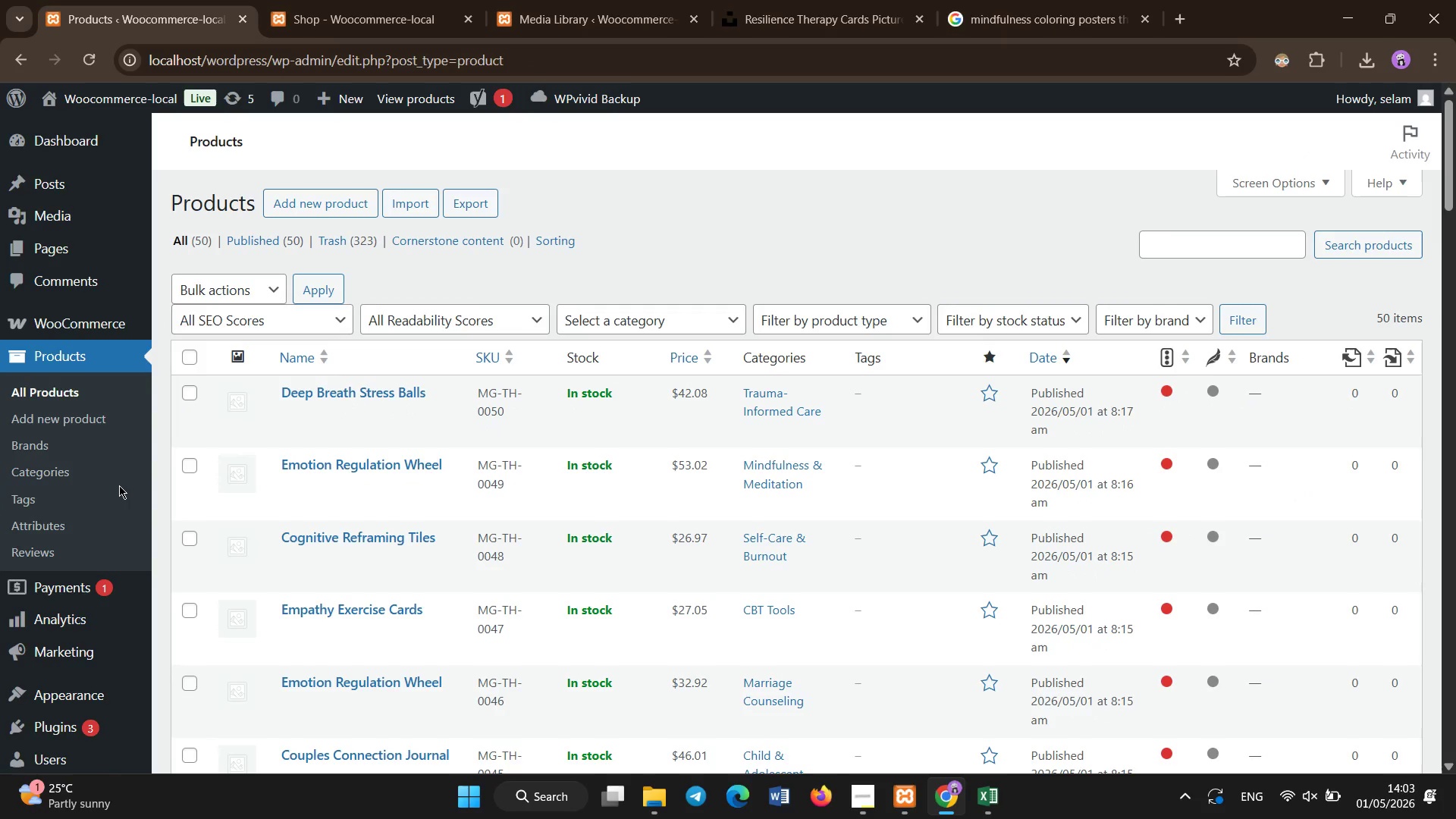 
wait(7.03)
 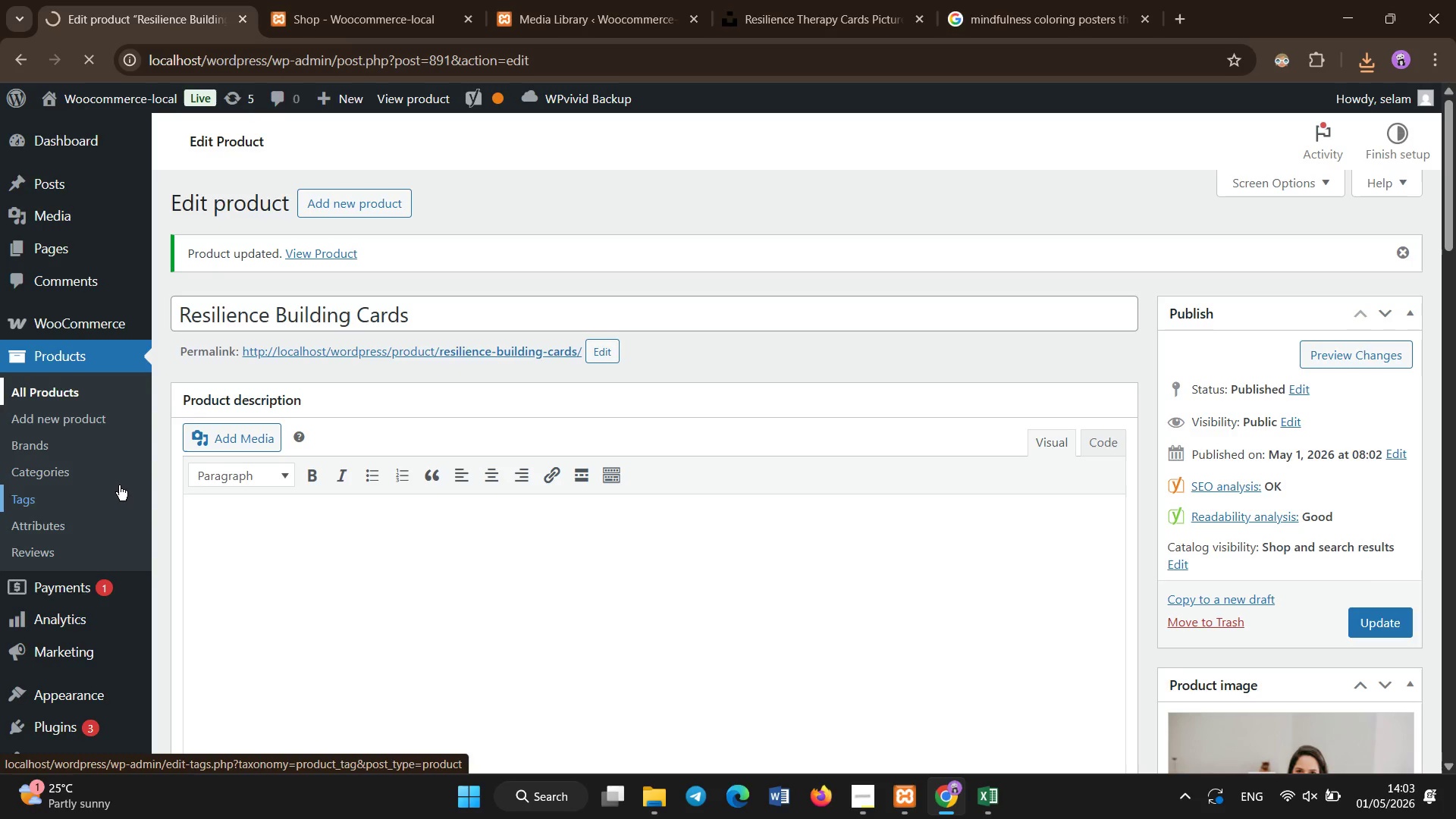 
left_click_drag(start_coordinate=[1454, 192], to_coordinate=[1455, 581])
 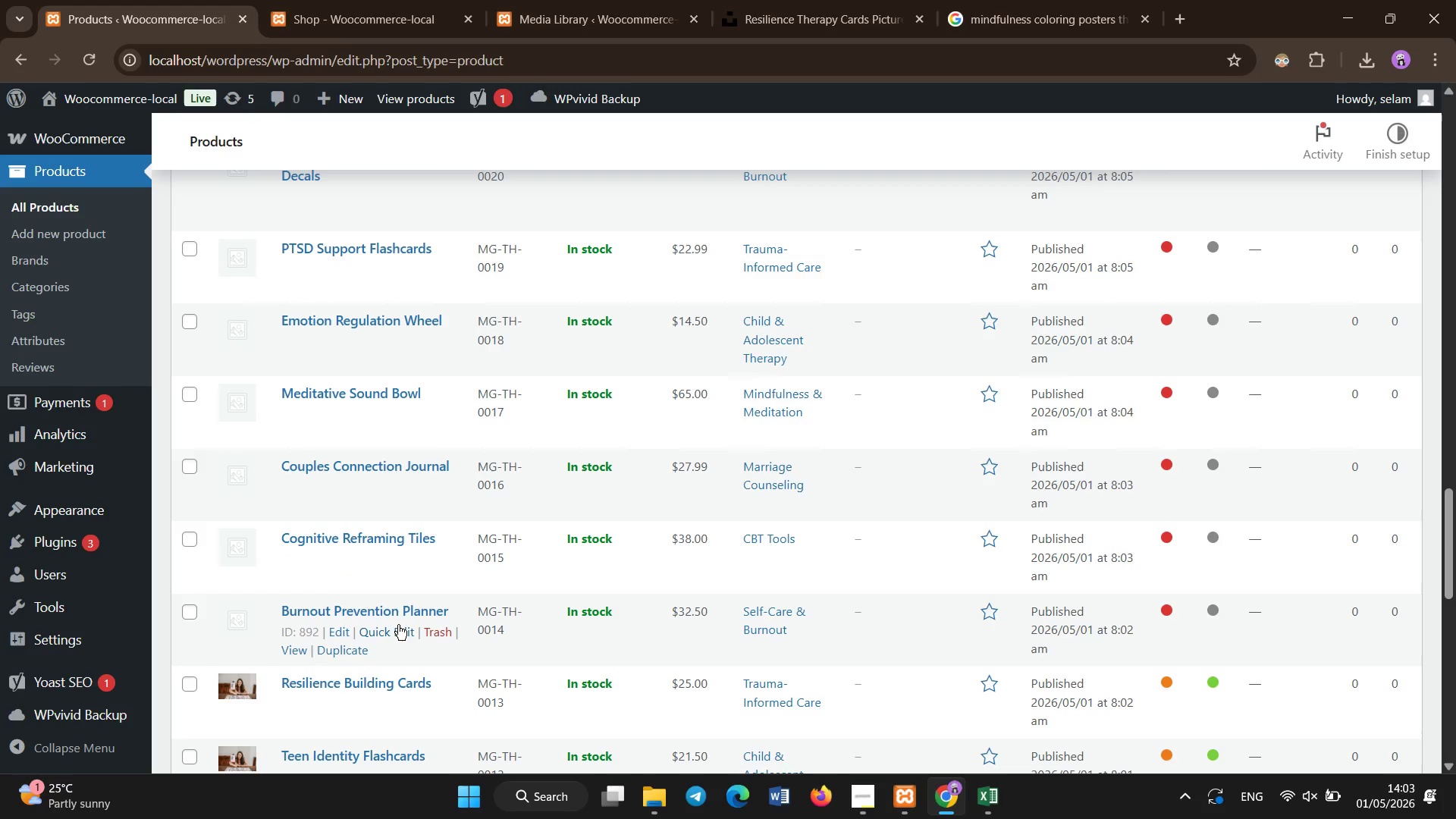 
left_click([395, 613])
 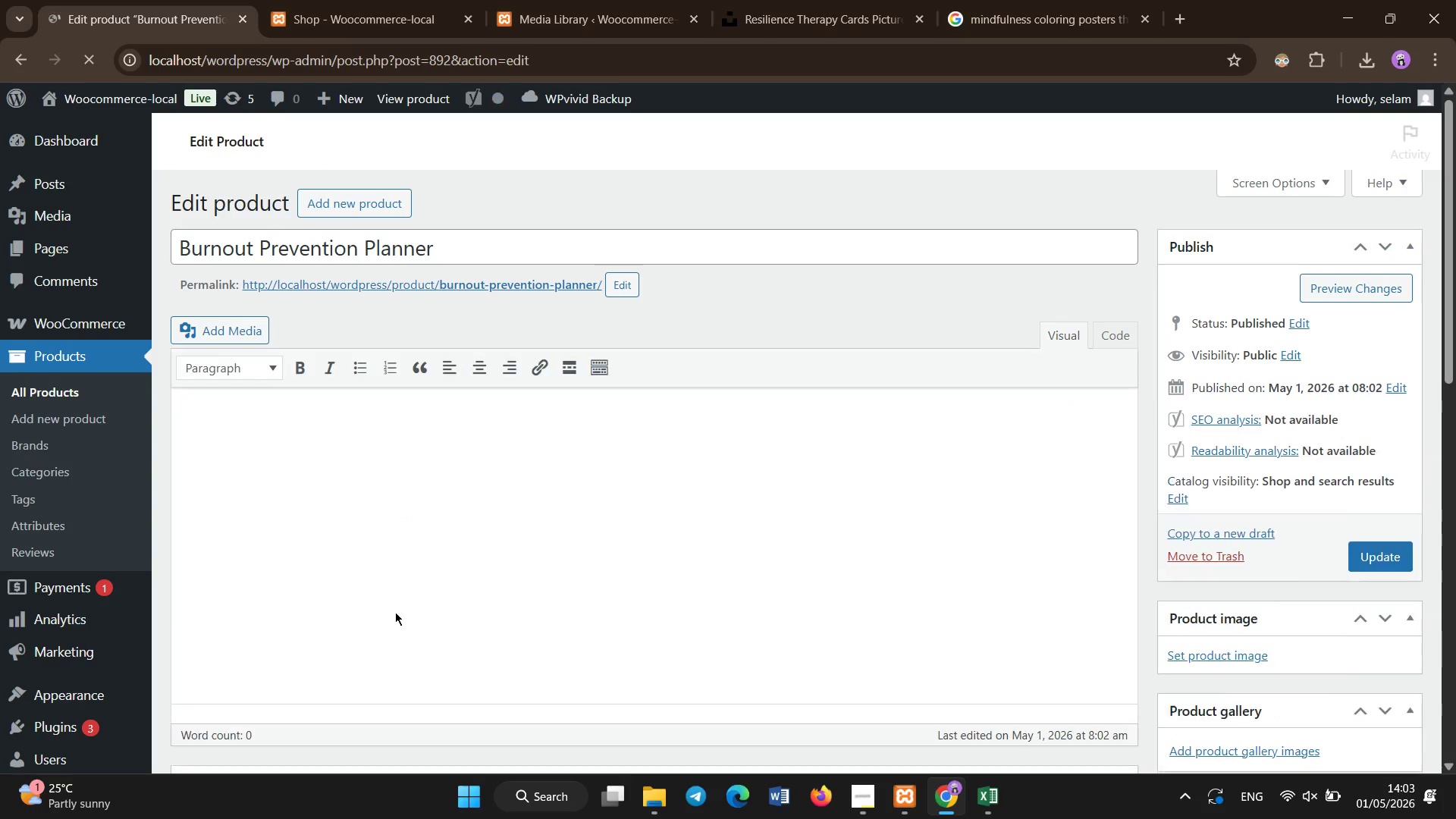 
wait(10.06)
 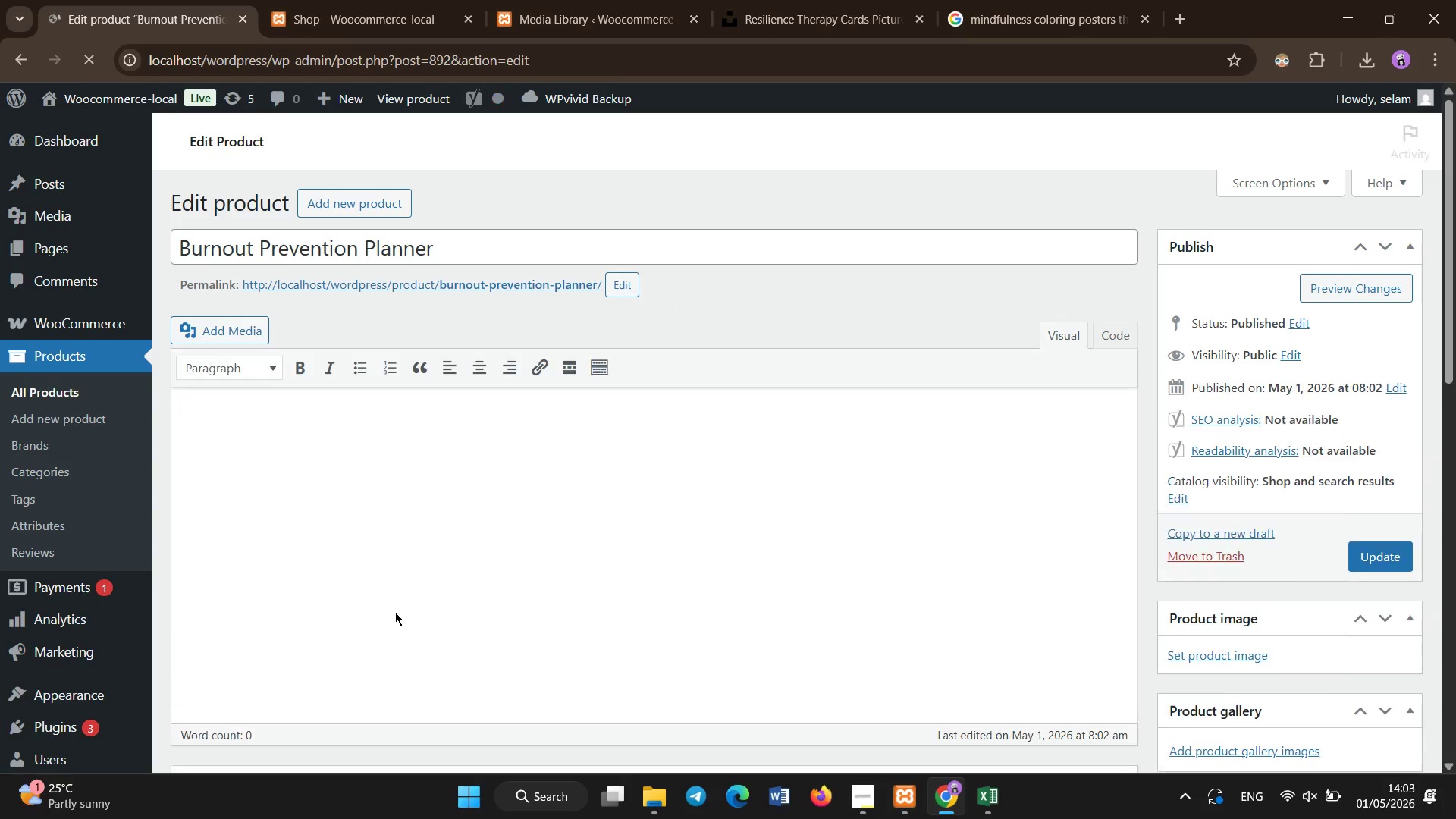 
scroll: coordinate [463, 504], scroll_direction: down, amount: 3.0
 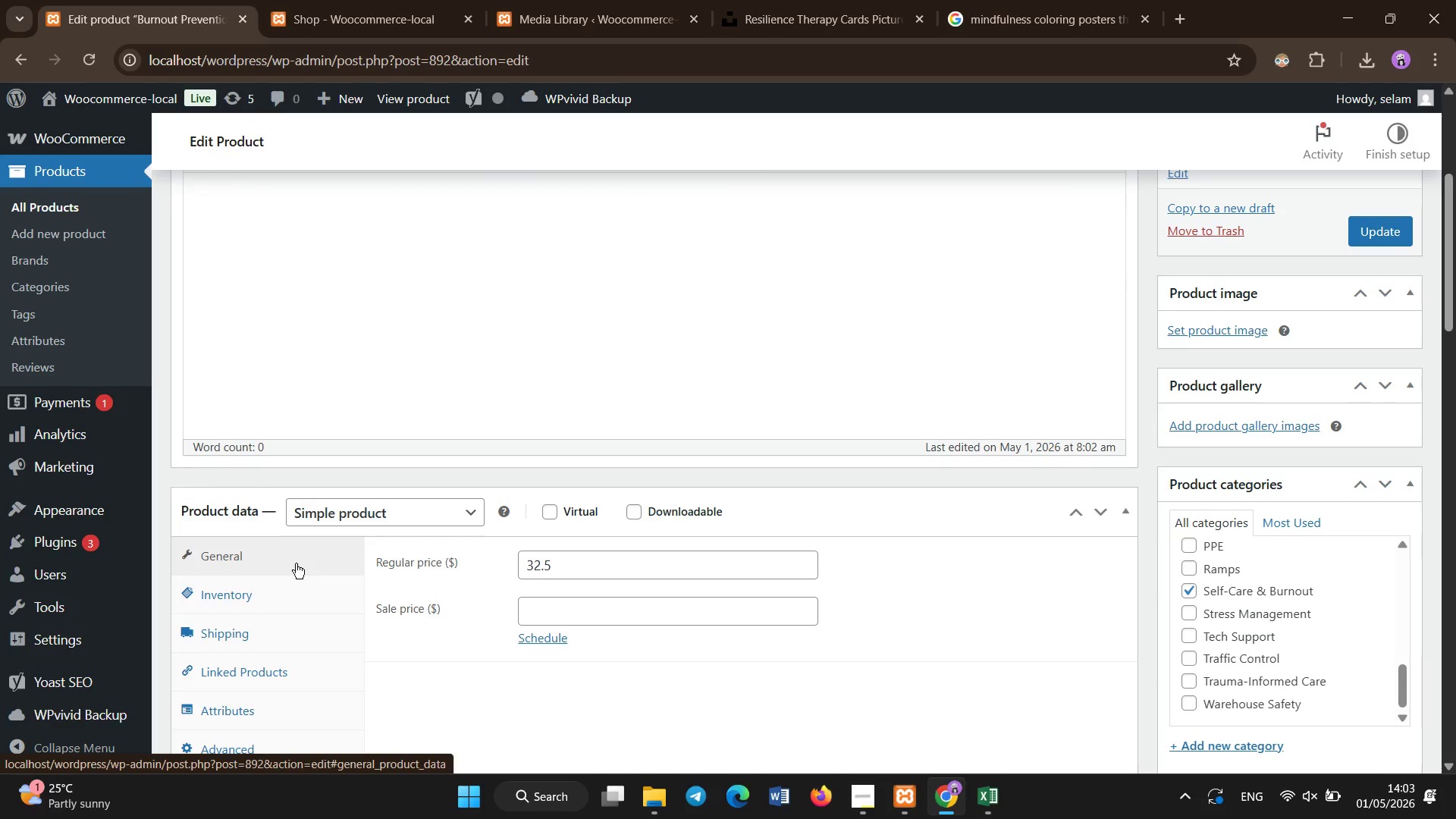 
double_click([297, 588])
 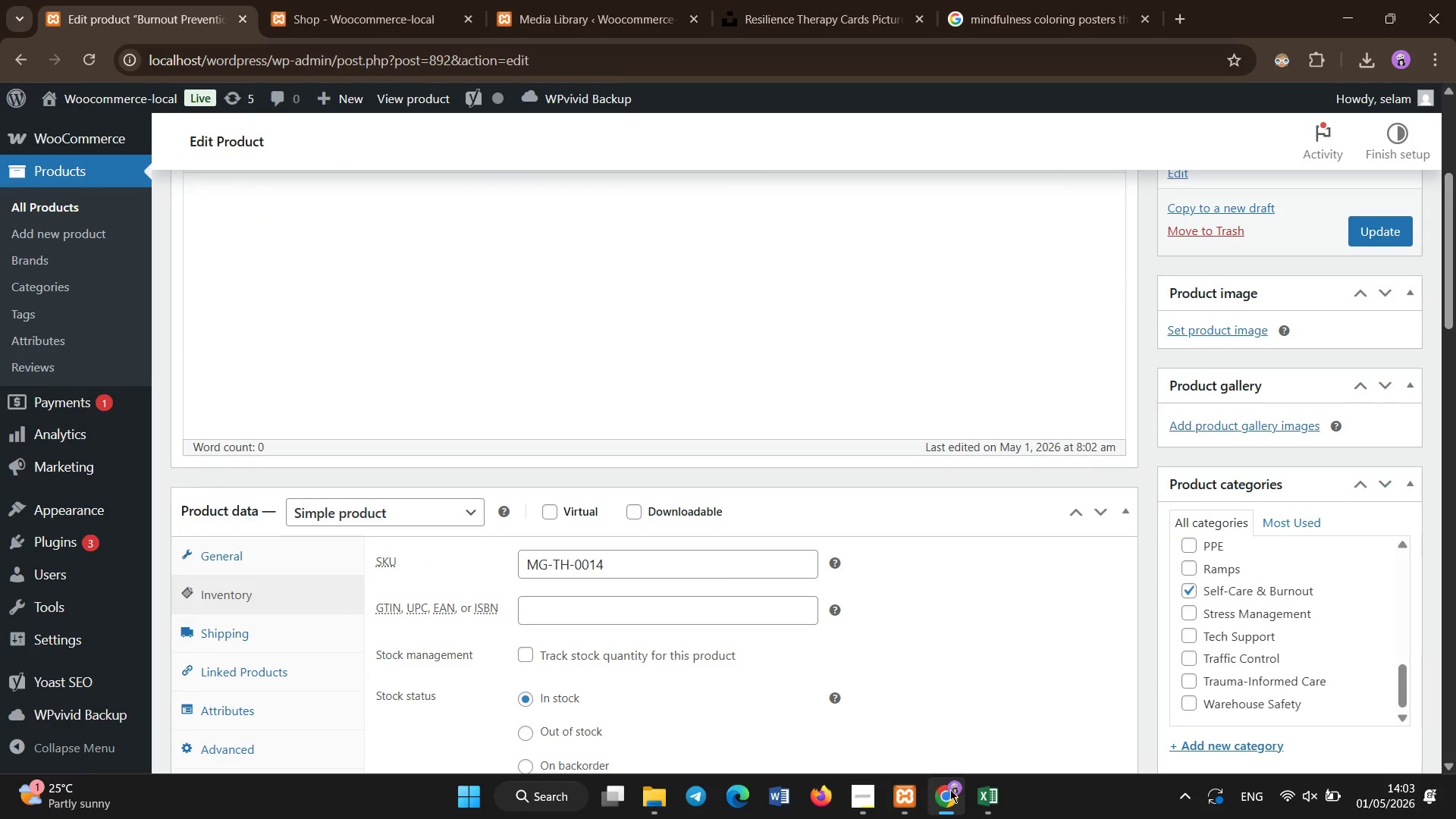 
left_click([977, 792])
 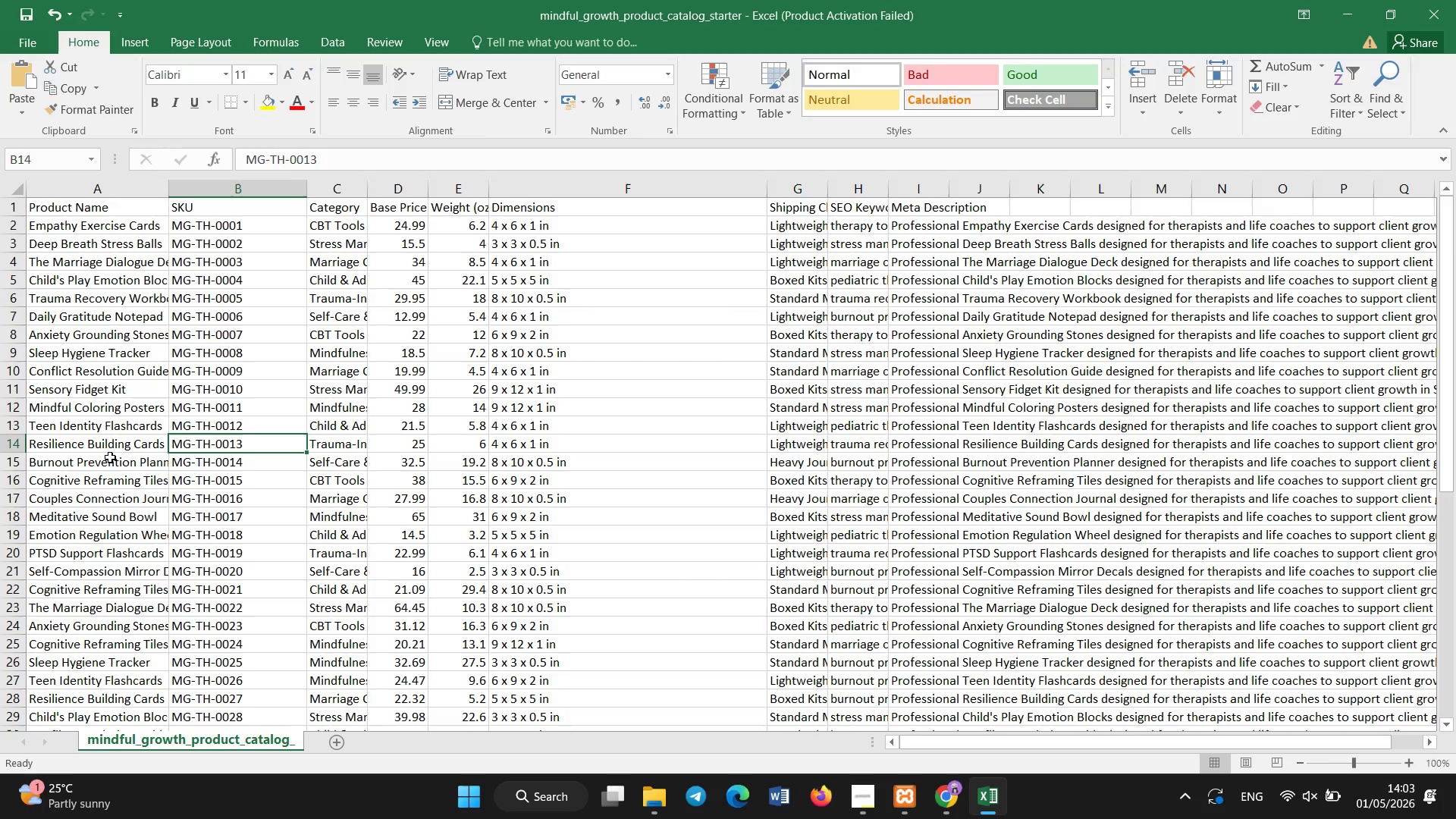 
left_click([115, 466])
 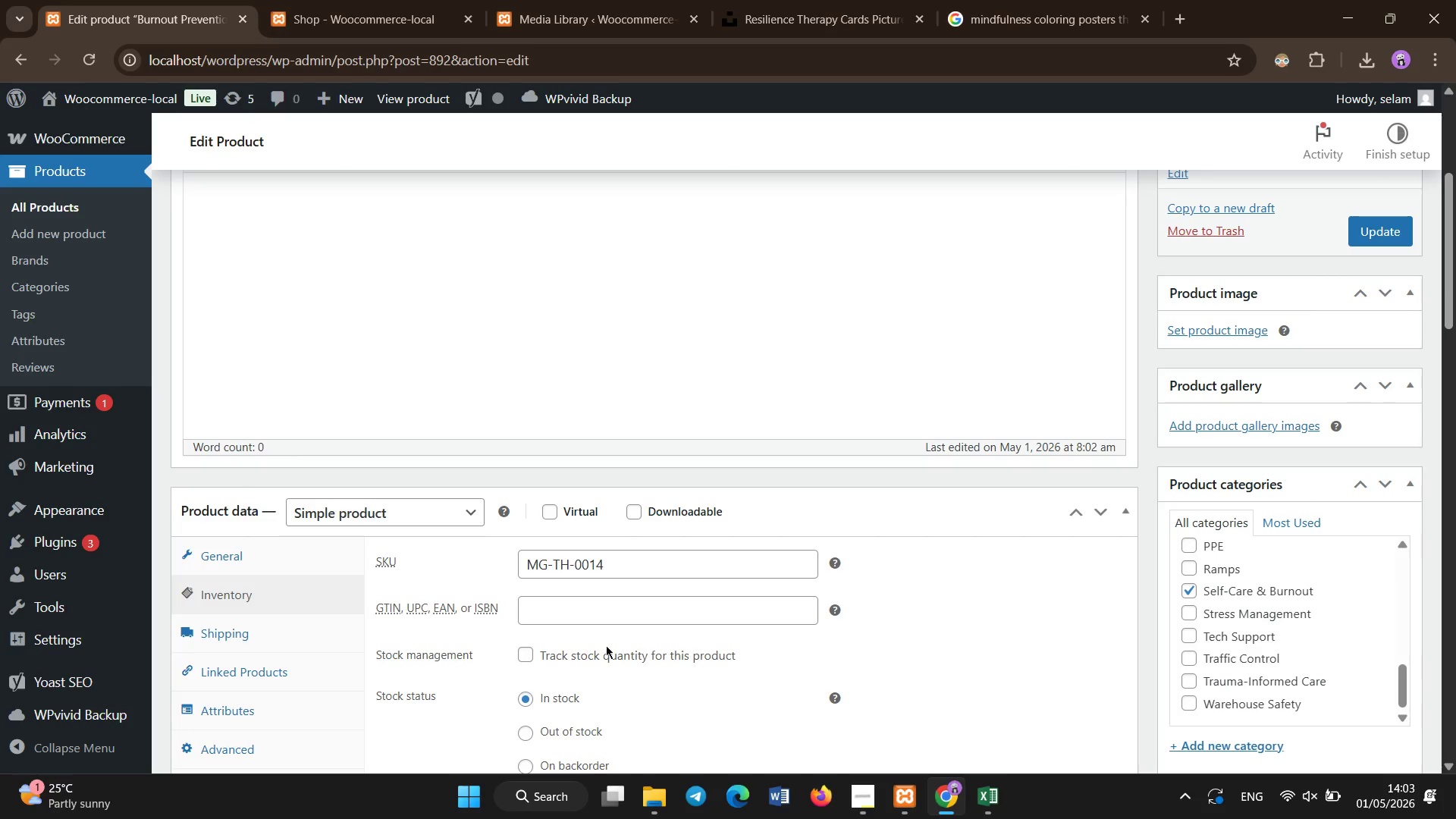 
left_click([256, 626])
 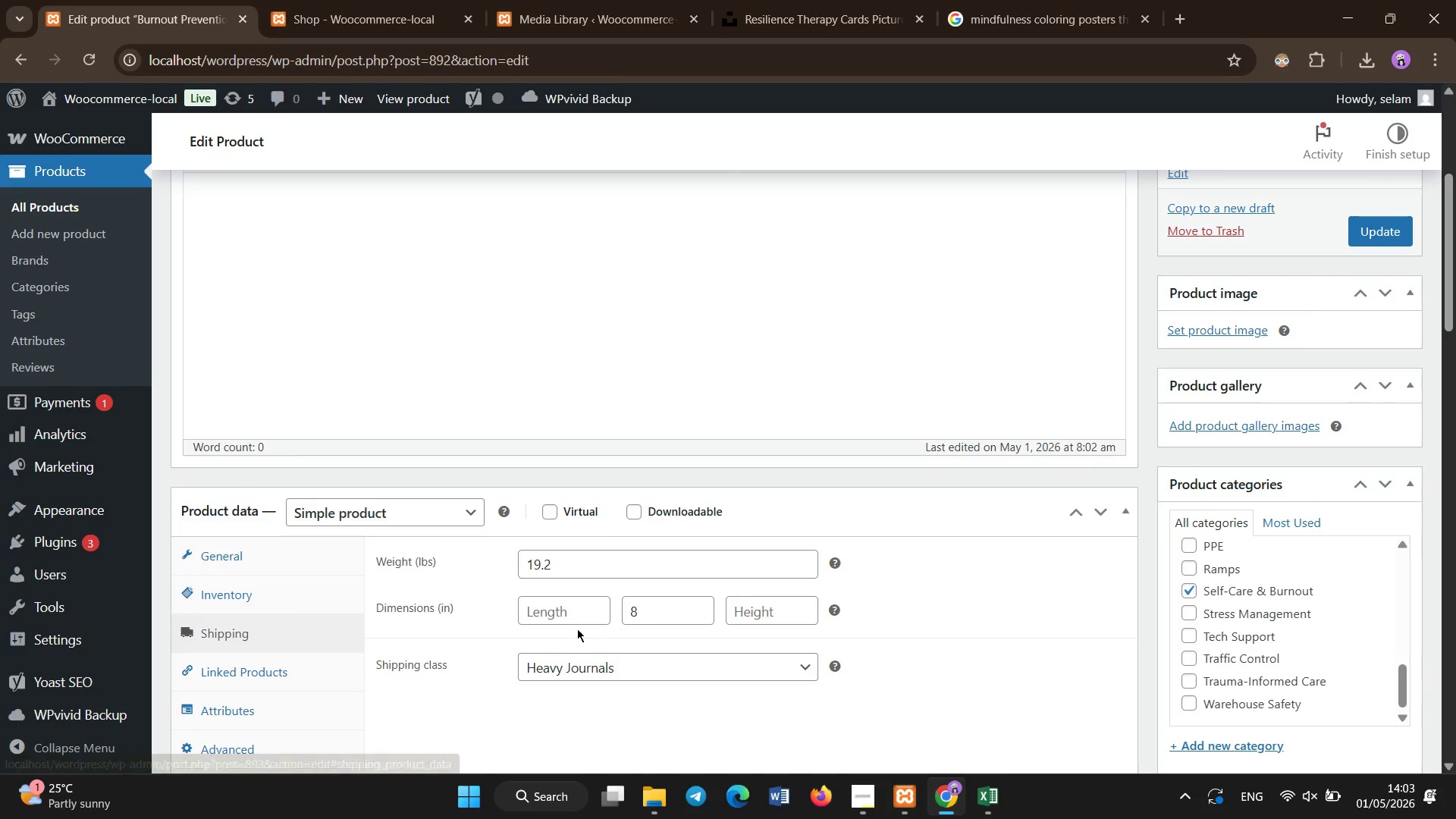 
left_click([570, 613])
 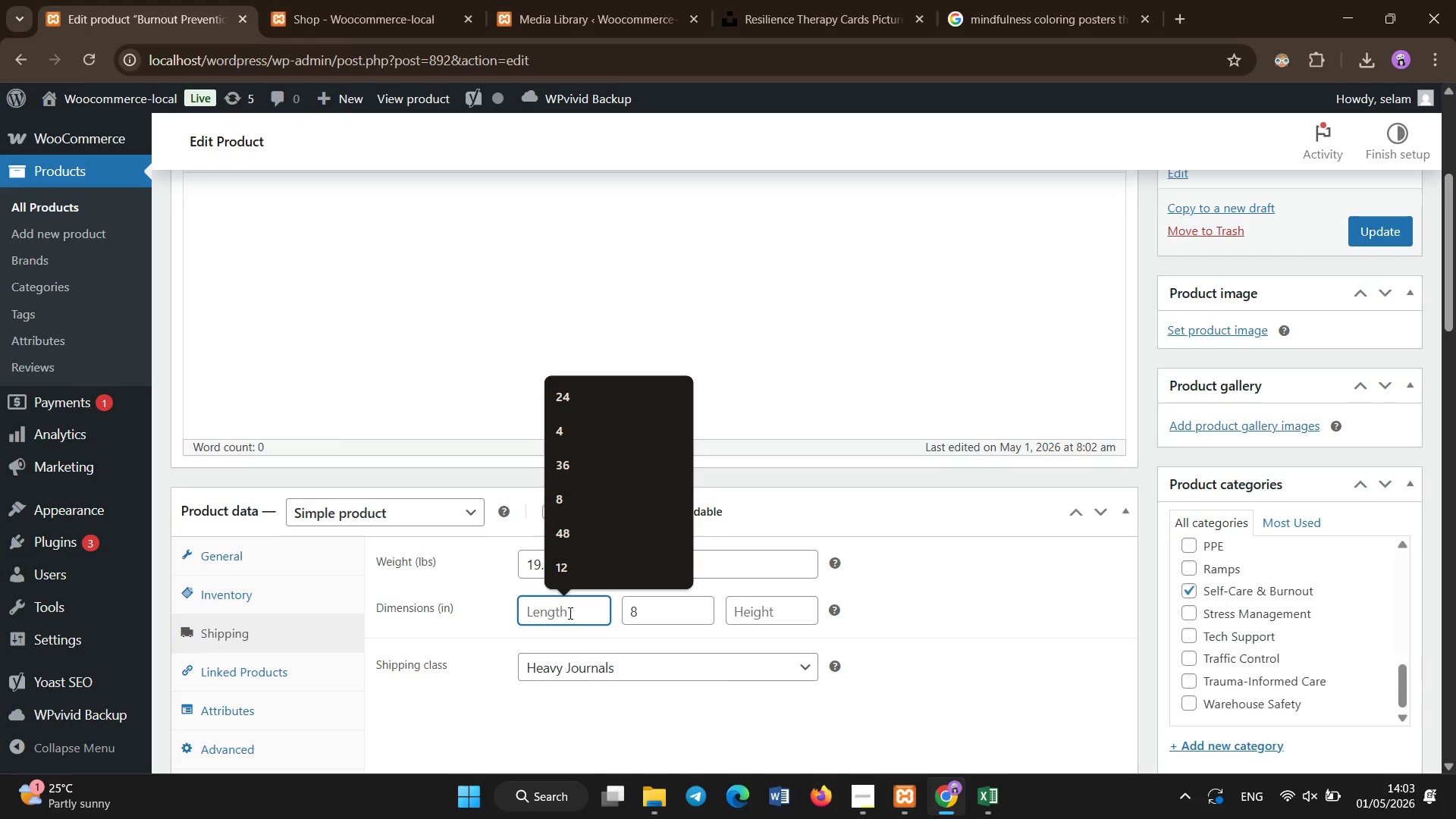 
key(Numpad8)
 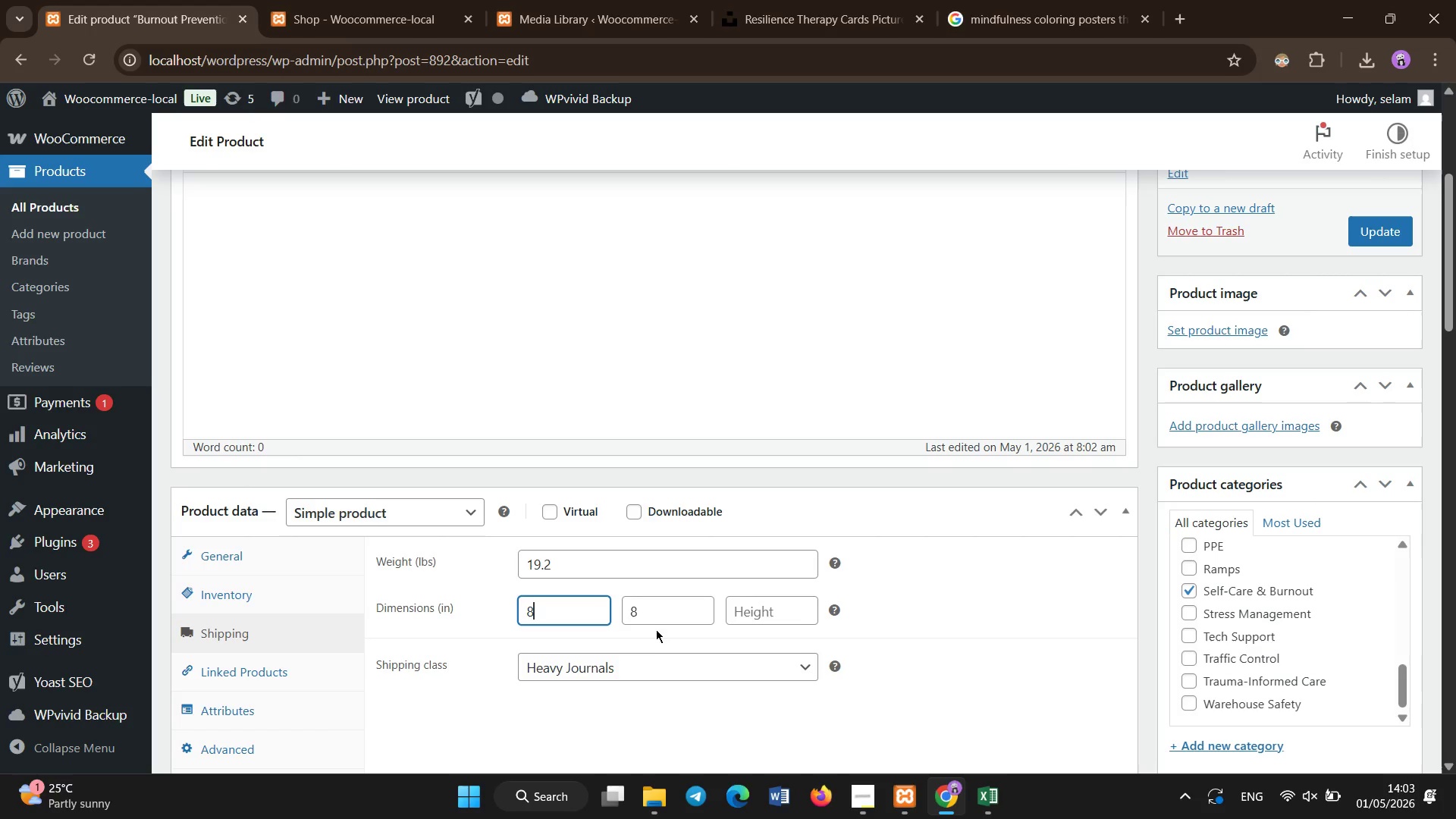 
left_click([657, 620])
 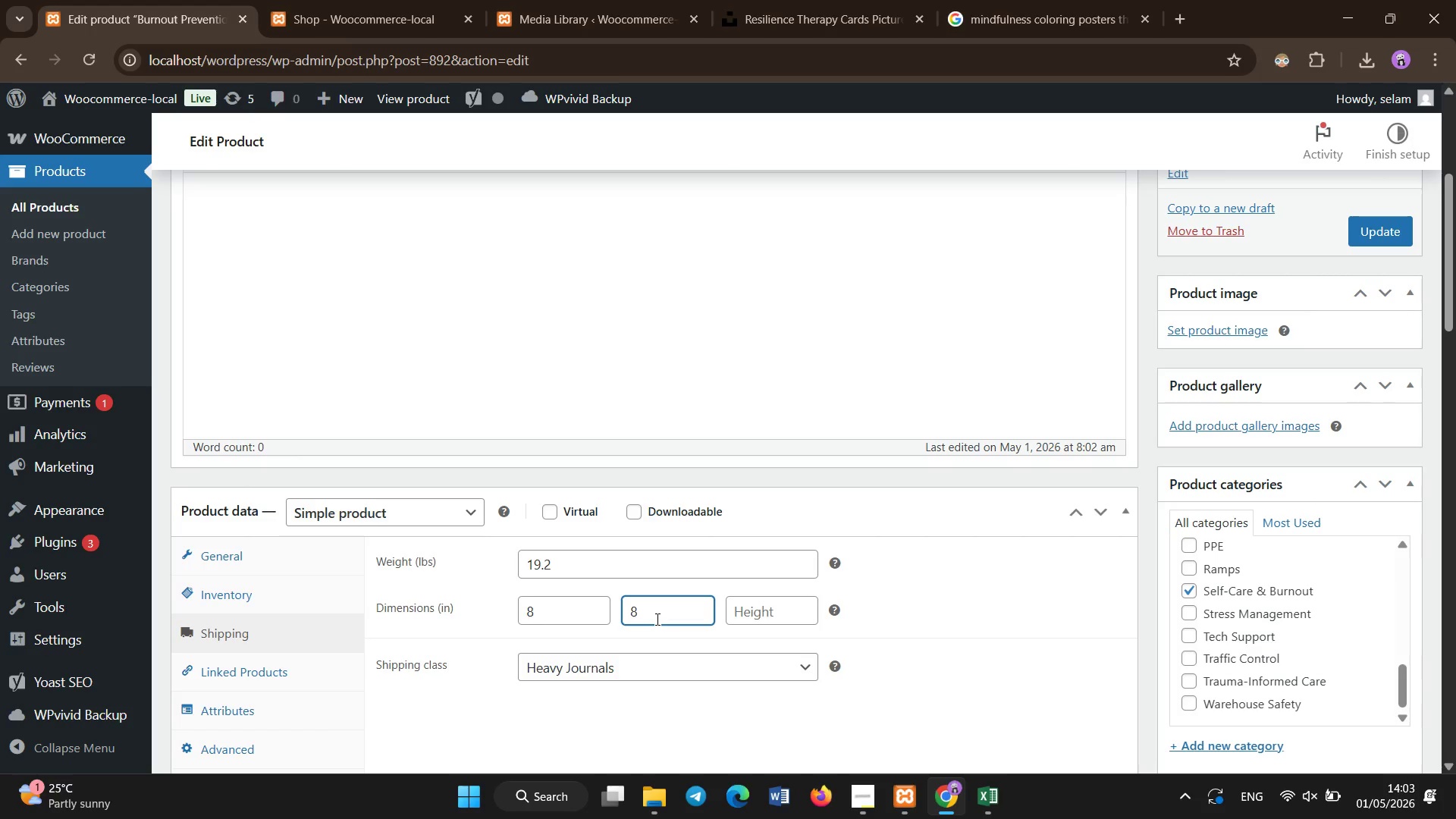 
key(Backspace)
 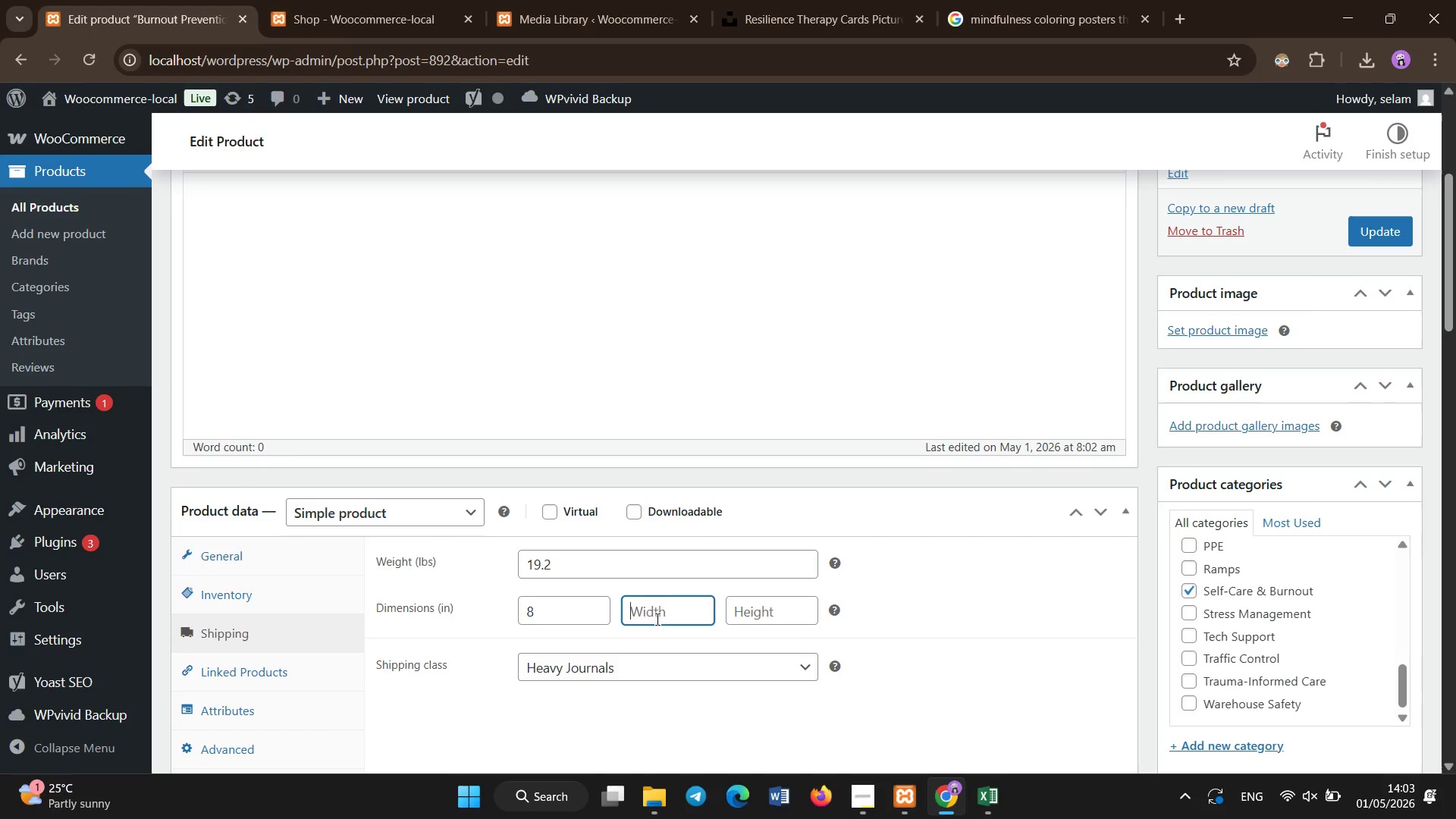 
key(Numpad1)
 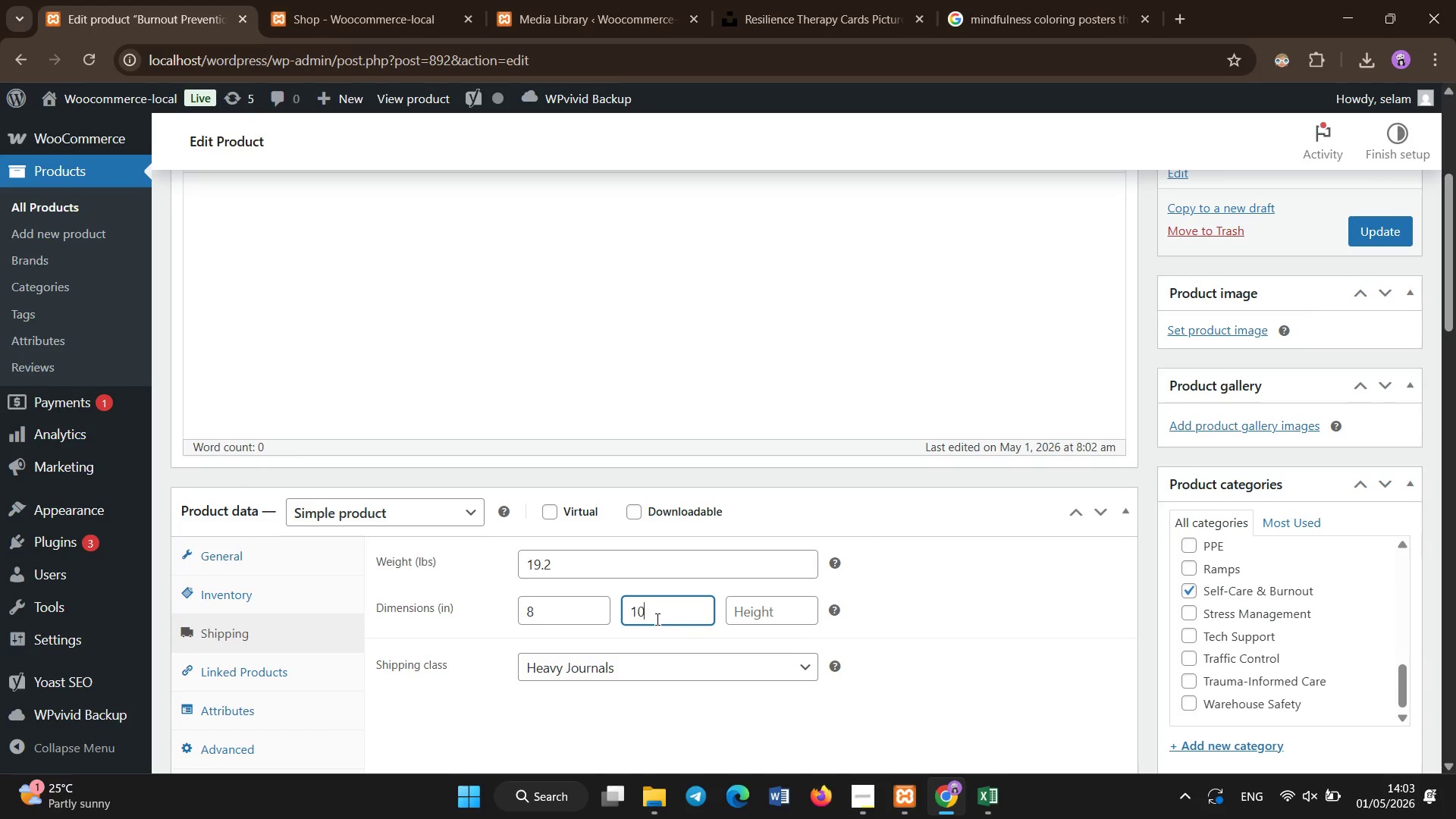 
key(Numpad0)
 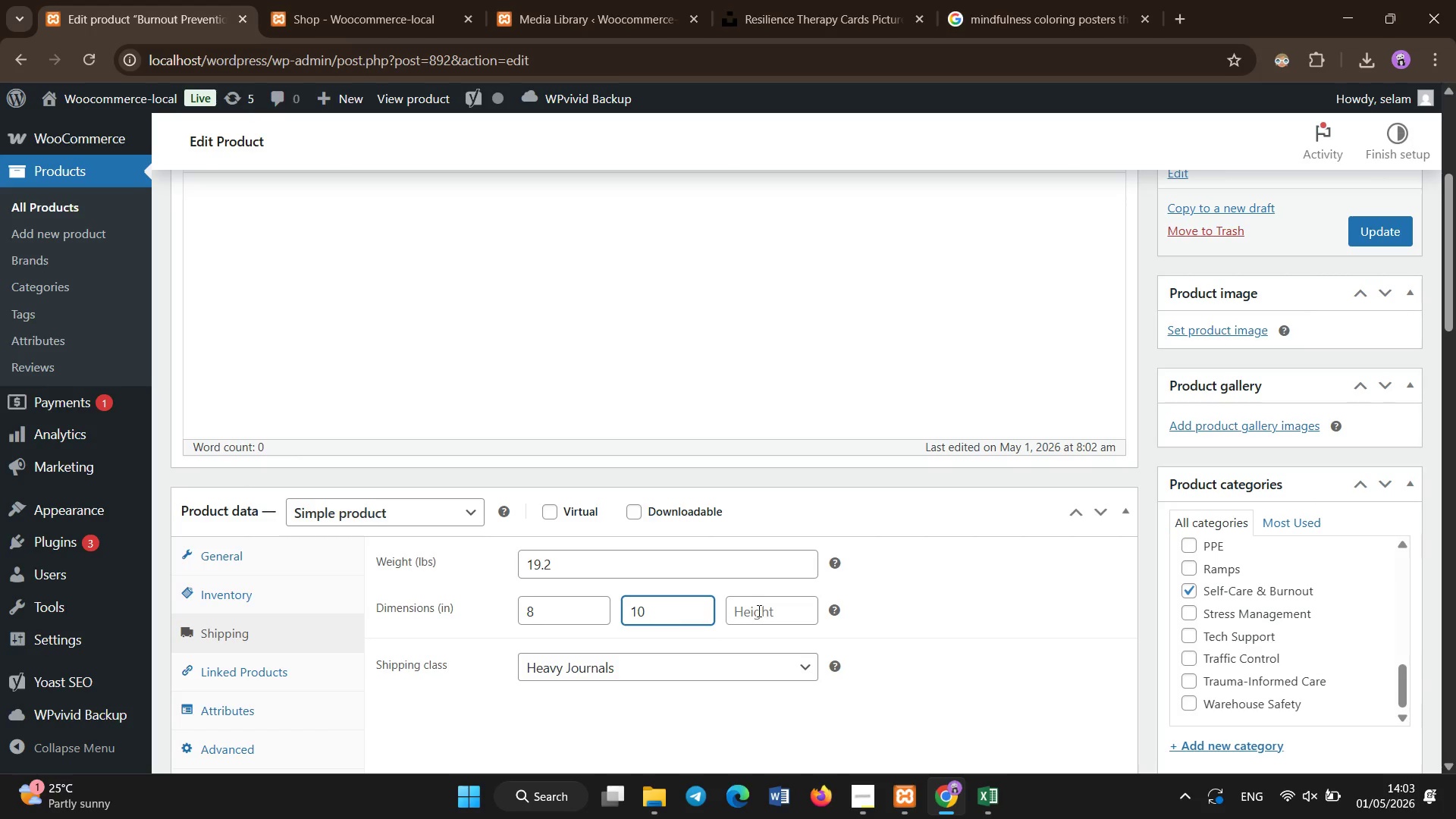 
left_click([760, 611])
 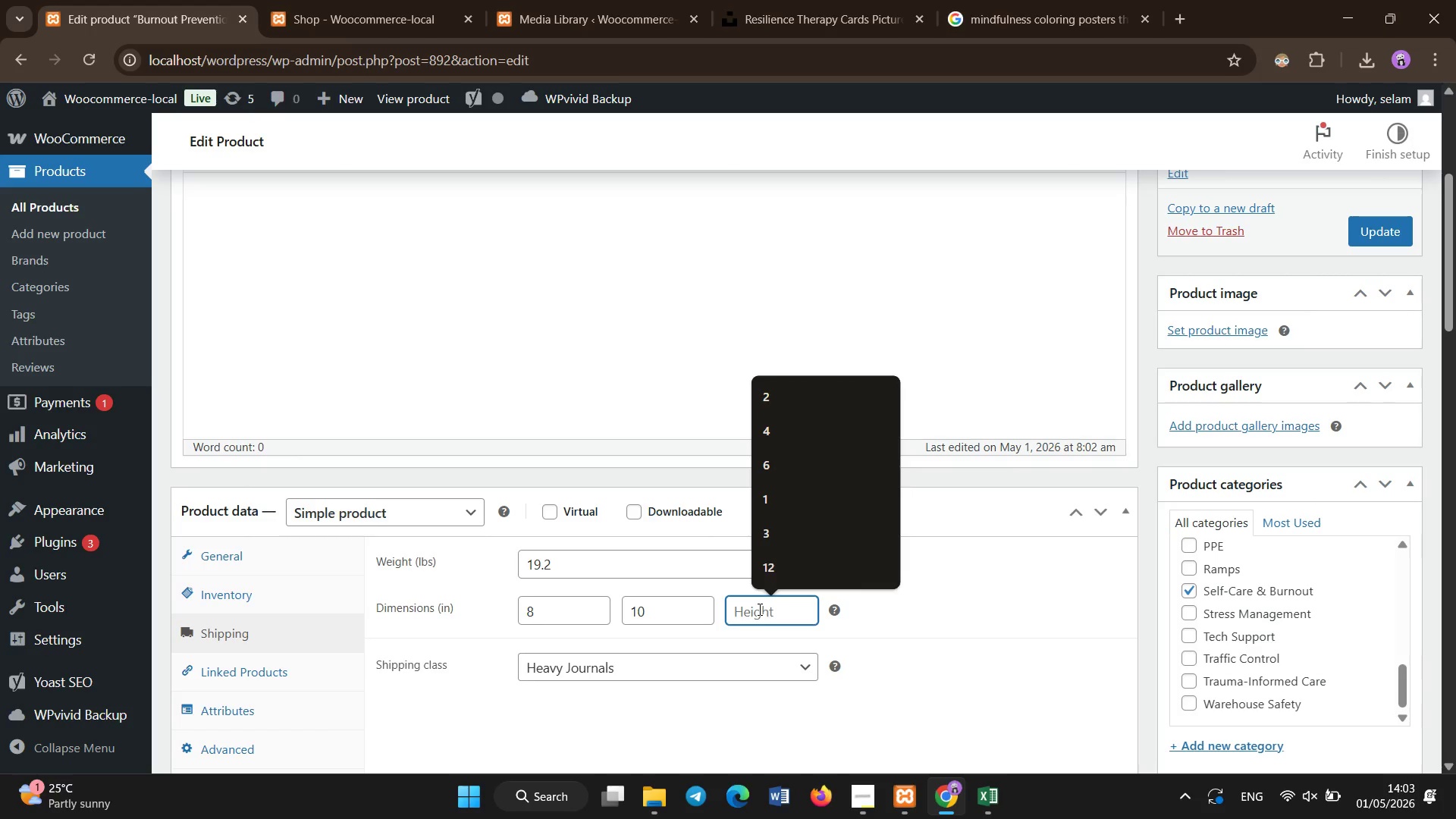 
key(Numpad0)
 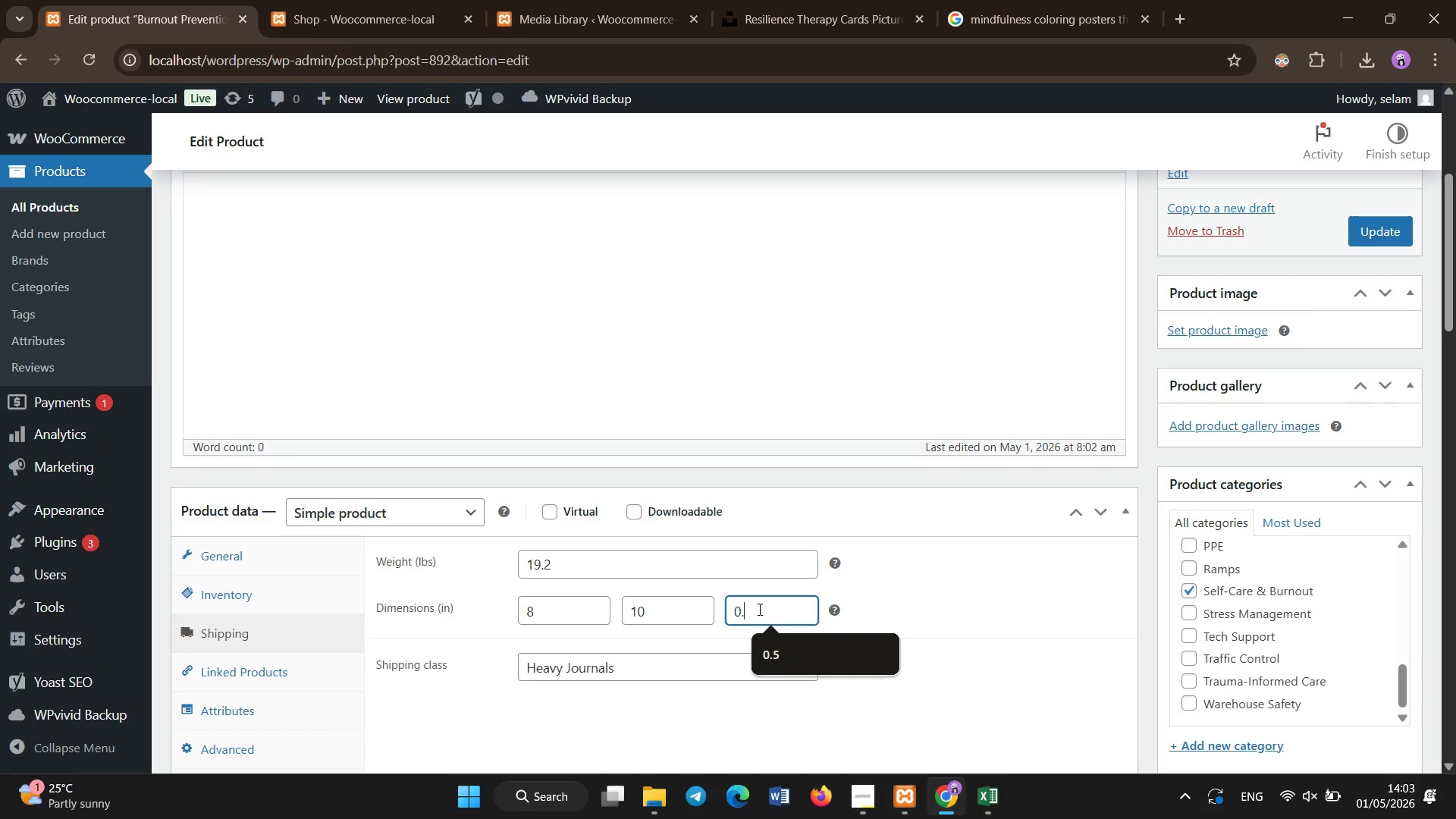 
key(NumpadDecimal)
 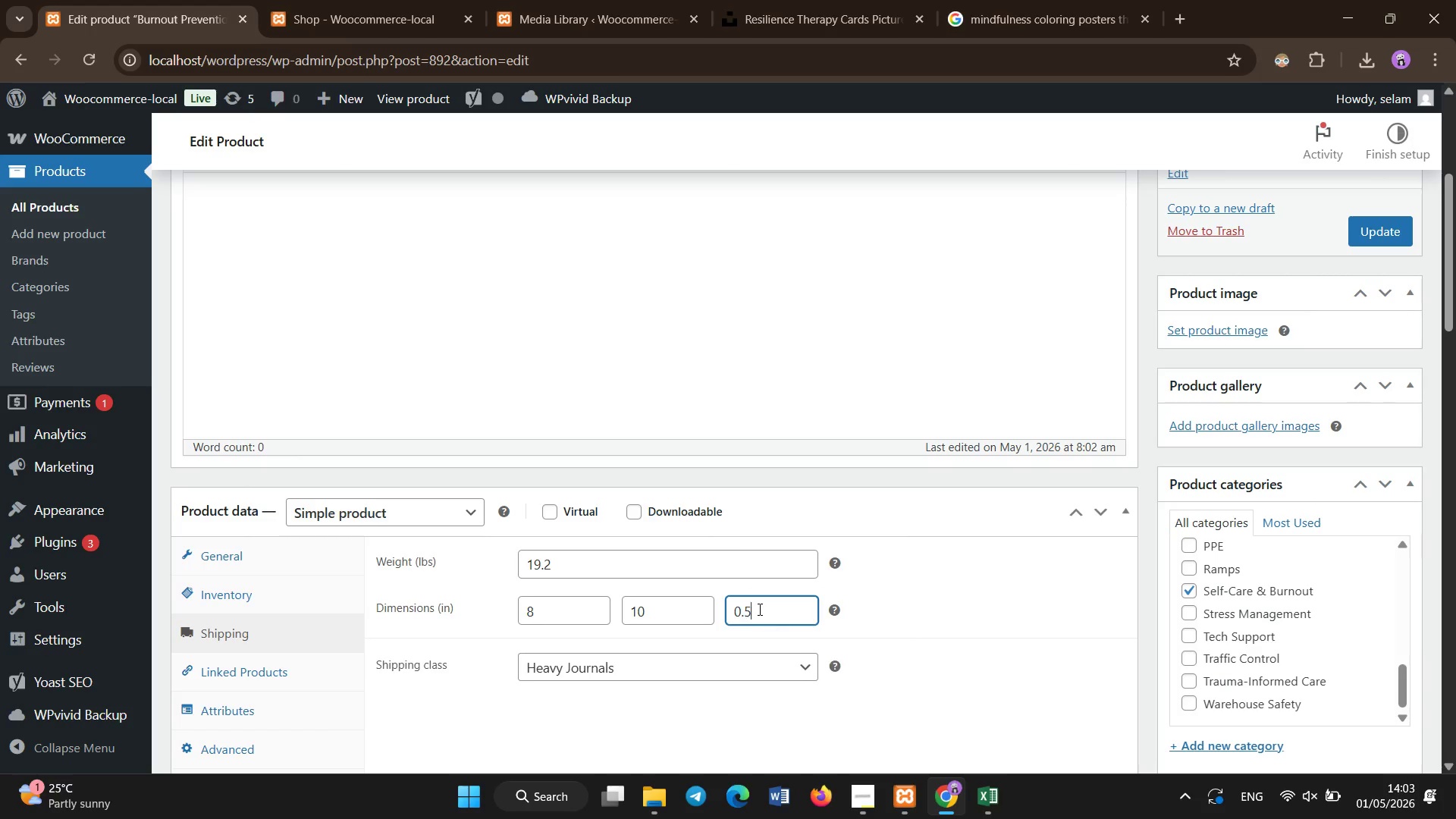 
key(Numpad5)
 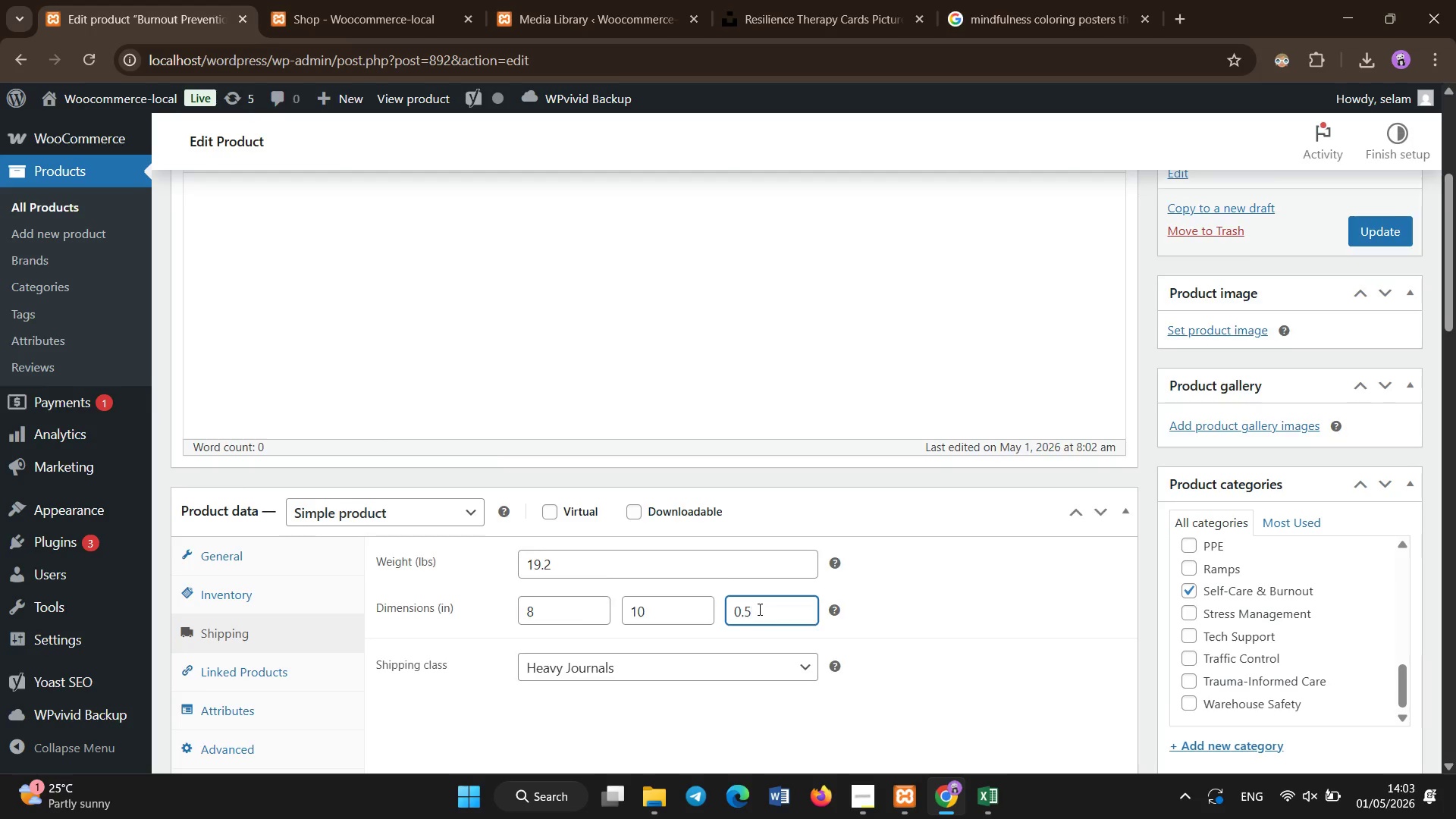 
scroll: coordinate [664, 525], scroll_direction: down, amount: 7.0
 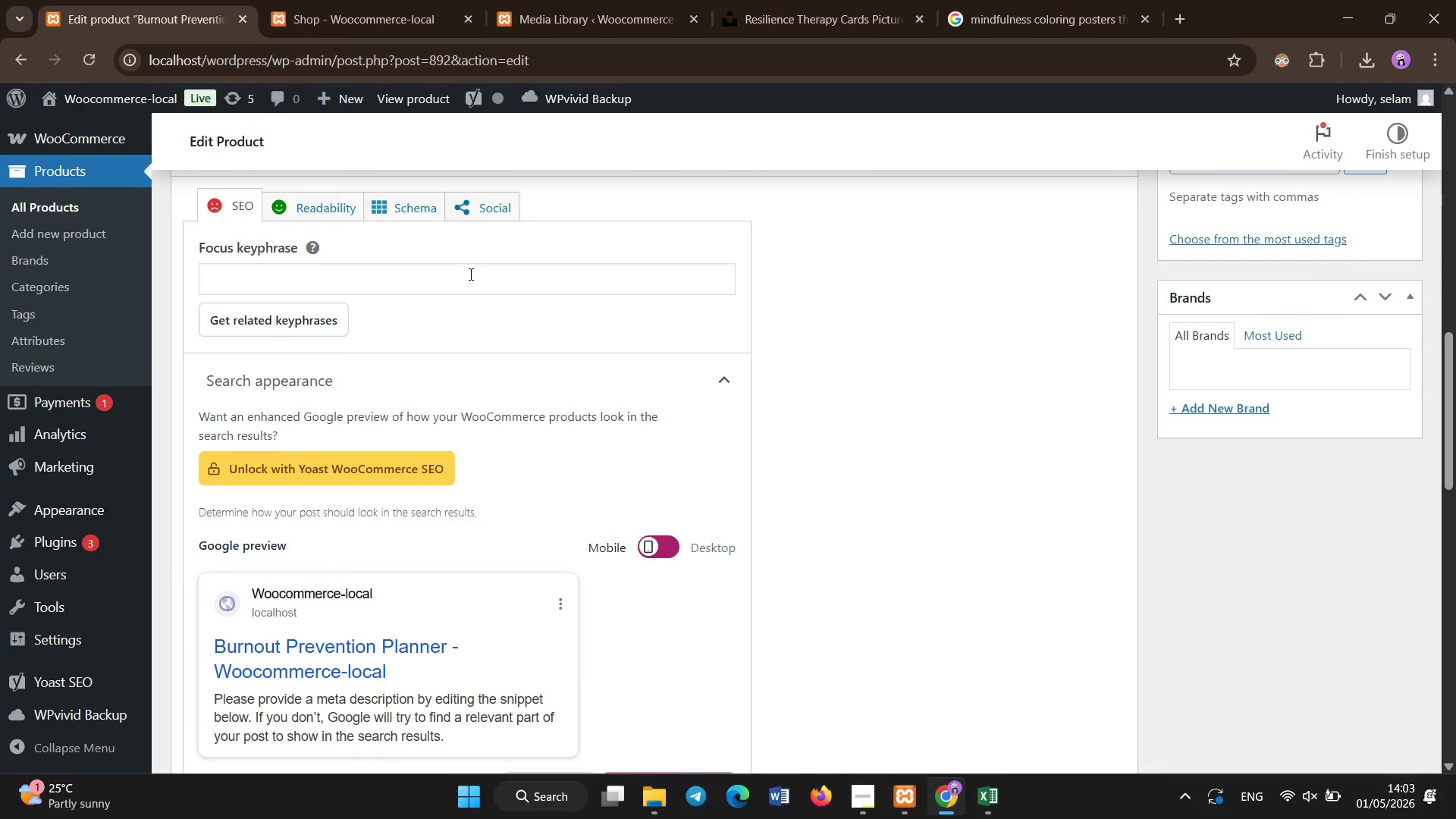 
left_click([471, 275])
 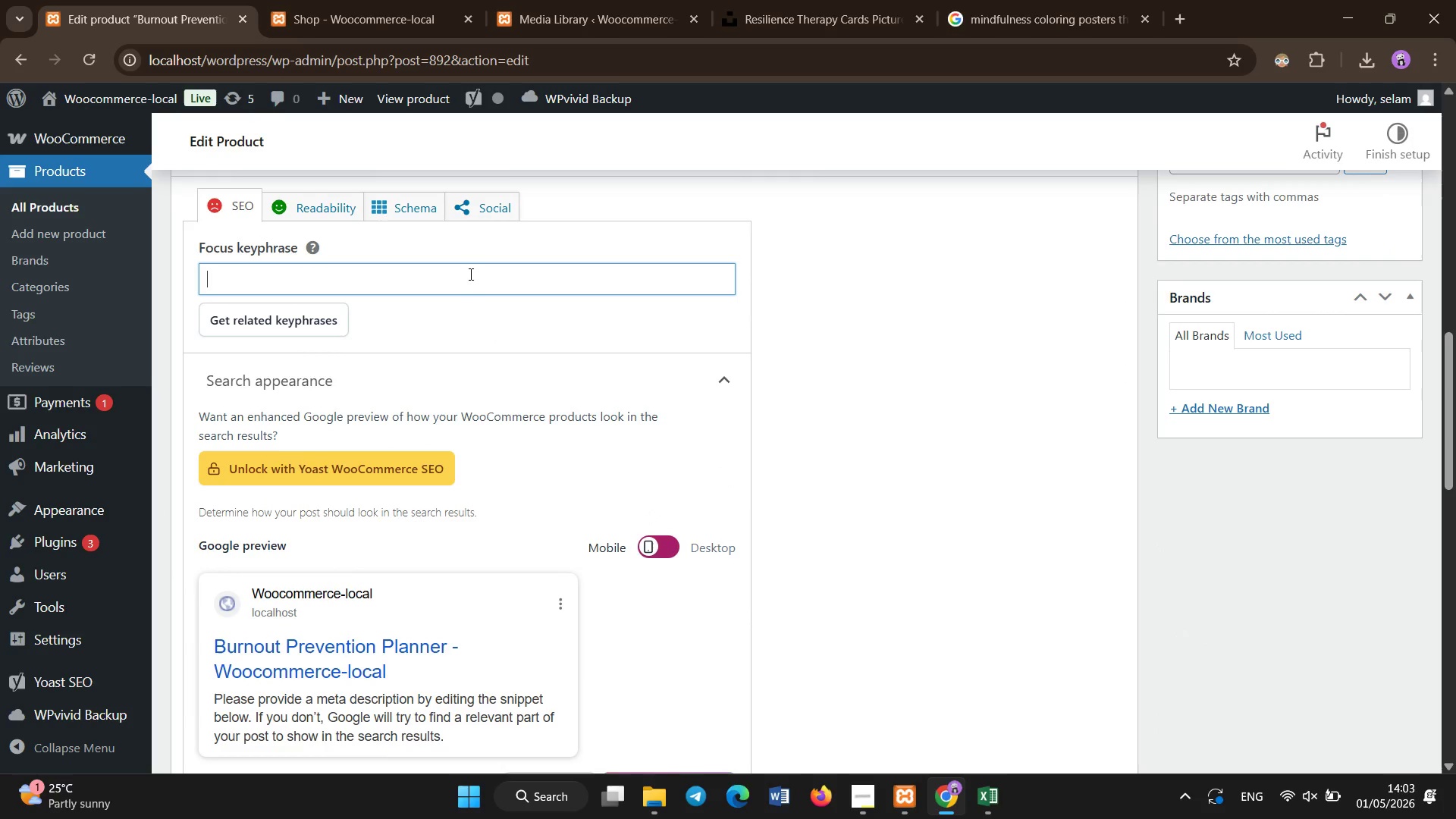 
type(burnout prevention planner)
 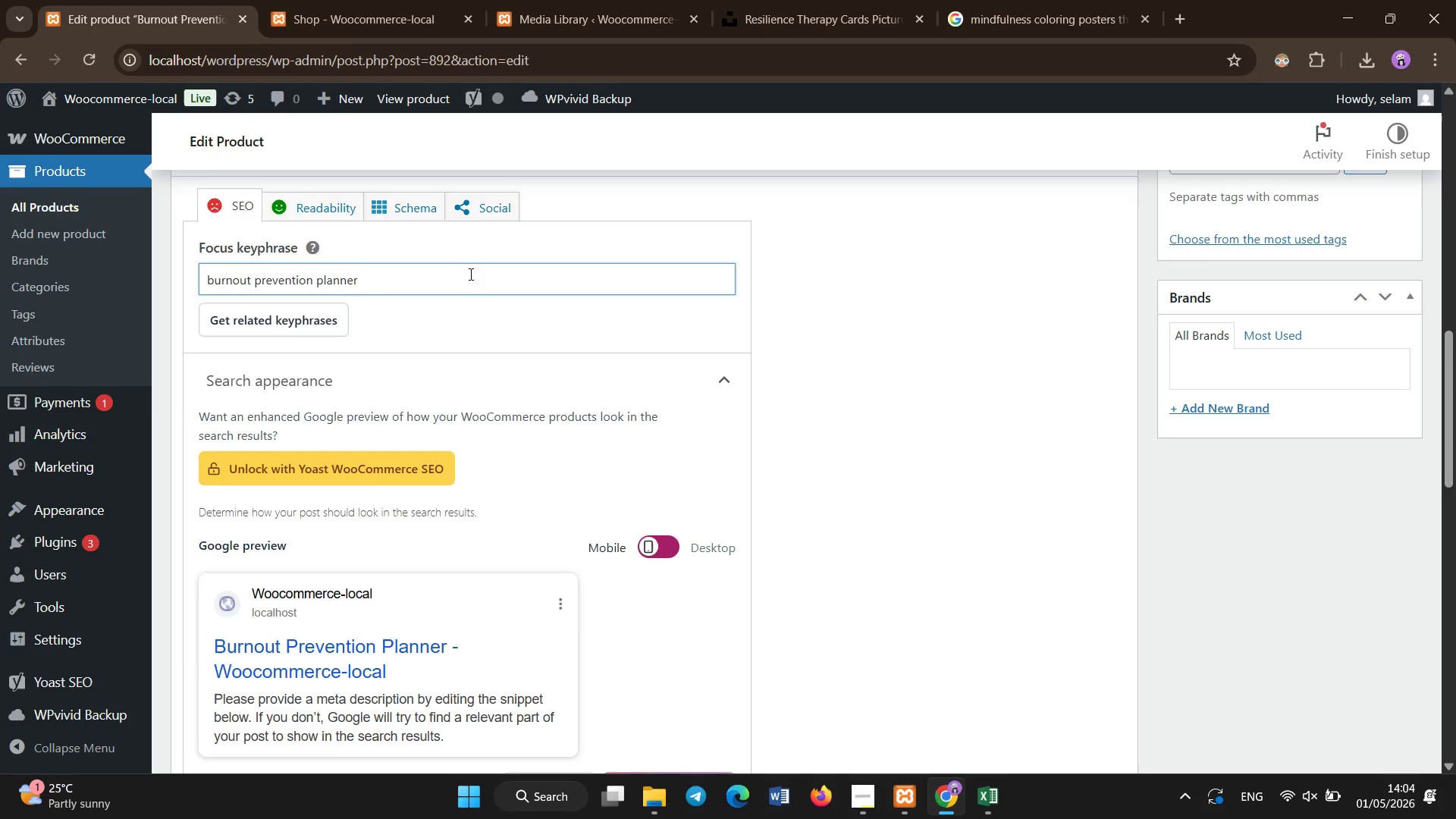 
scroll: coordinate [471, 275], scroll_direction: down, amount: 6.0
 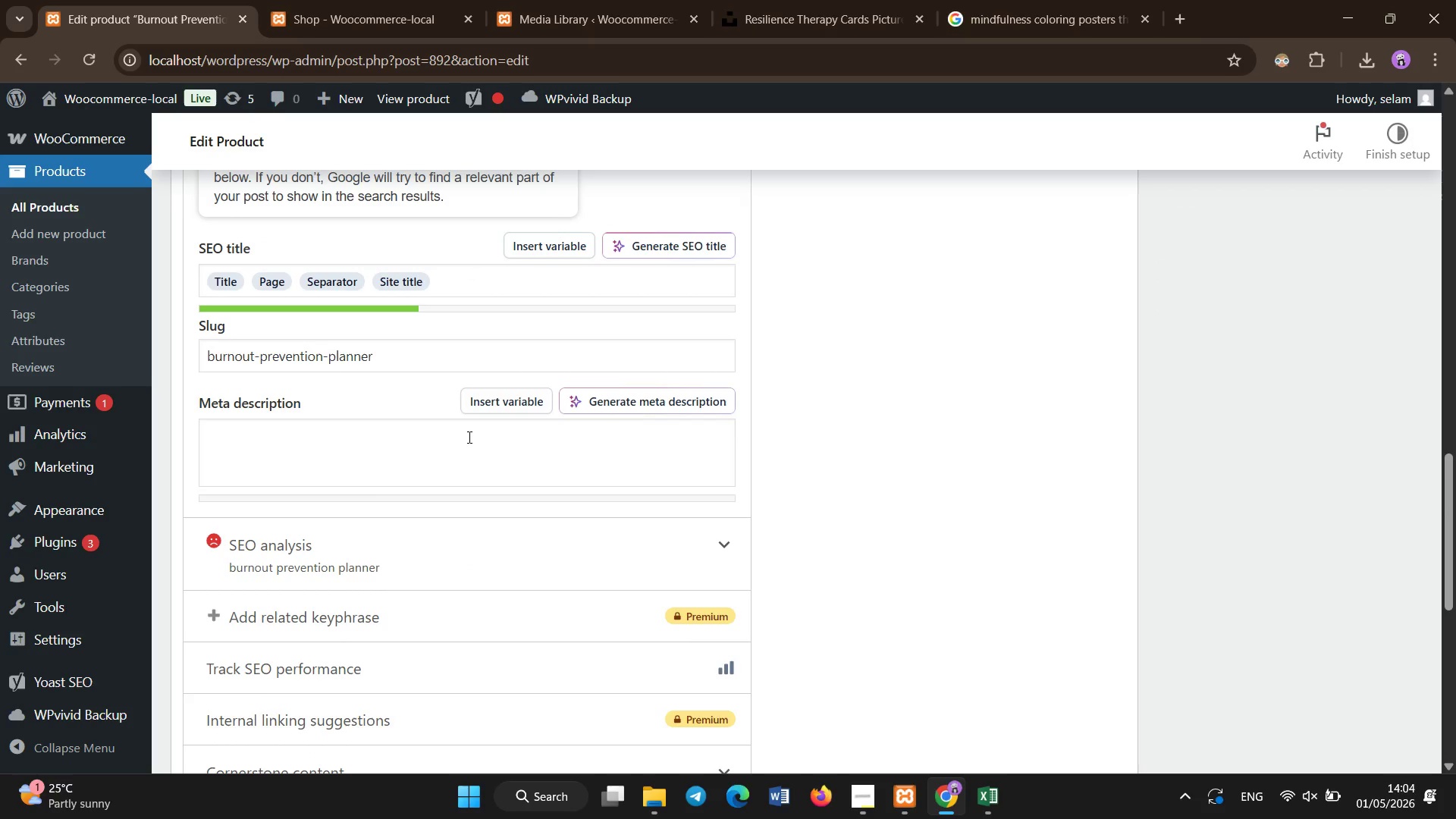 
left_click([469, 439])
 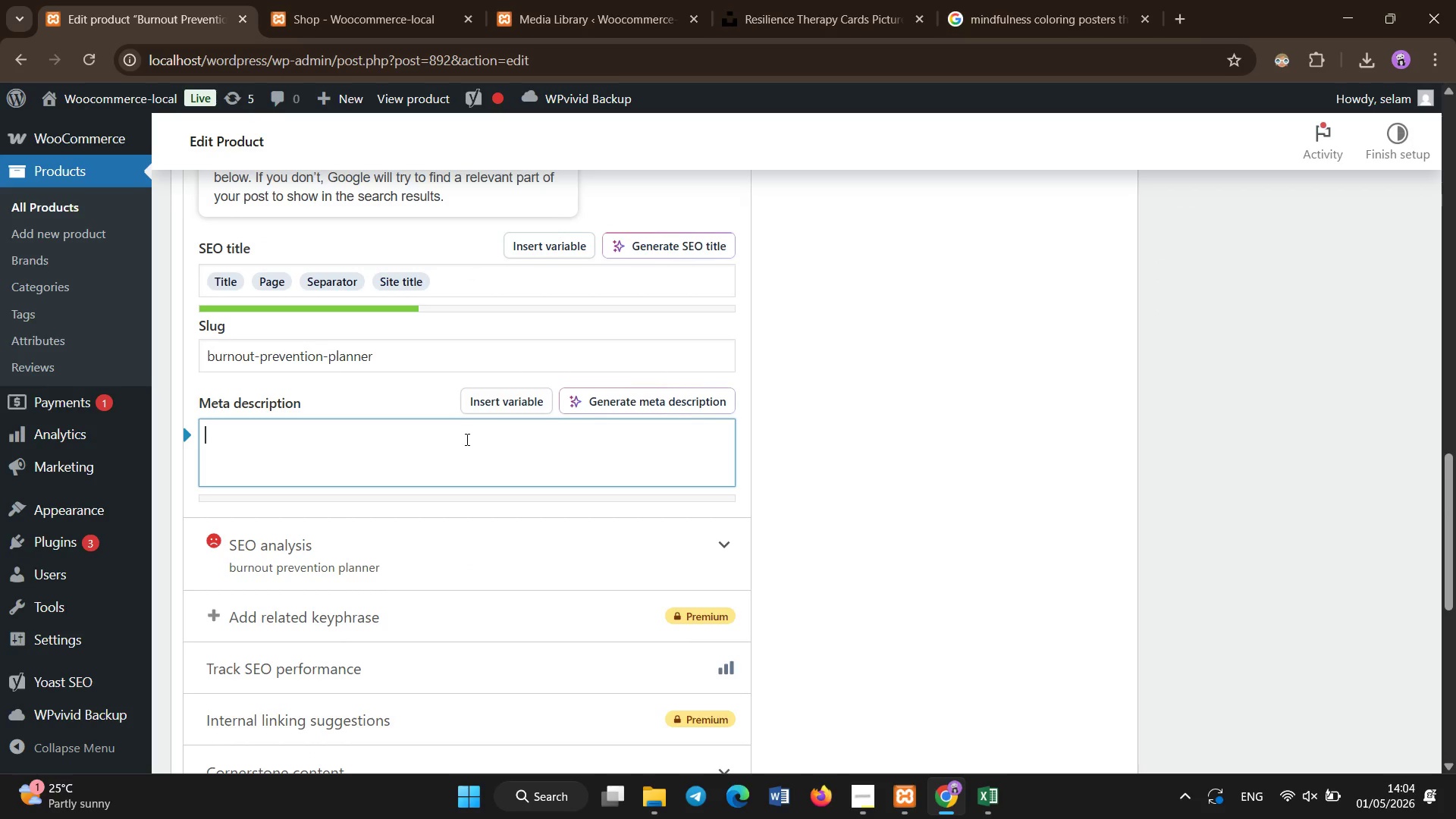 
type(Burnout prevention planner designed to support e)
key(Backspace)
type(mental wellness, stress management )
key(Backspace)
type(, and work- life balcance for proffe)
key(Backspace)
key(Backspace)
key(Backspace)
type(fessionals.)
 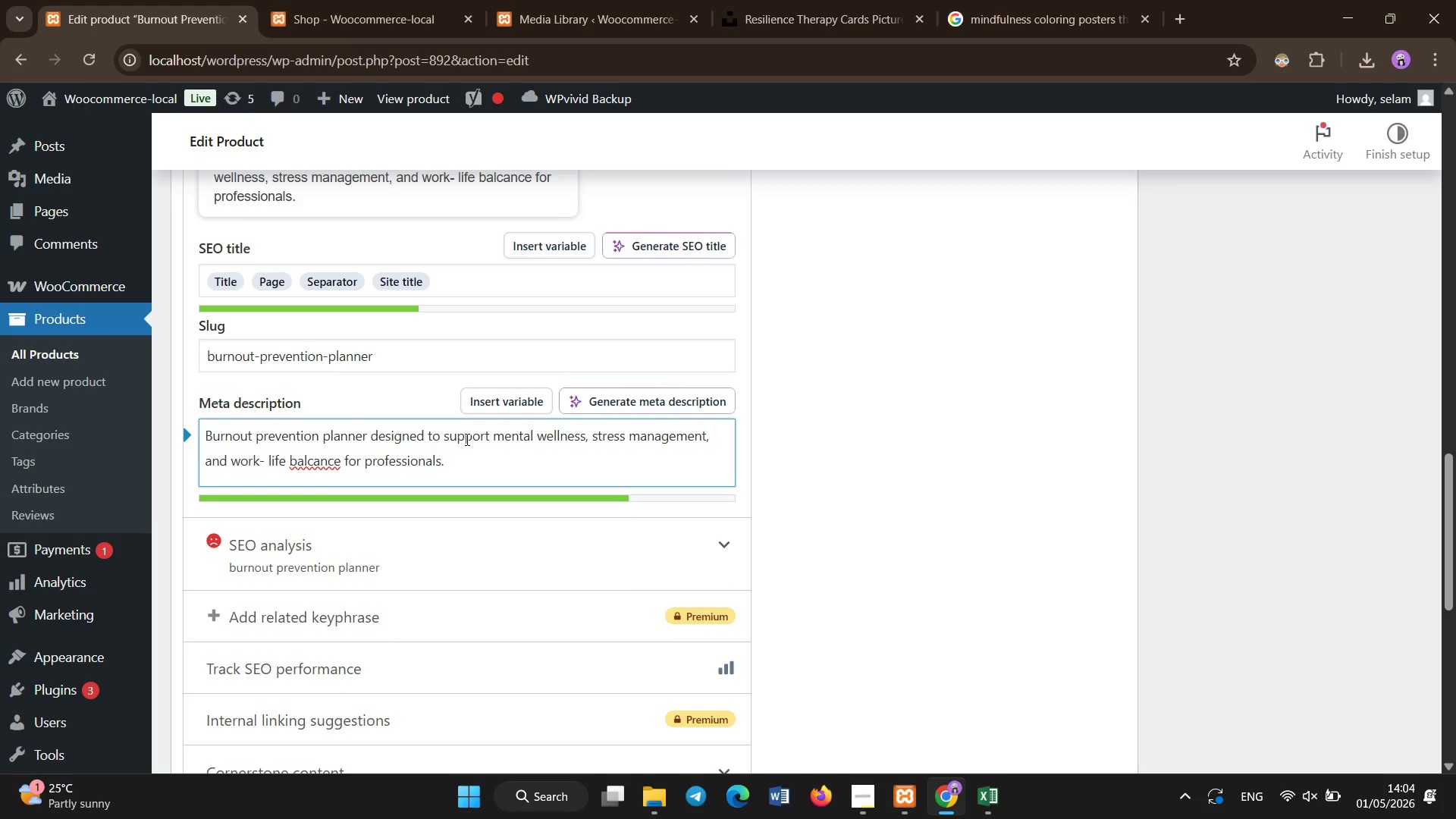 
hold_key(key=ArrowLeft, duration=0.81)
 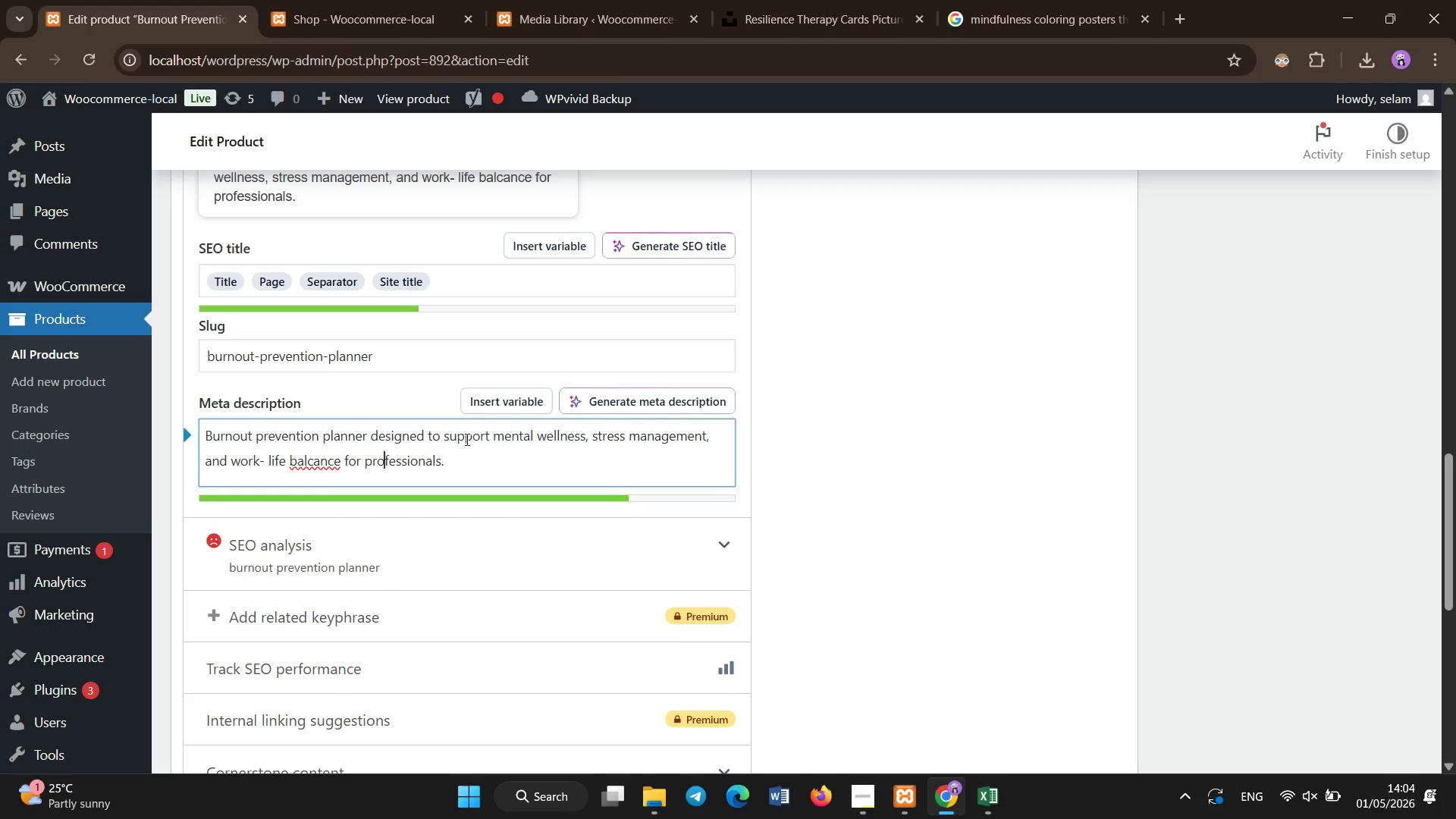 
key(ArrowLeft)
 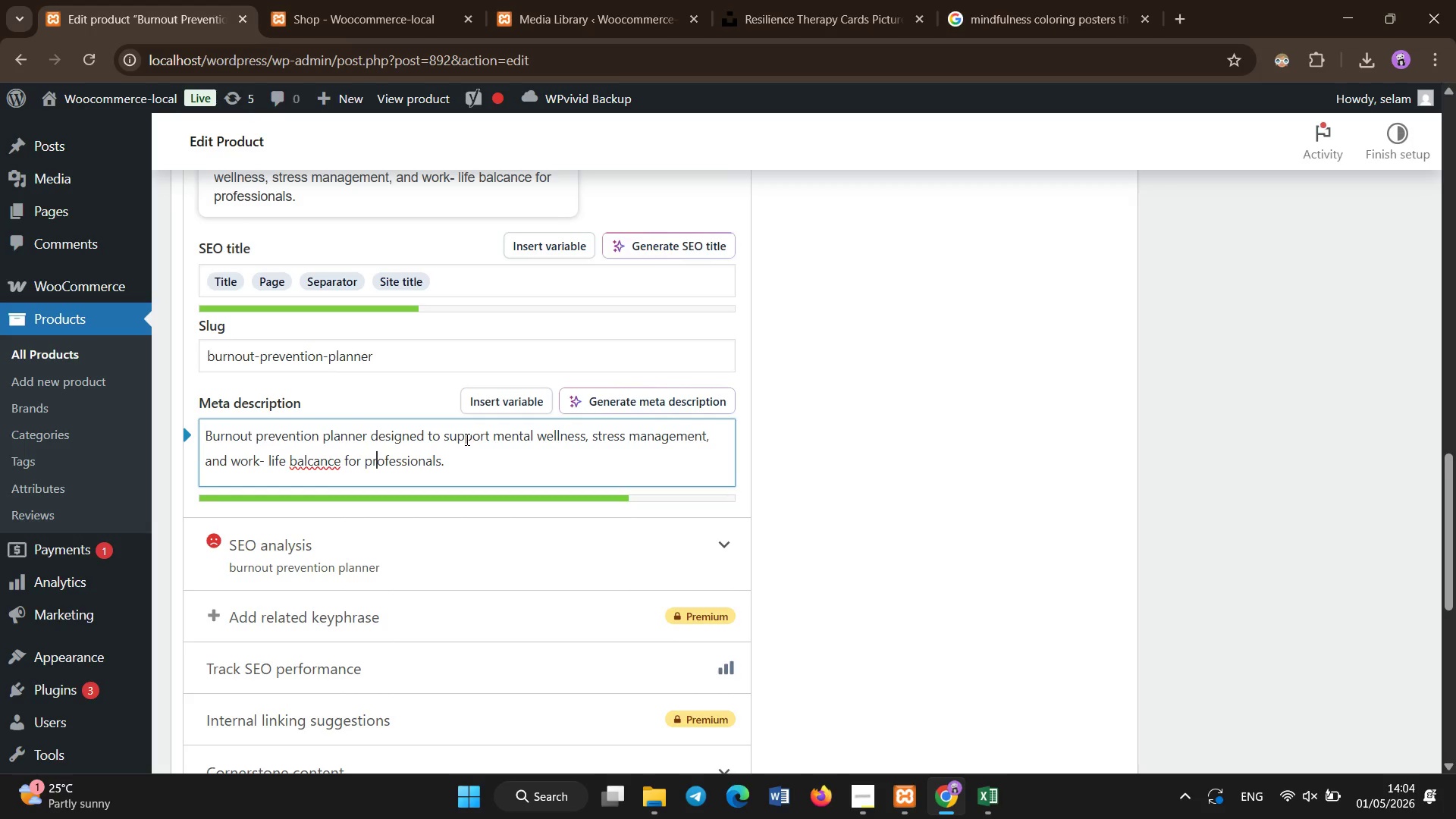 
key(ArrowLeft)
 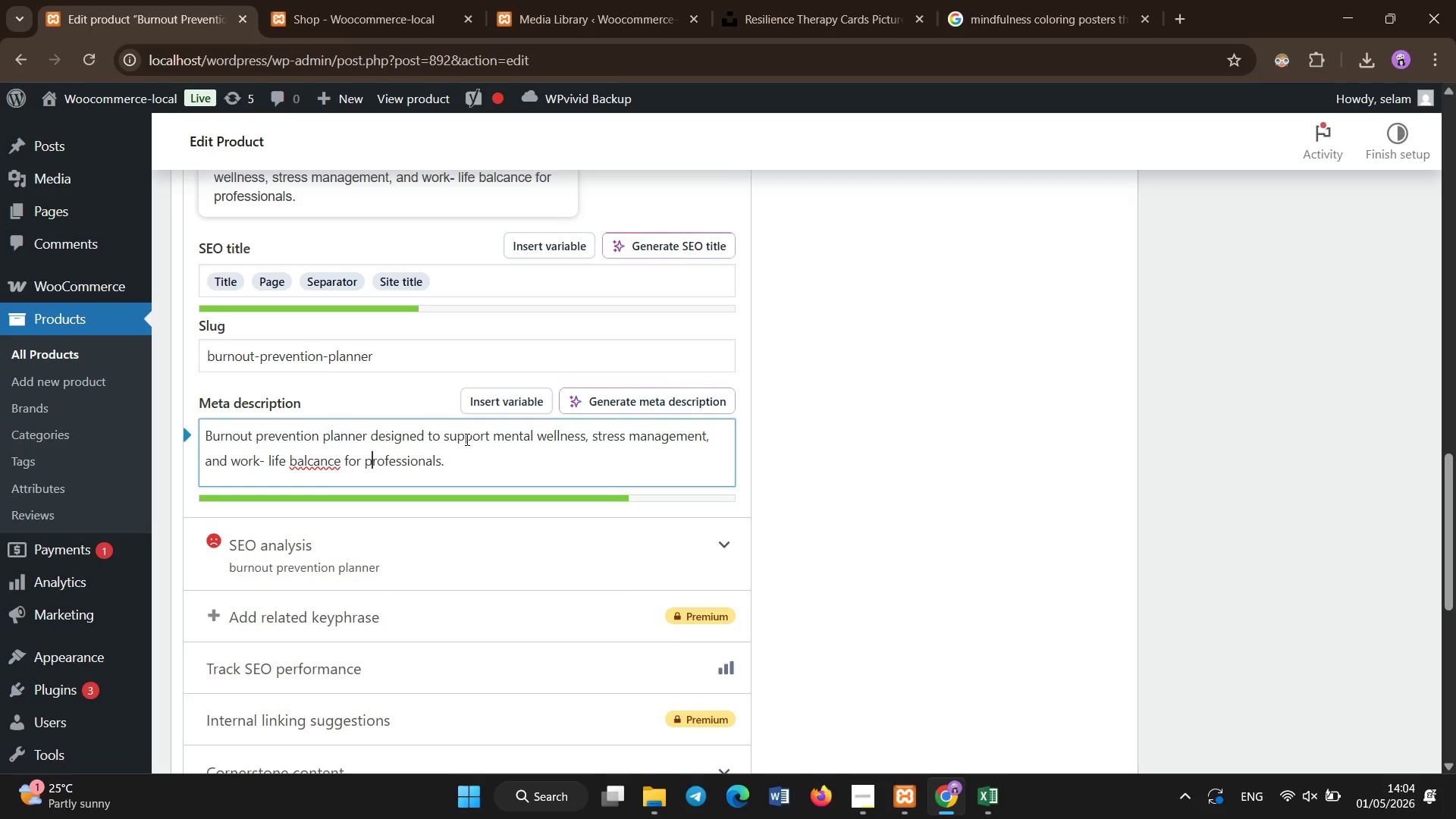 
key(ArrowLeft)
 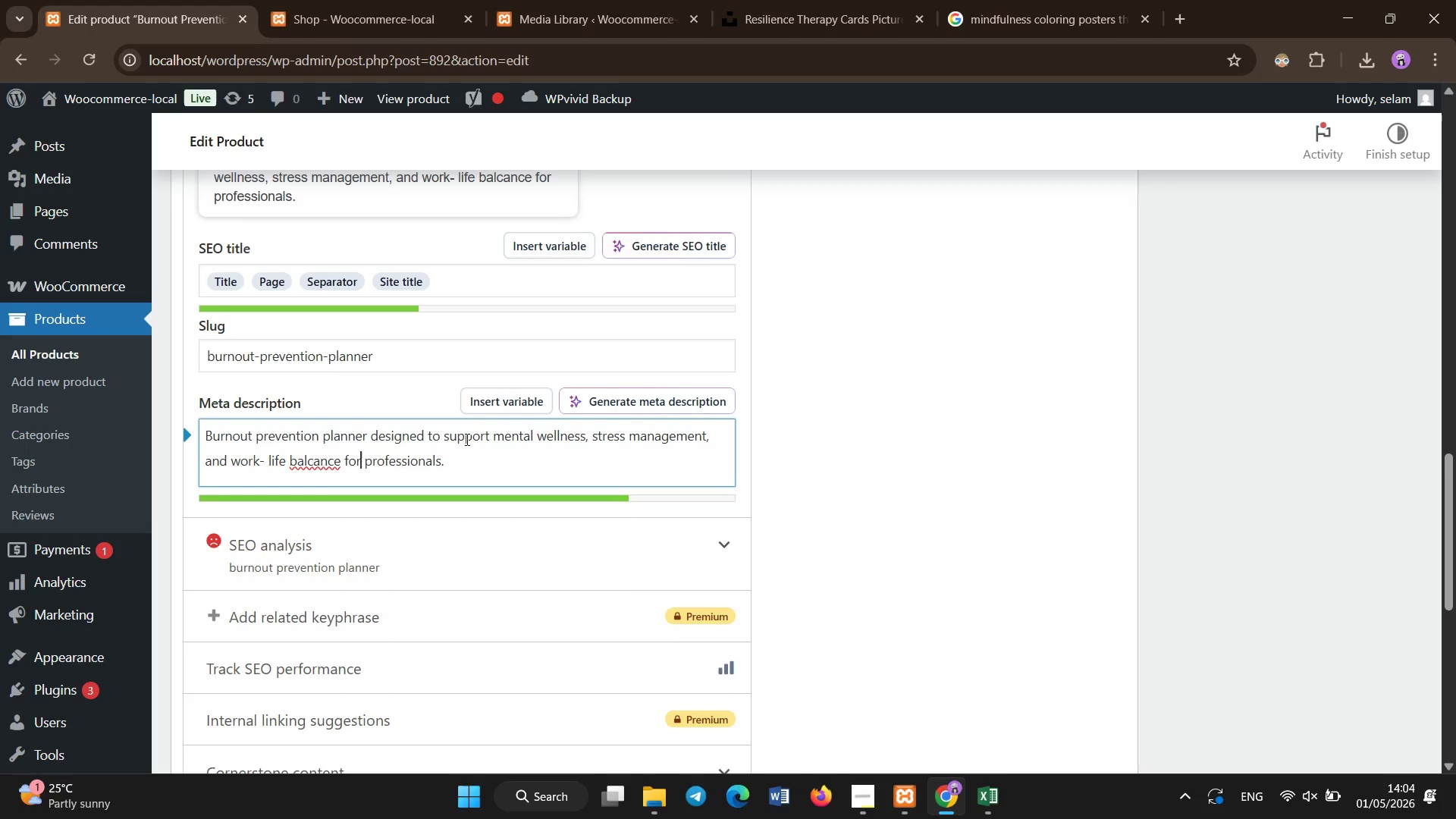 
key(ArrowLeft)
 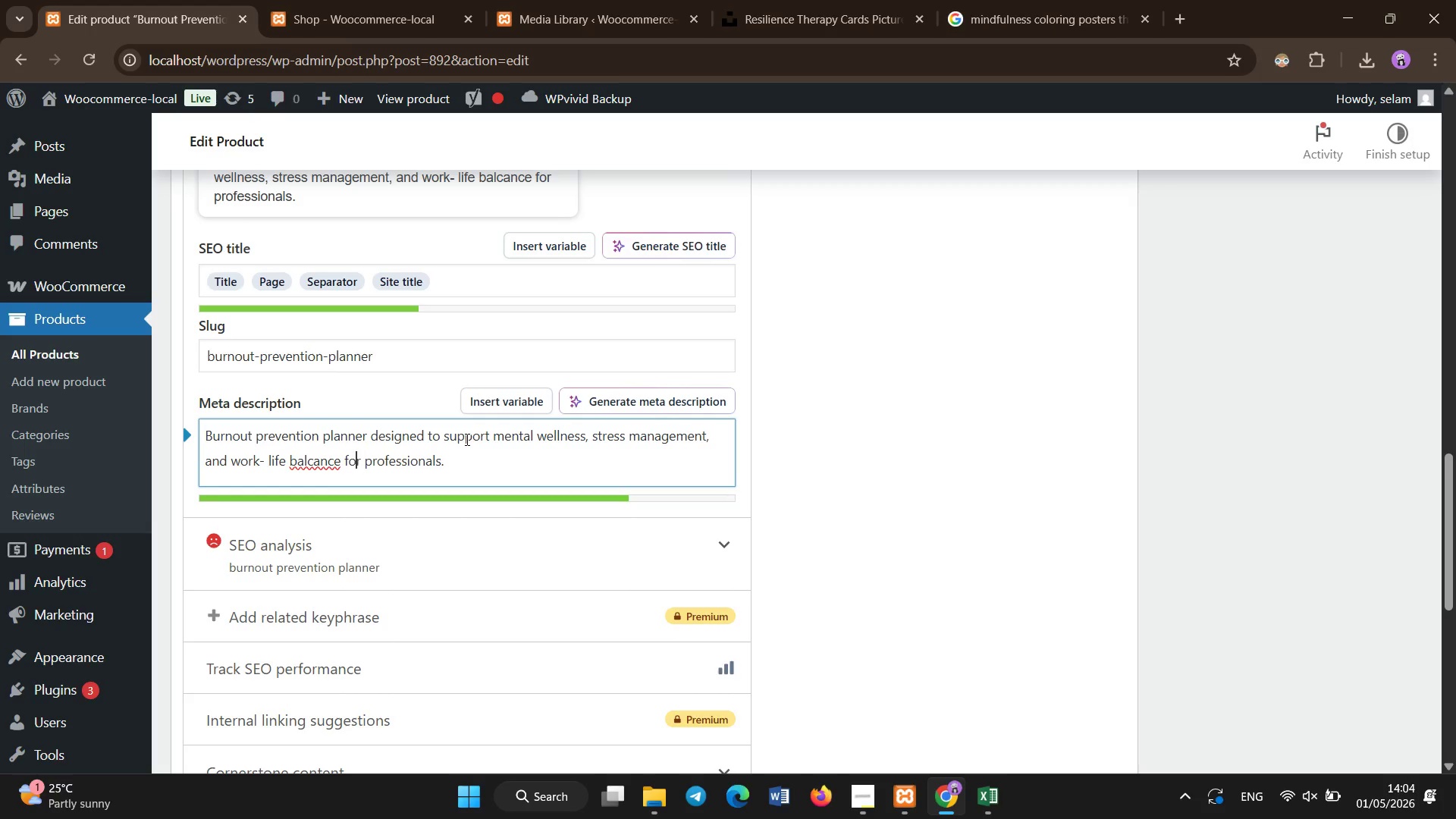 
key(ArrowLeft)
 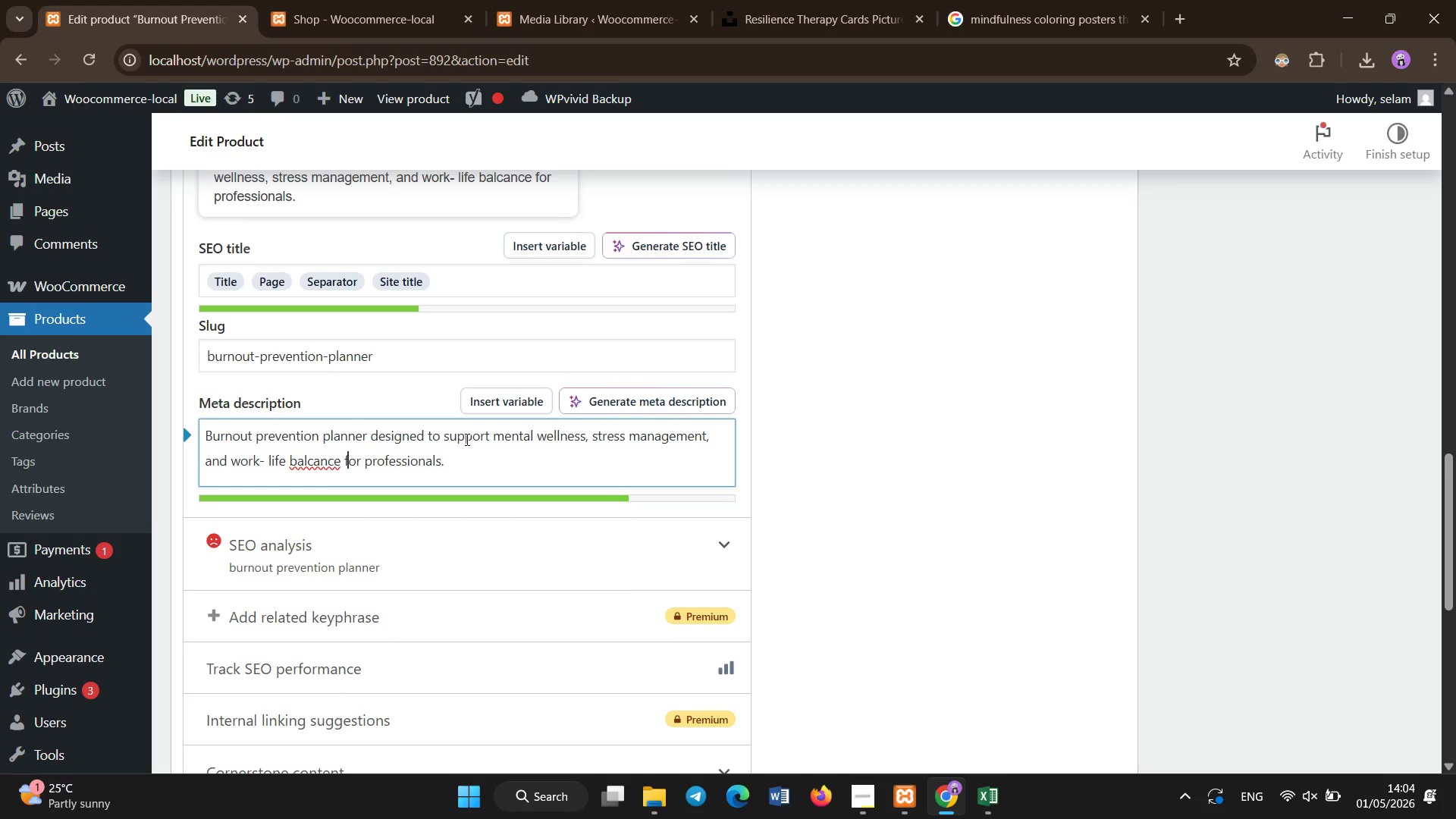 
key(ArrowLeft)
 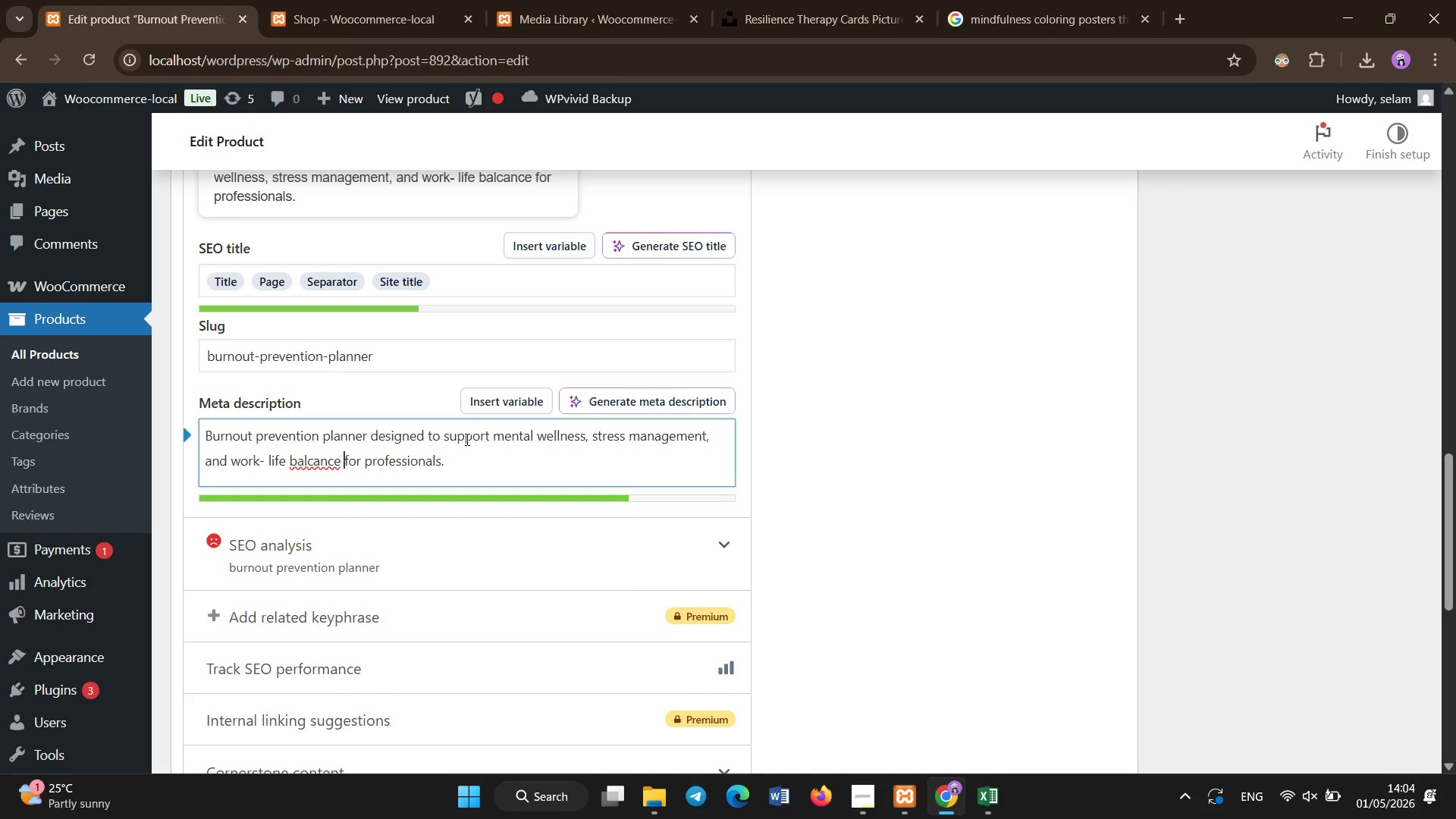 
key(ArrowLeft)
 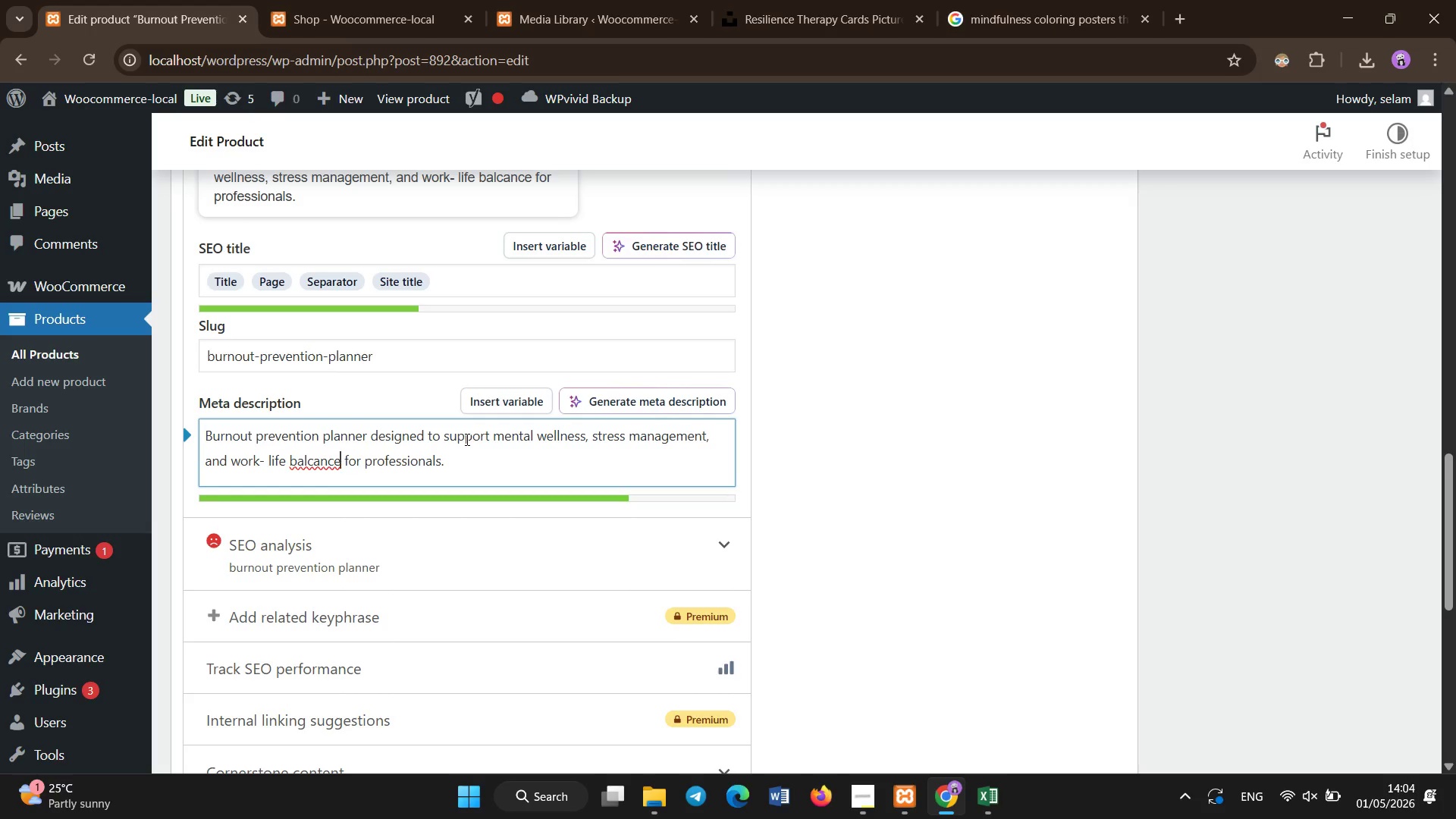 
key(ArrowLeft)
 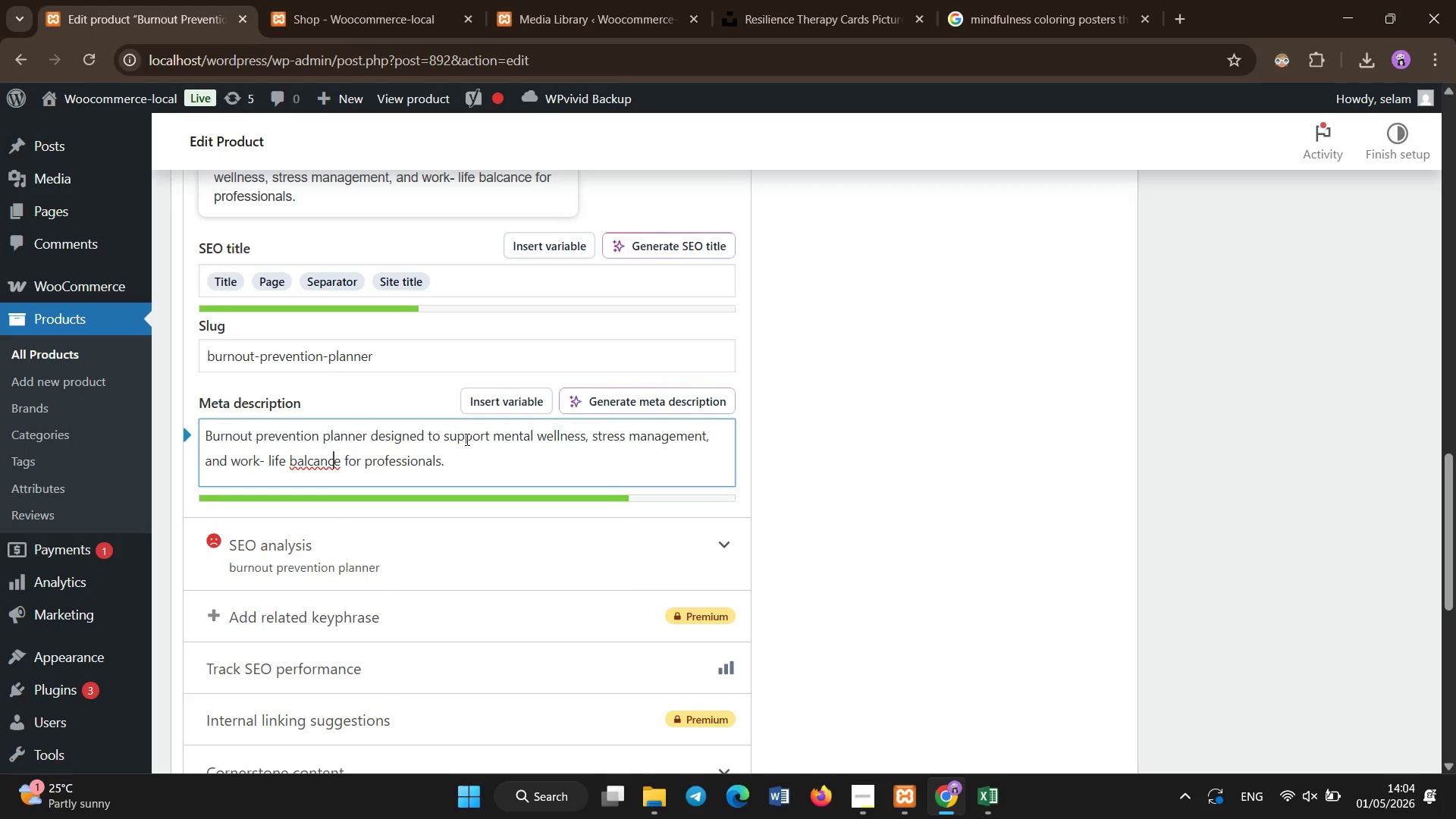 
key(ArrowLeft)
 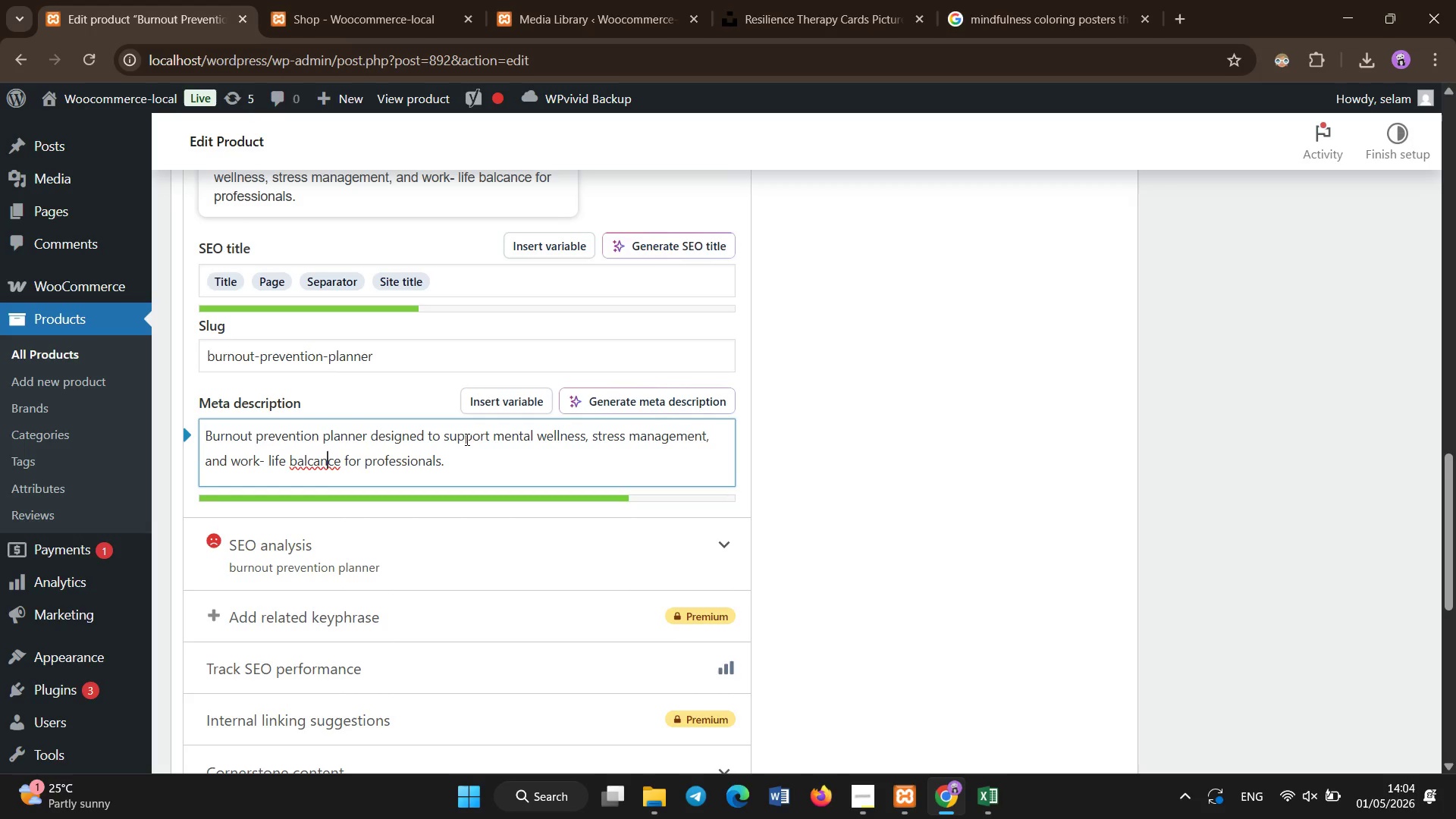 
key(ArrowLeft)
 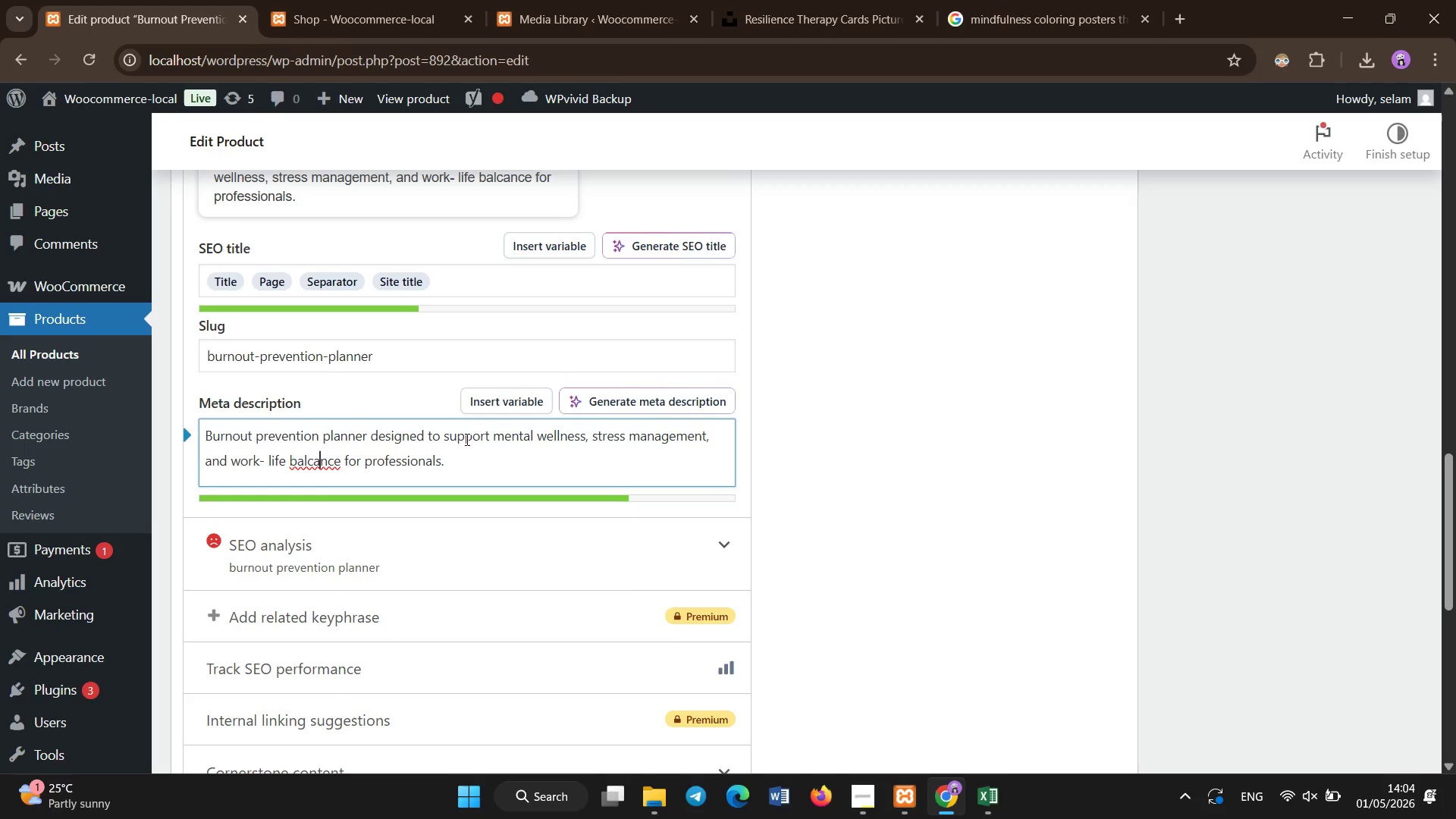 
key(ArrowLeft)
 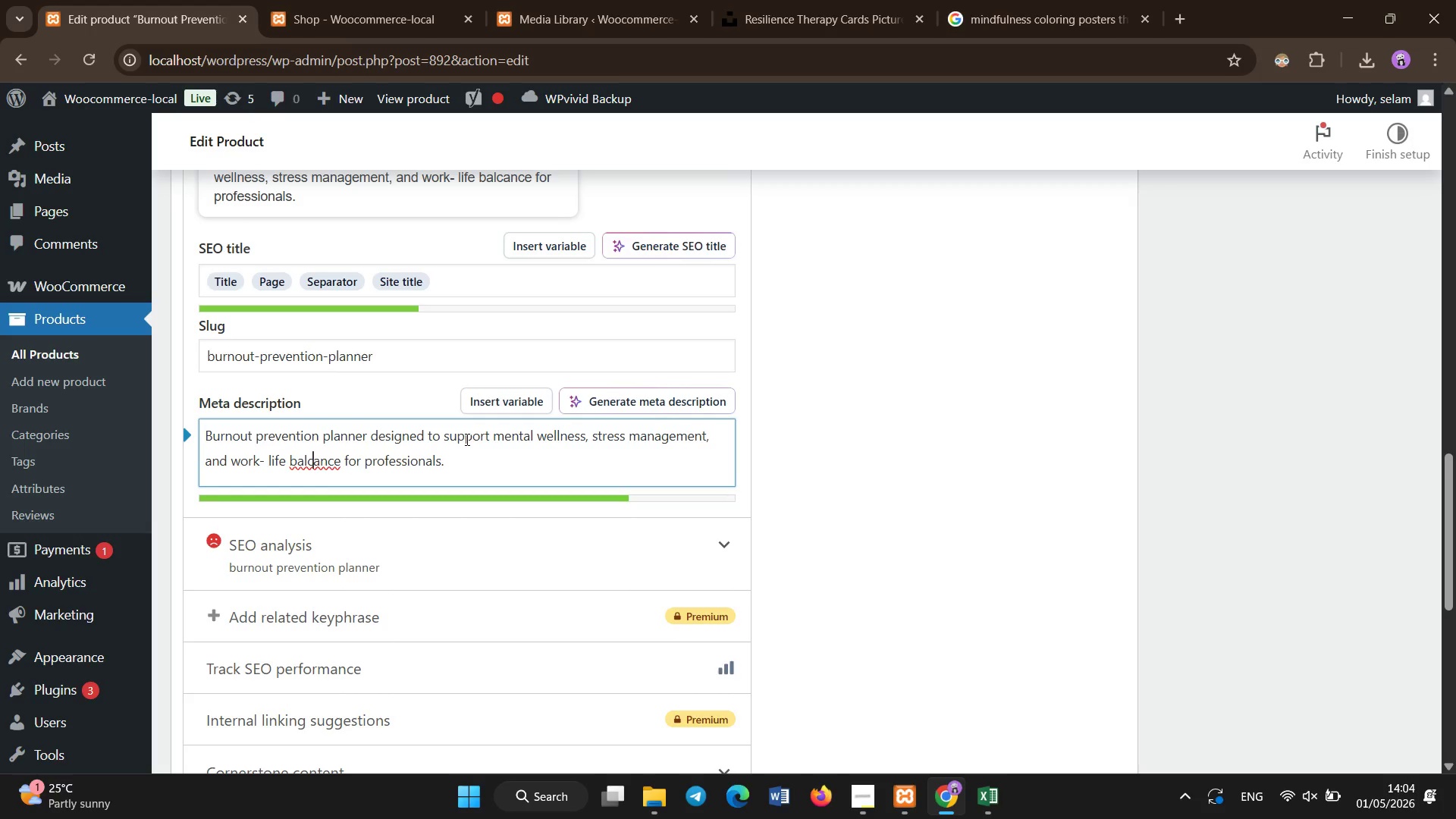 
key(ArrowLeft)
 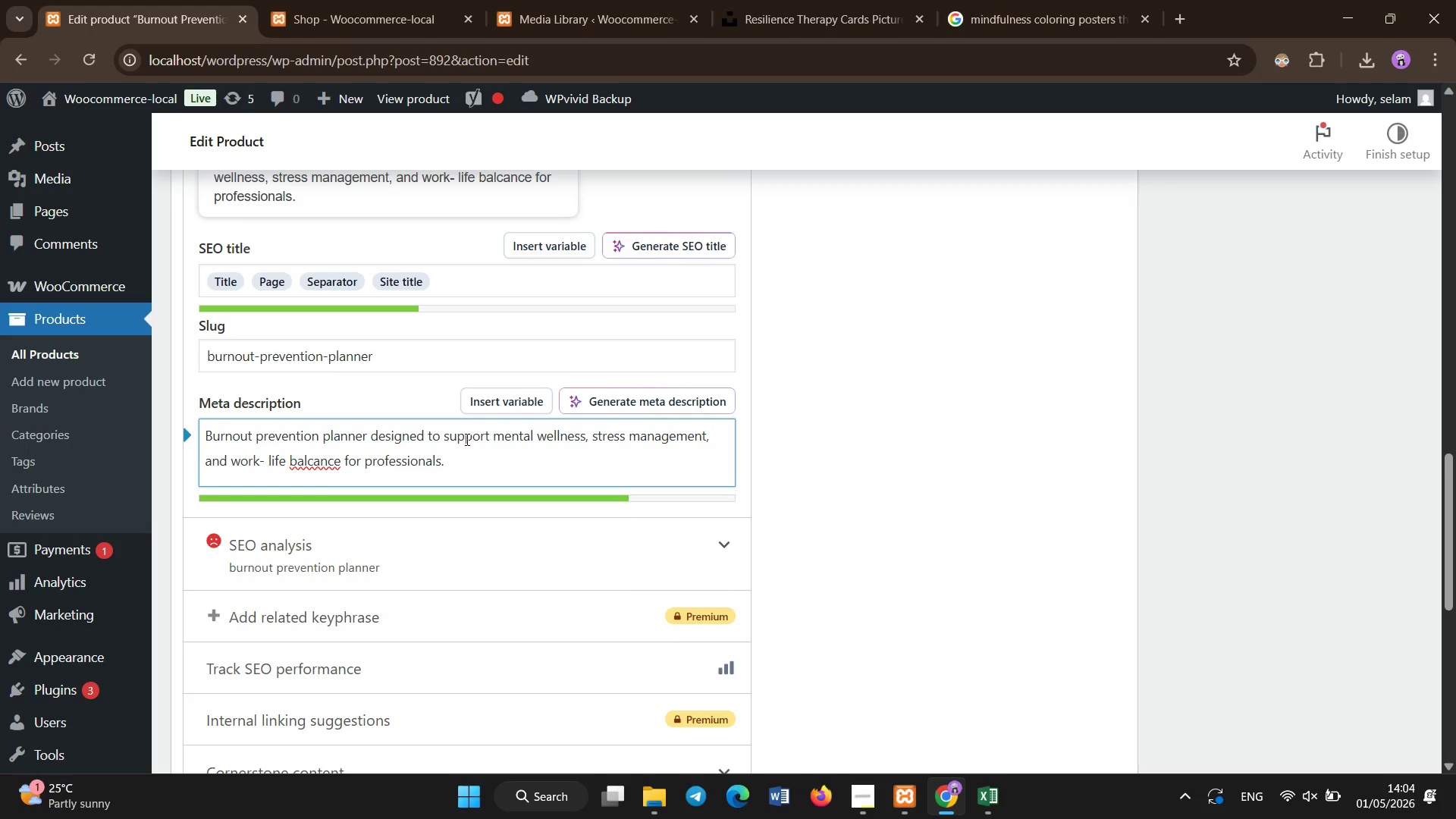 
key(Backspace)
 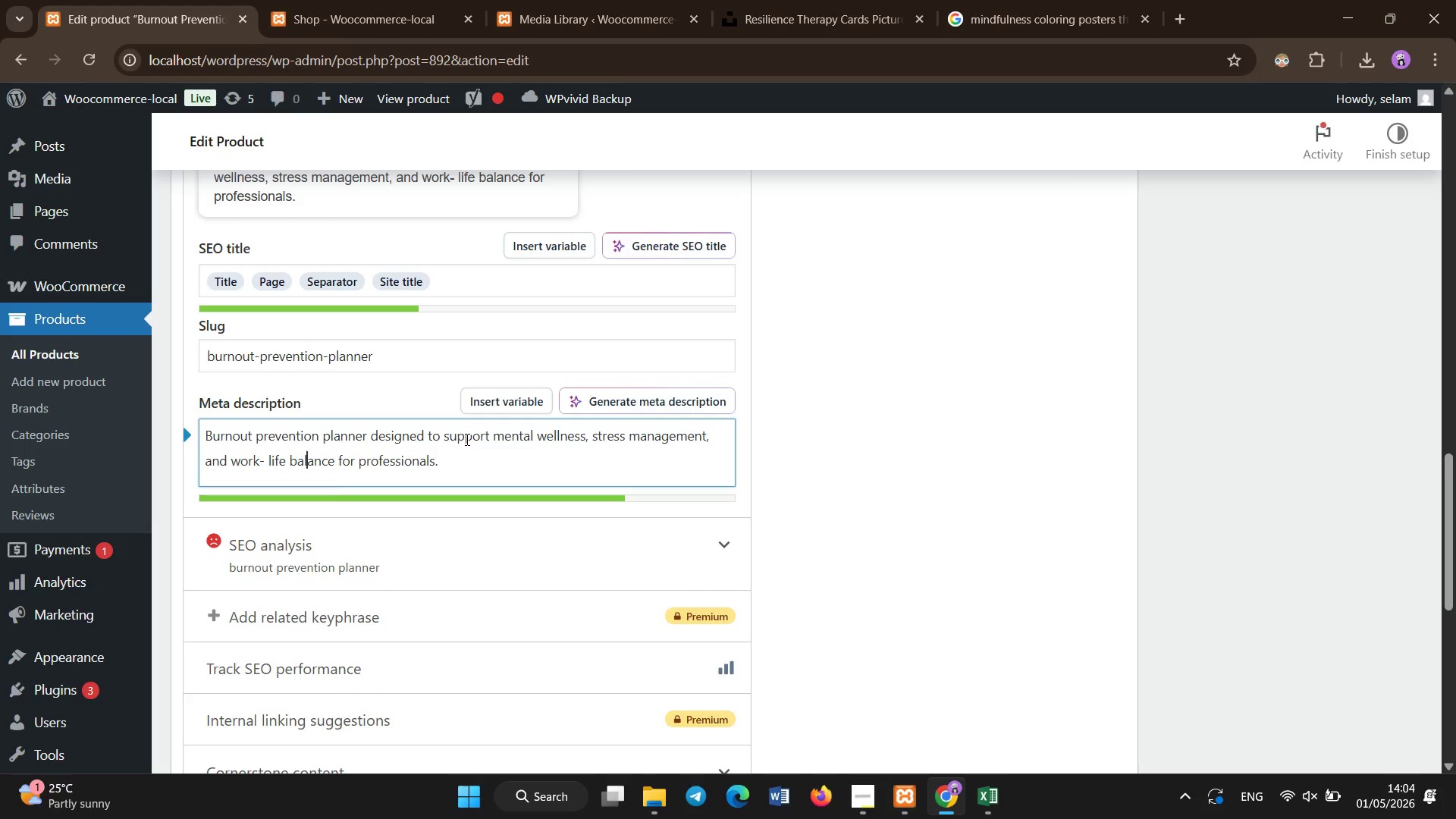 
left_click([924, 0])
 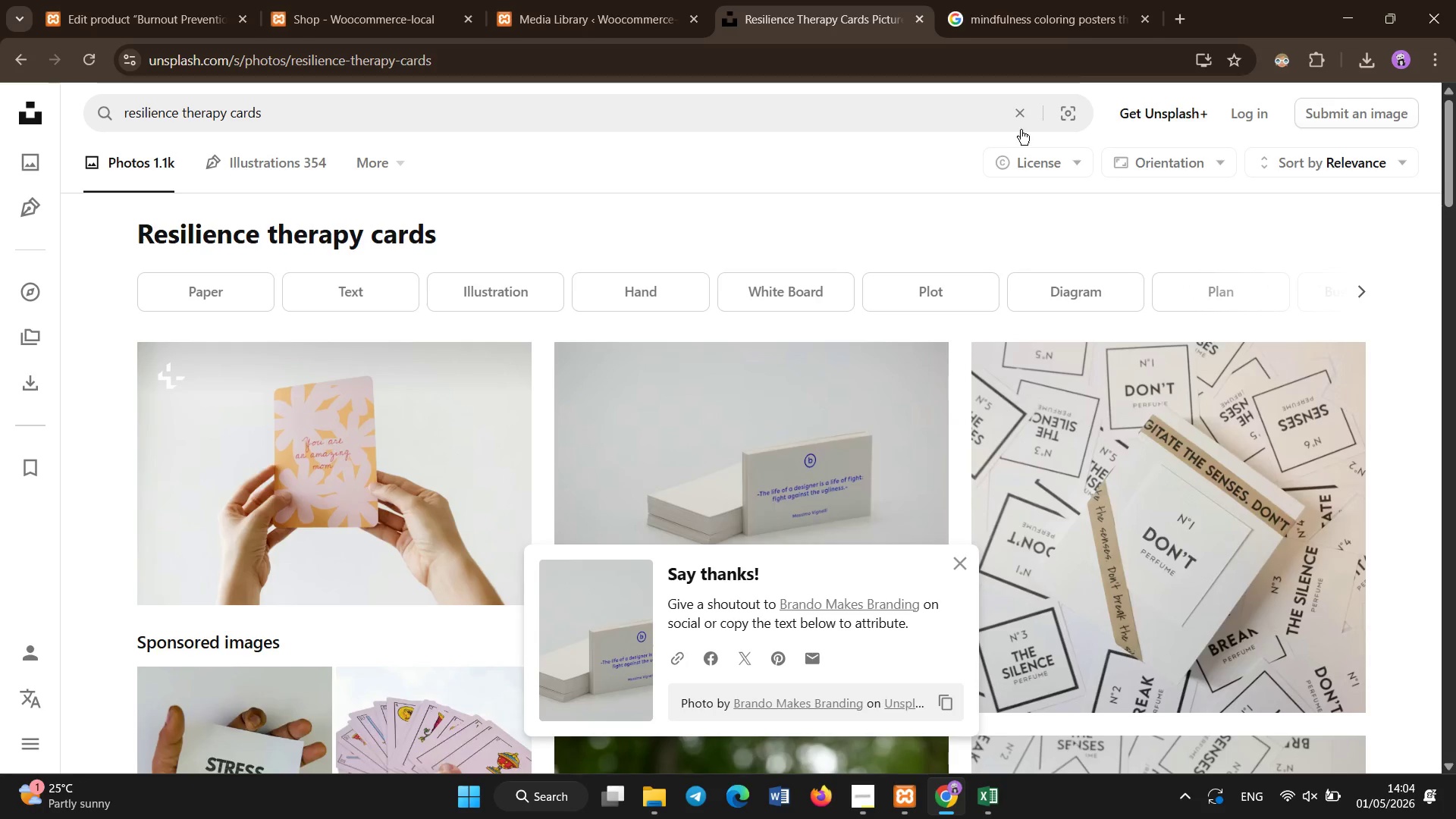 
scroll: coordinate [1049, 0], scroll_direction: up, amount: 3.0
 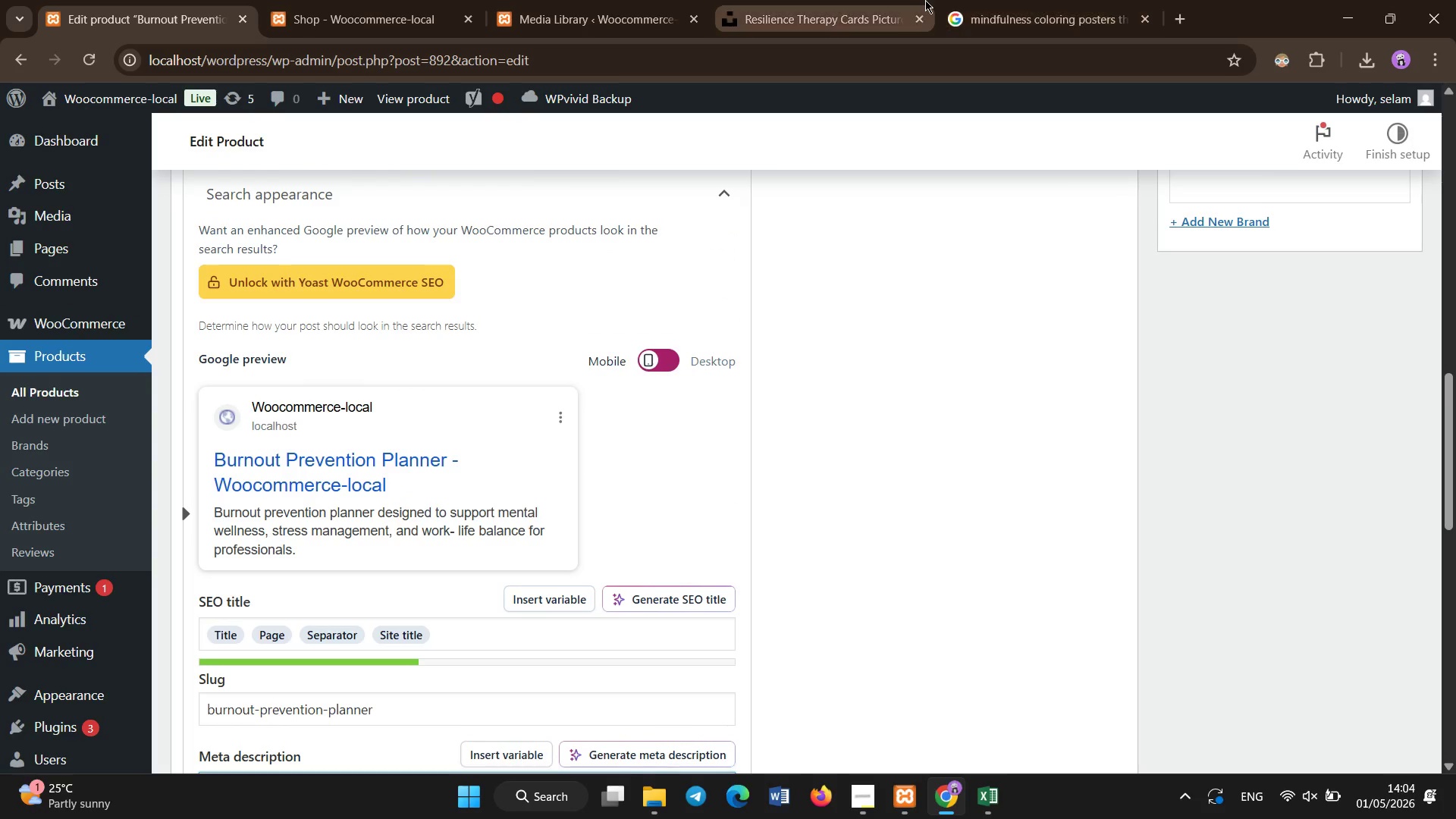 
left_click([1021, 116])
 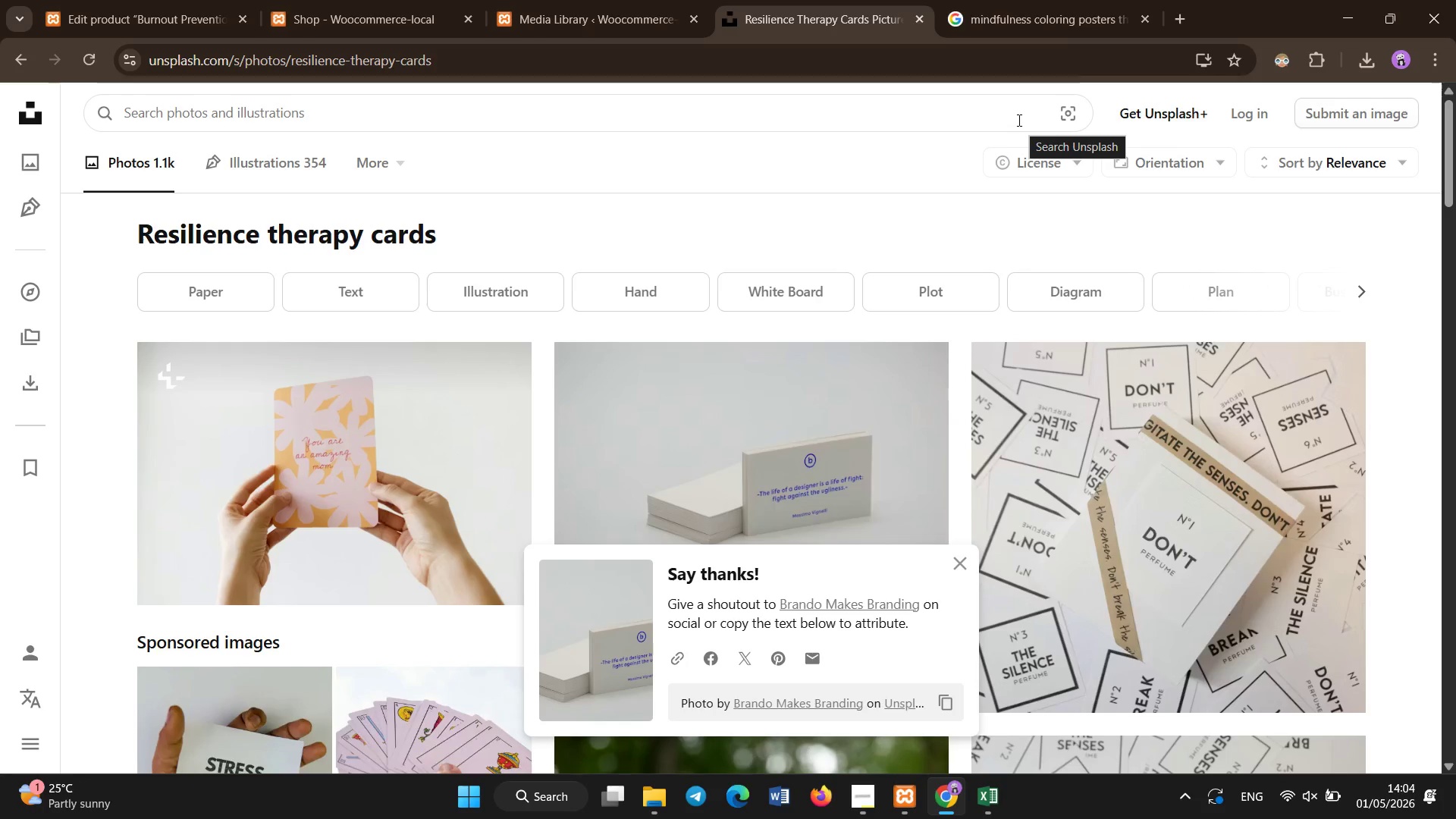 
type(burn)
key(Backspace)
key(Backspace)
type(rnout planner therapy)
 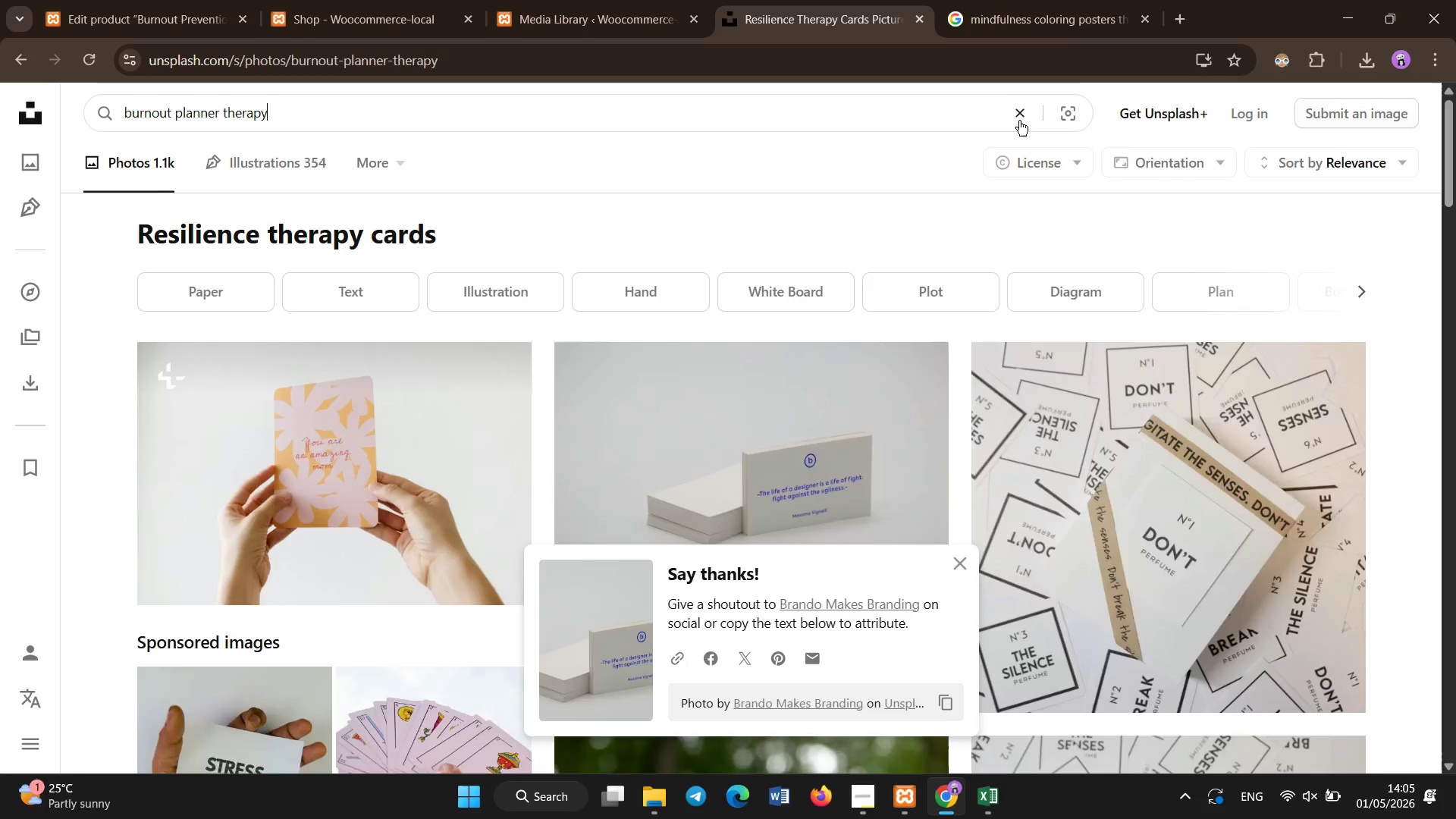 
key(Enter)
 